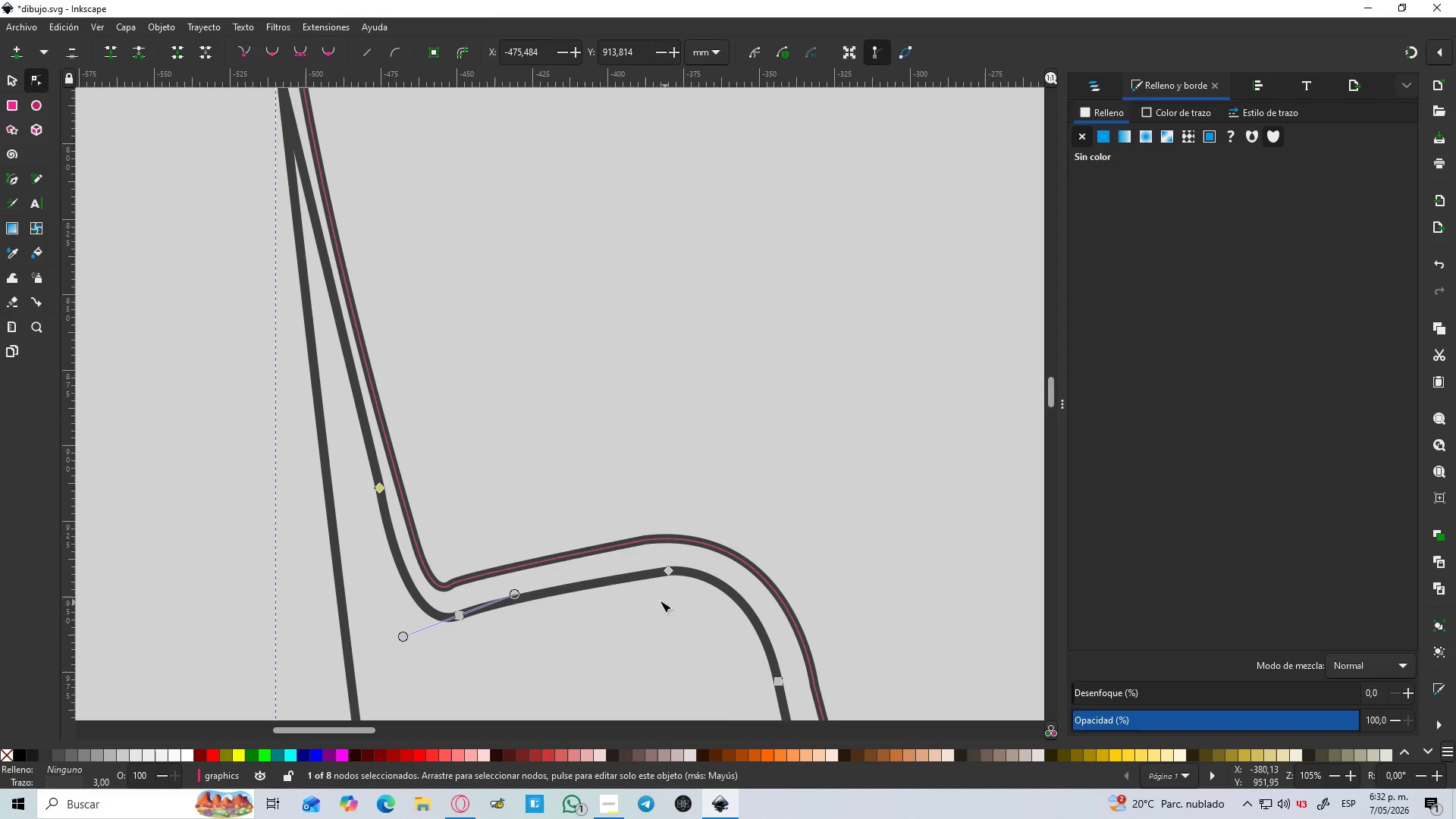 
scroll: coordinate [644, 593], scroll_direction: down, amount: 2.0
 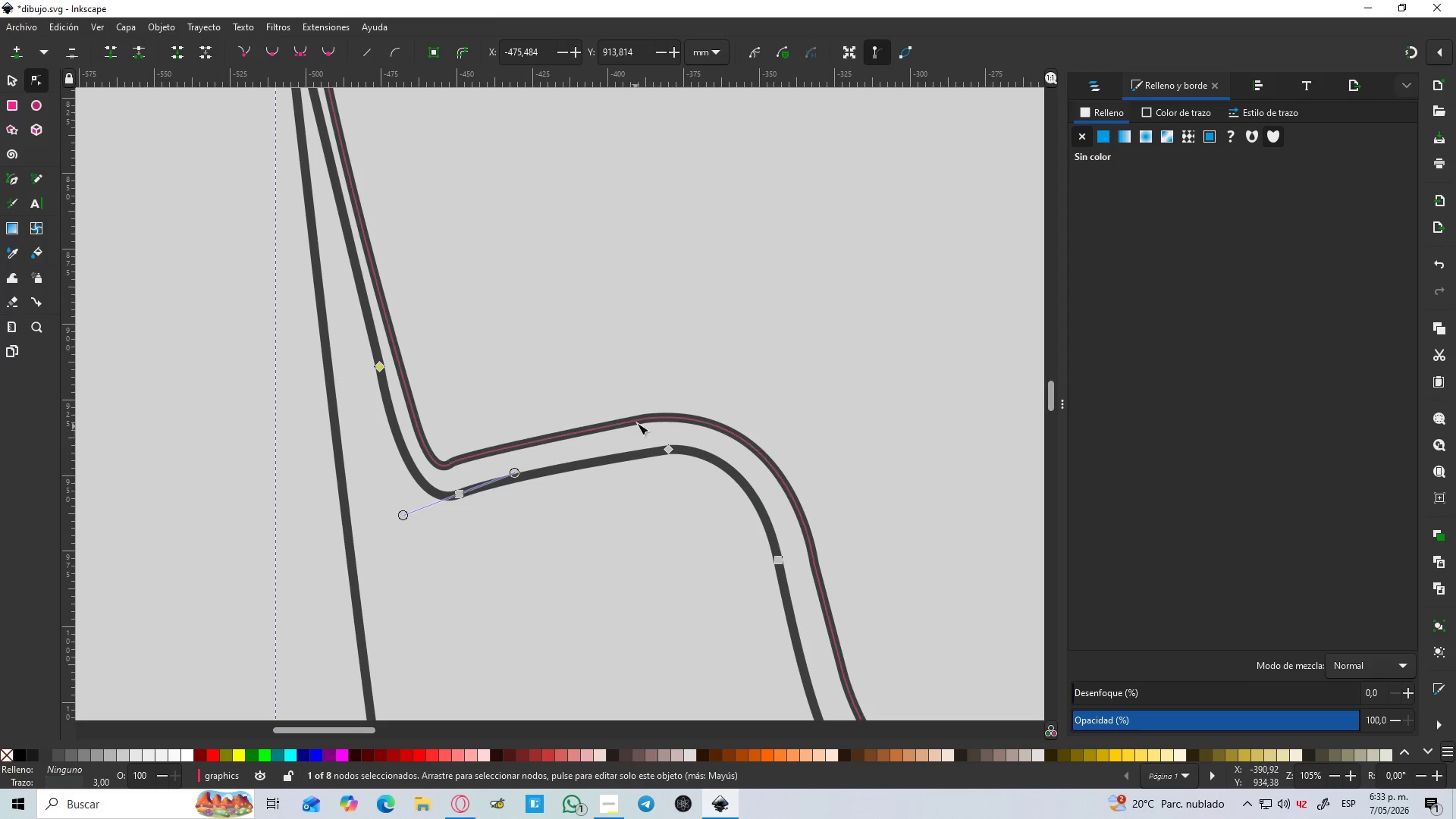 
left_click([642, 417])
 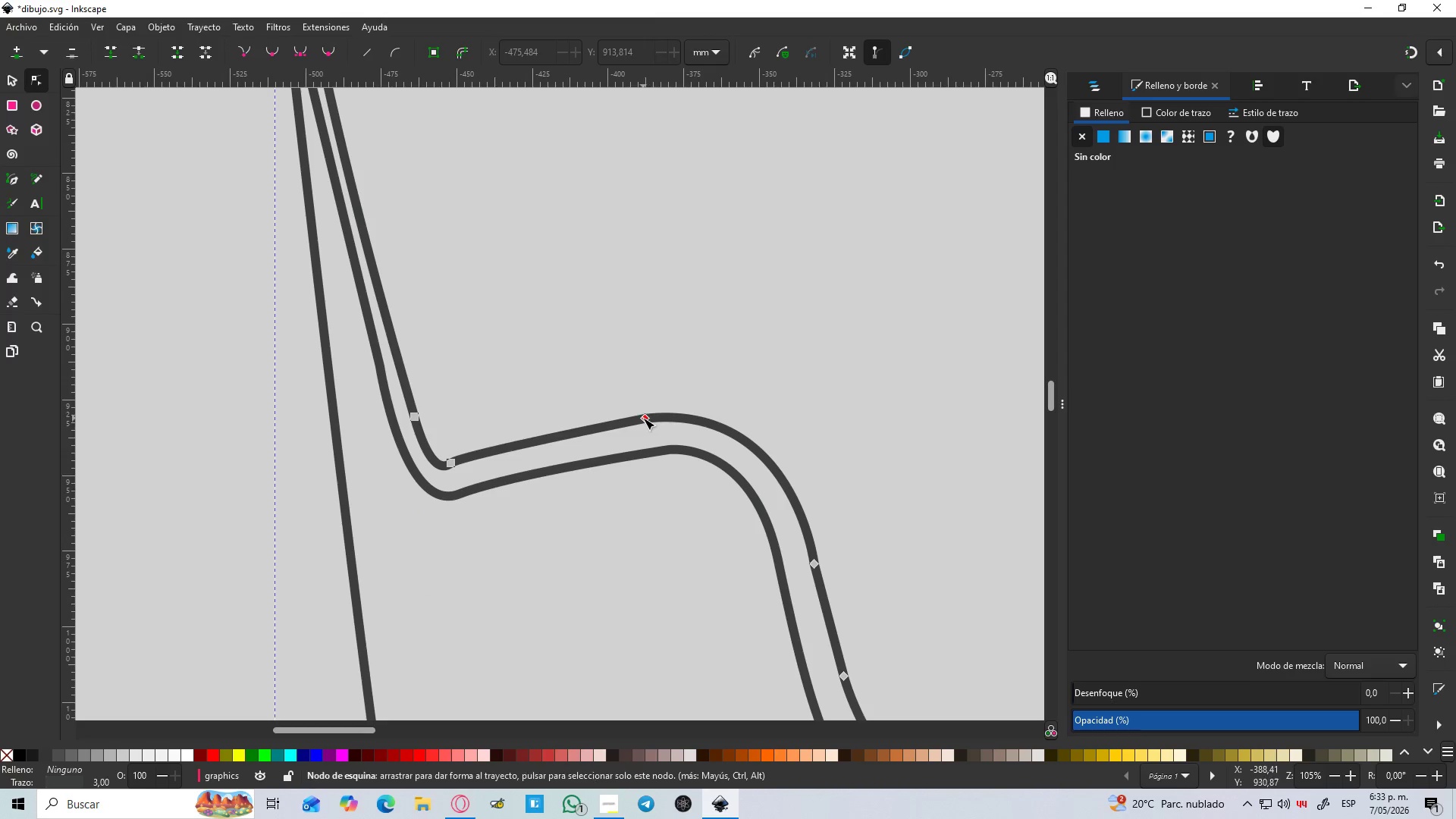 
left_click_drag(start_coordinate=[643, 418], to_coordinate=[646, 430])
 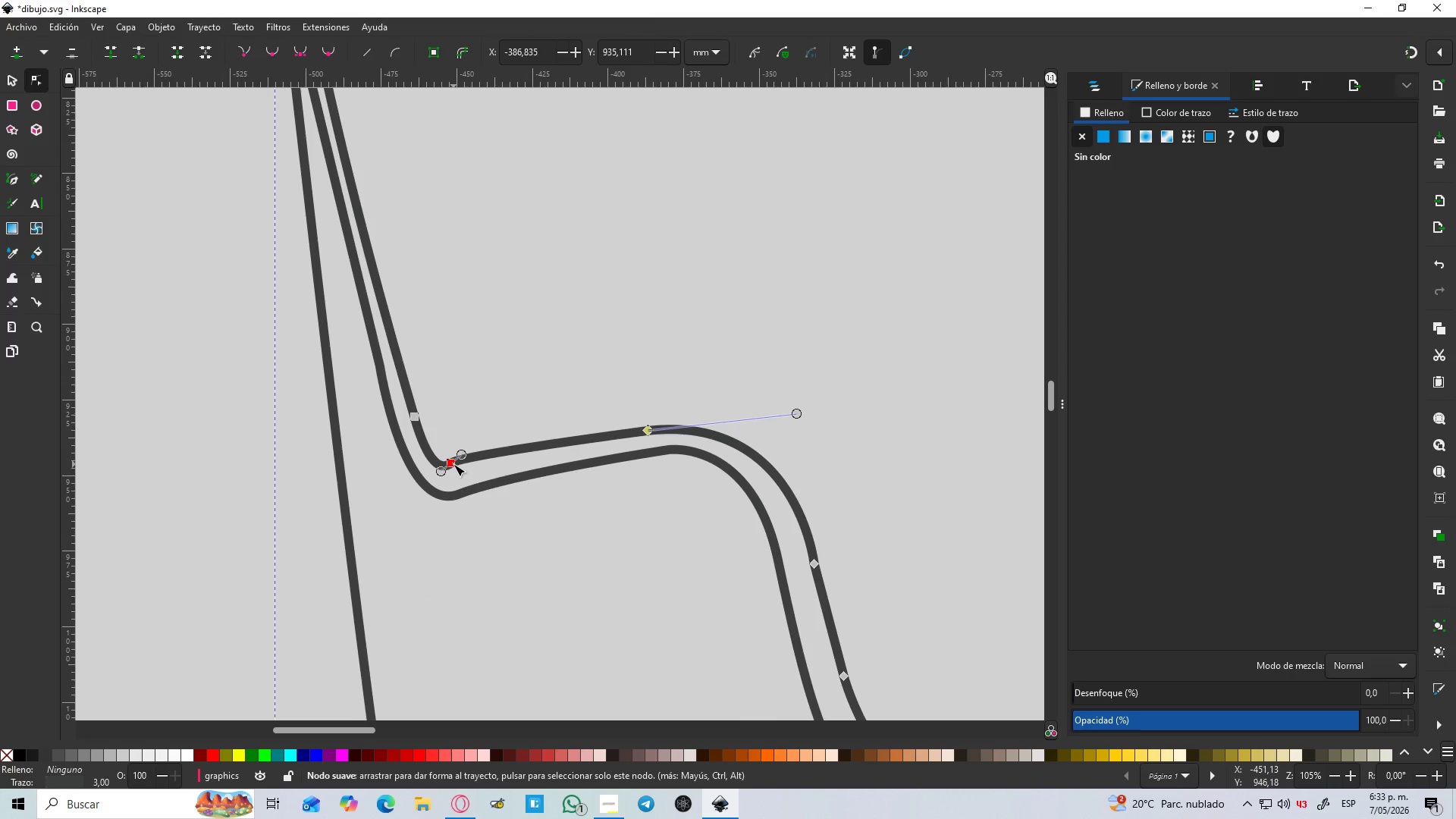 
left_click_drag(start_coordinate=[453, 464], to_coordinate=[456, 476])
 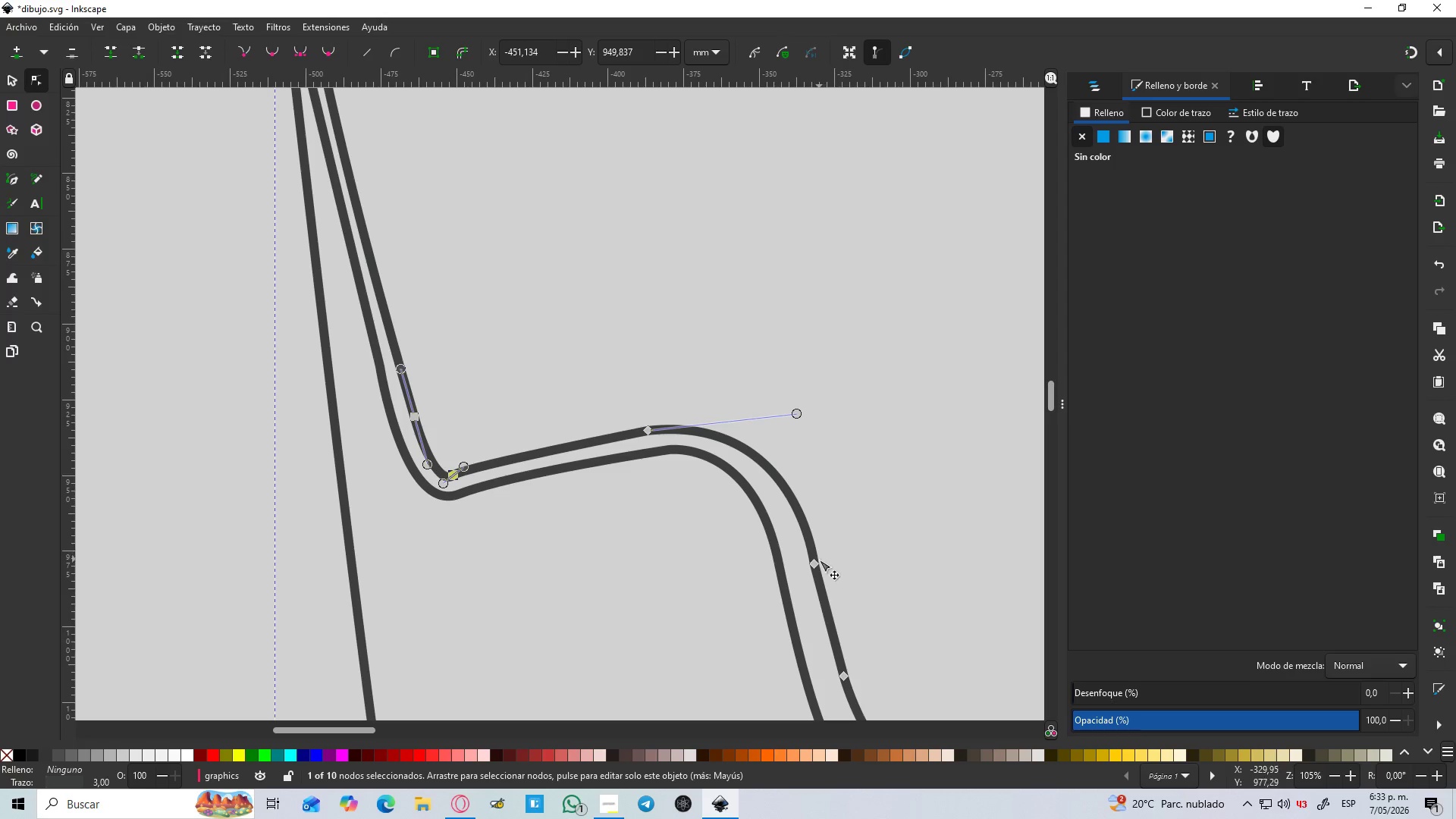 
left_click_drag(start_coordinate=[817, 563], to_coordinate=[808, 568])
 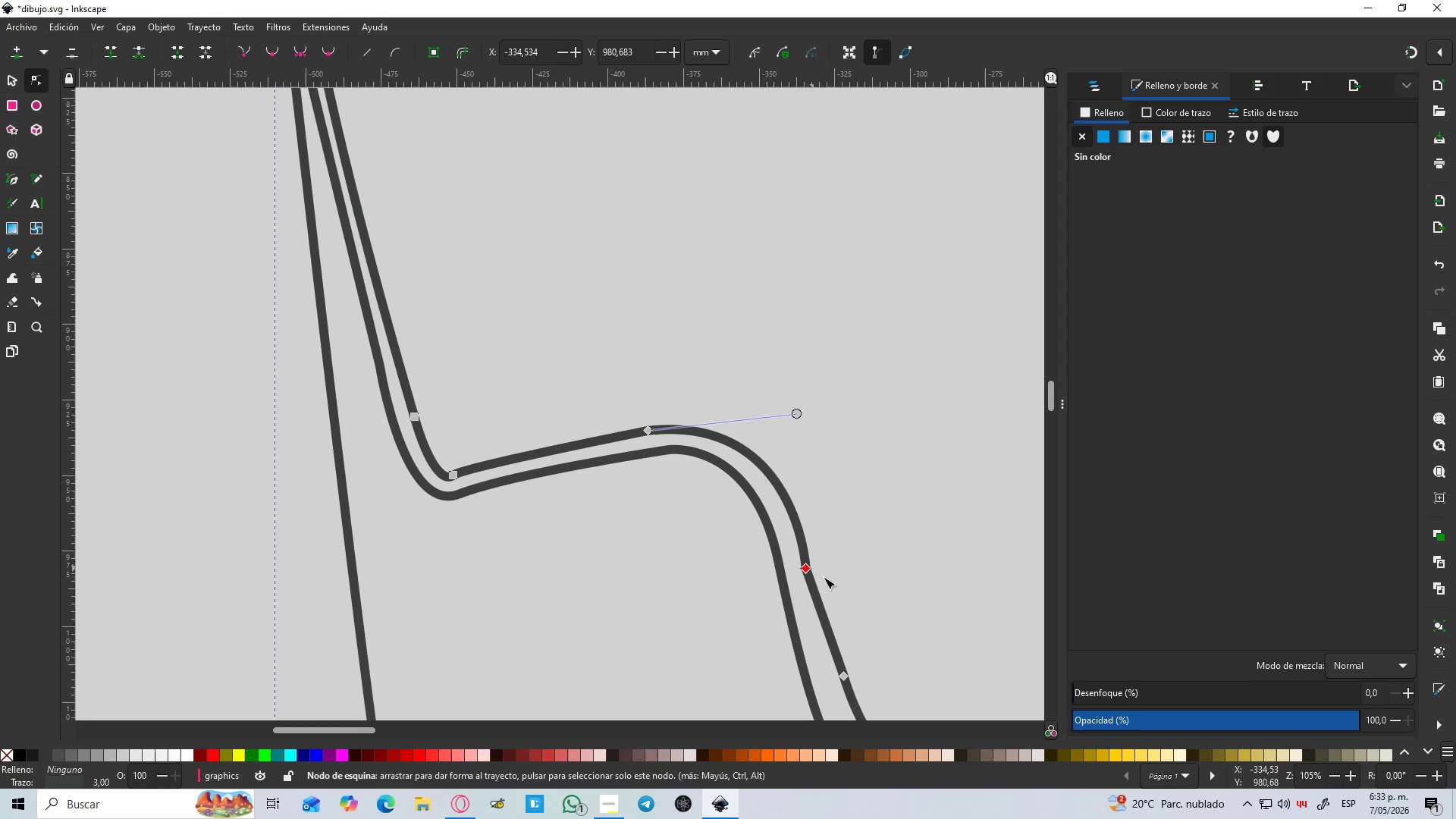 
hold_key(key=Space, duration=0.67)
 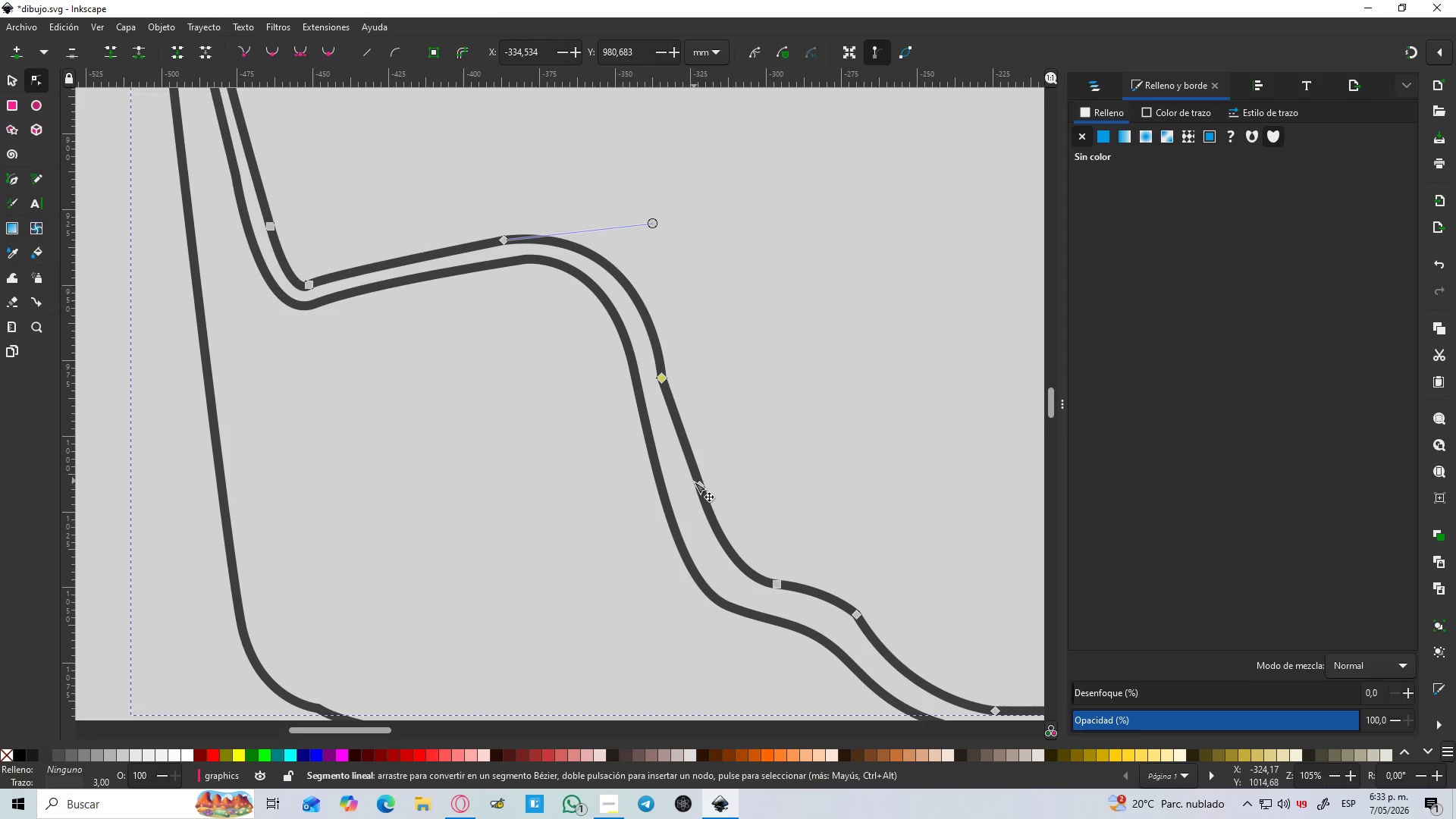 
hold_key(key=Space, duration=2.14)
 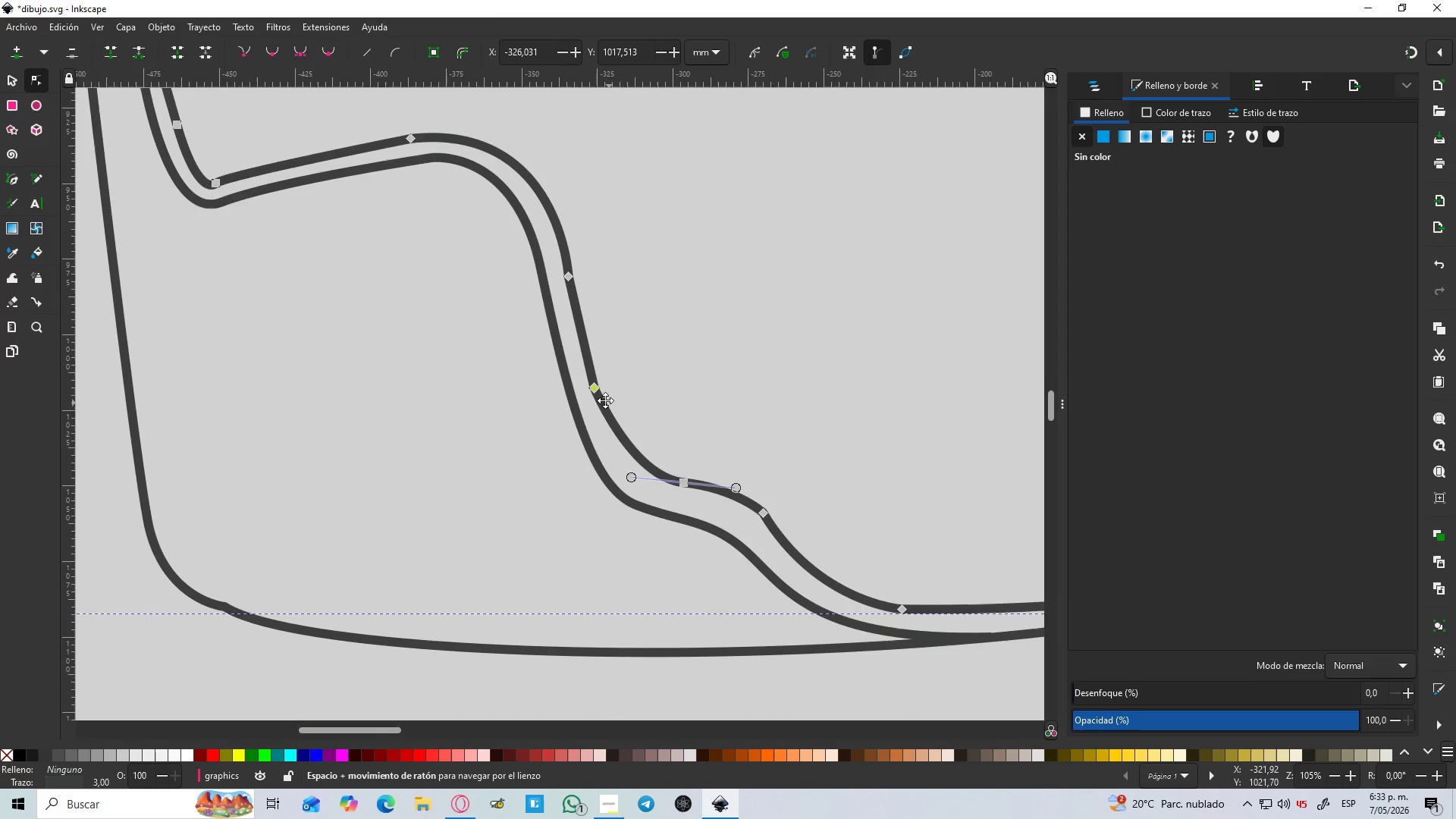 
left_click_drag(start_coordinate=[698, 485], to_coordinate=[686, 488])
 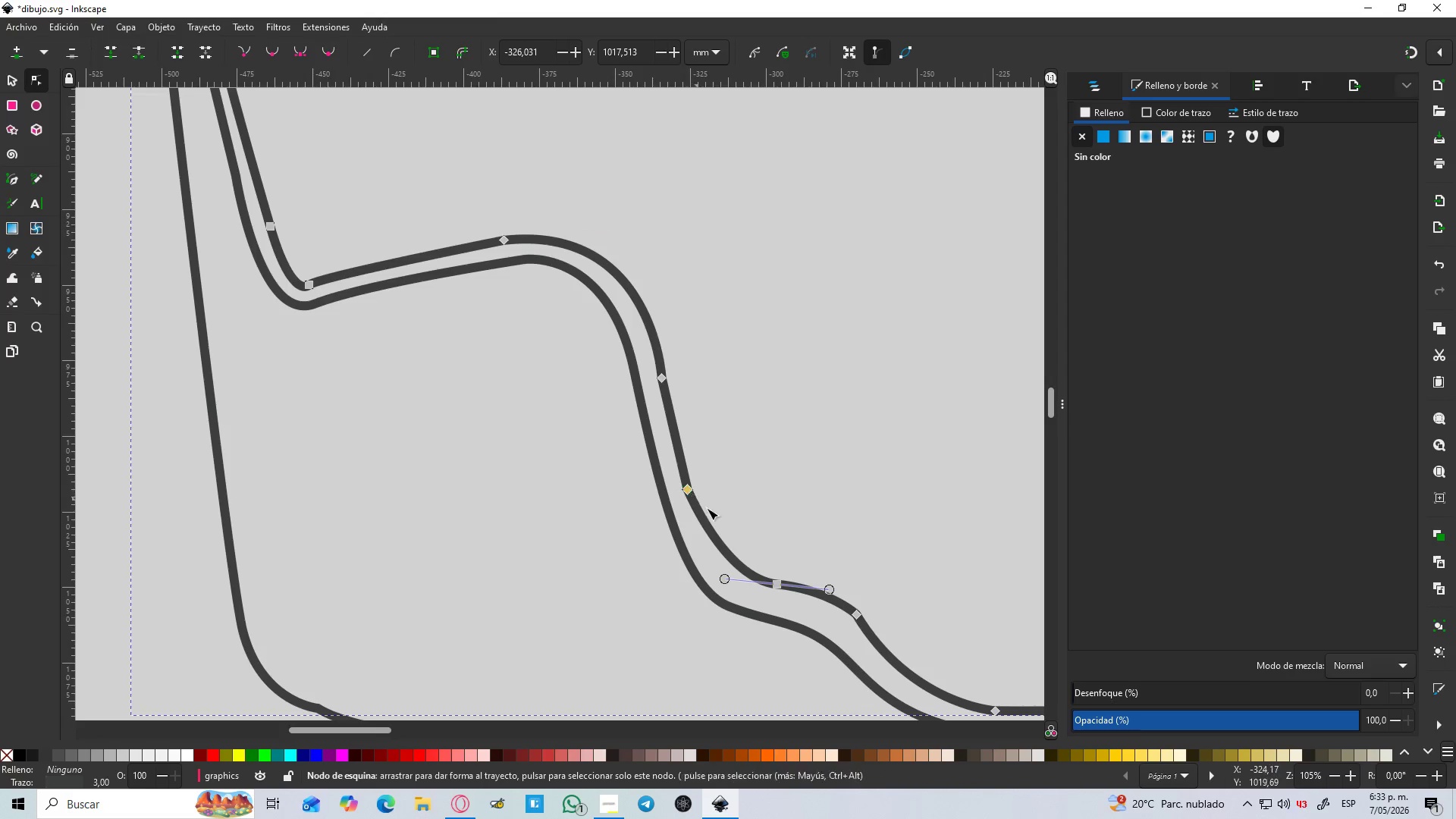 
hold_key(key=Space, duration=0.73)
 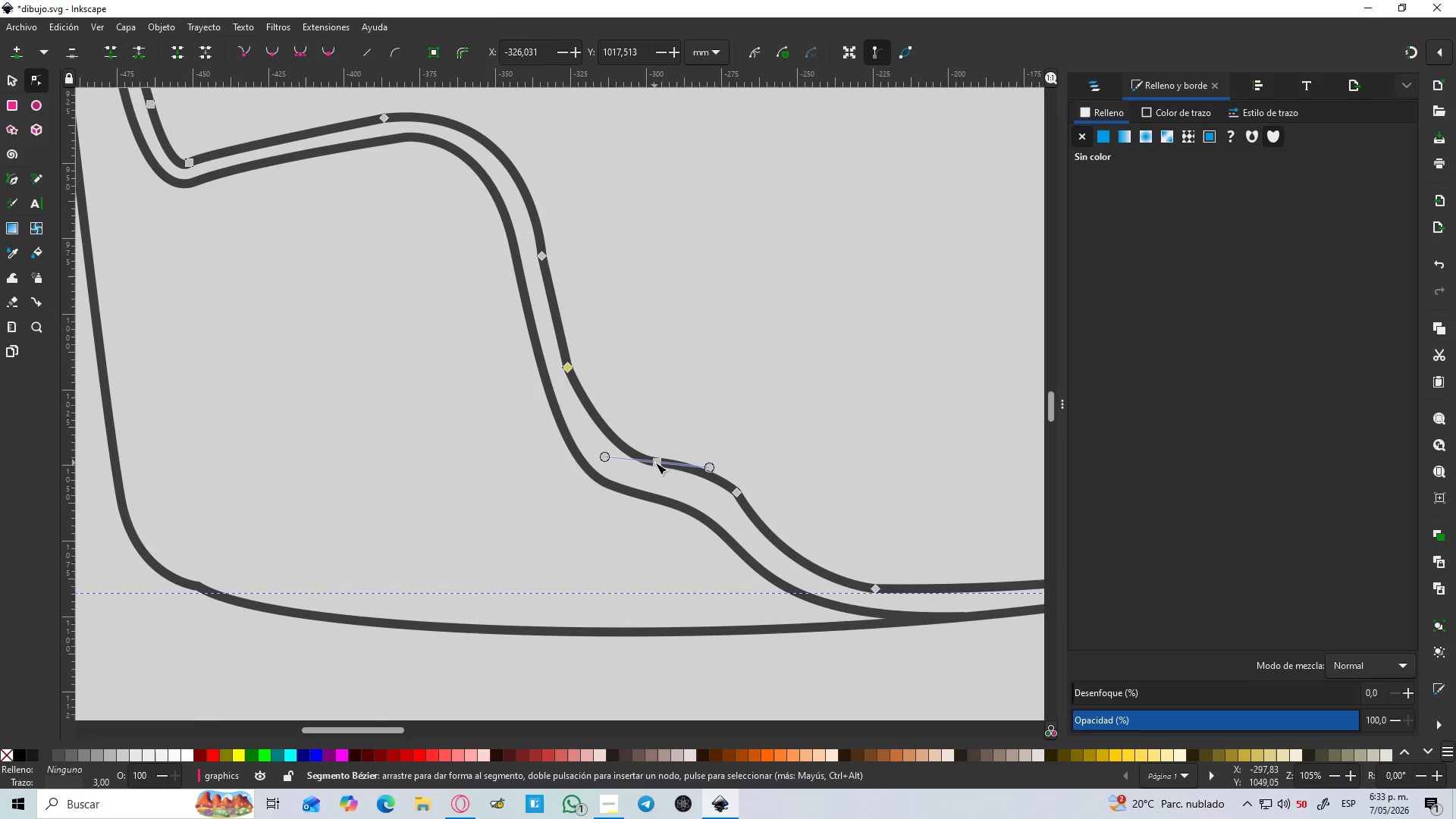 
left_click_drag(start_coordinate=[657, 463], to_coordinate=[649, 475])
 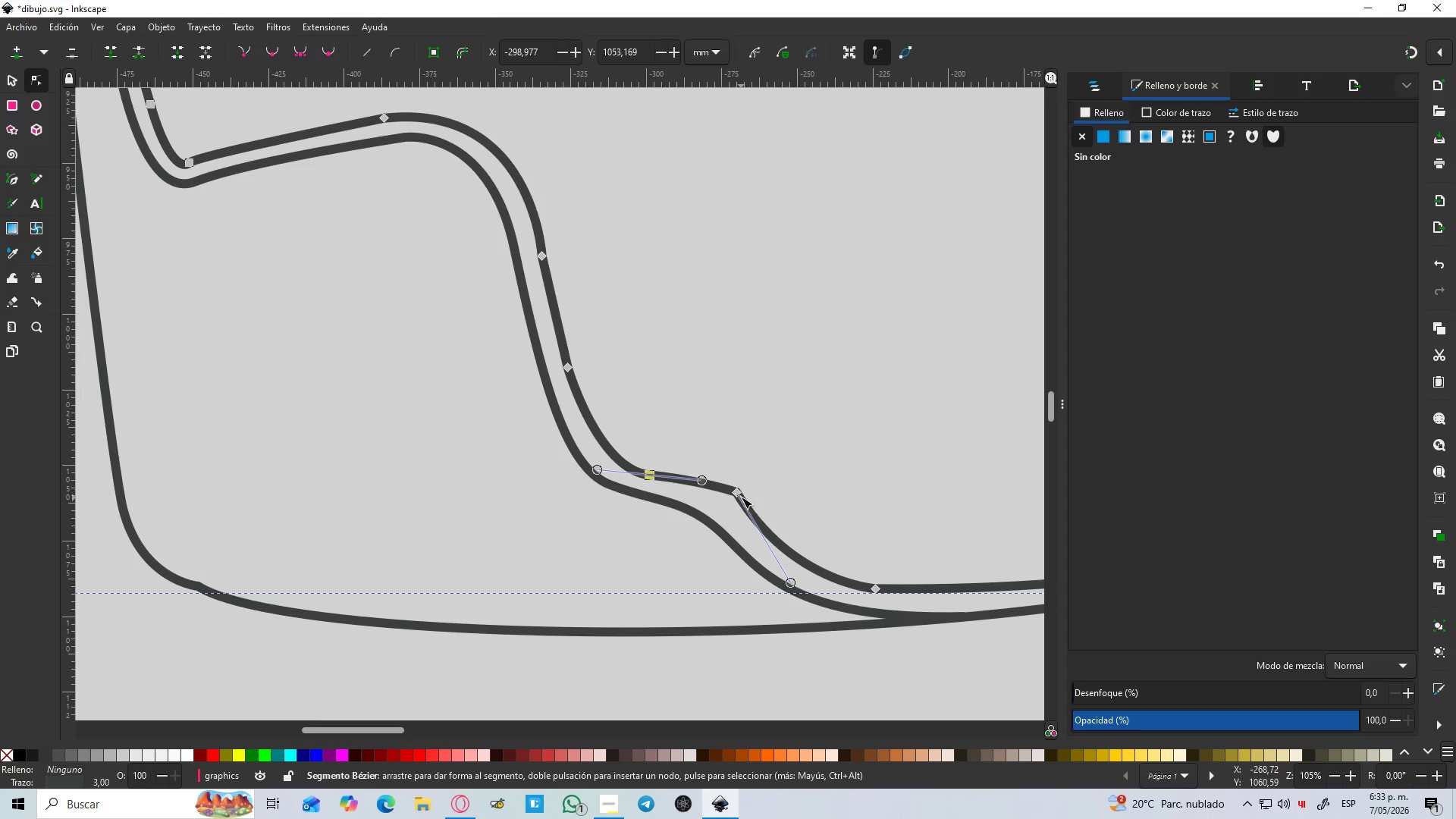 
left_click_drag(start_coordinate=[739, 495], to_coordinate=[733, 509])
 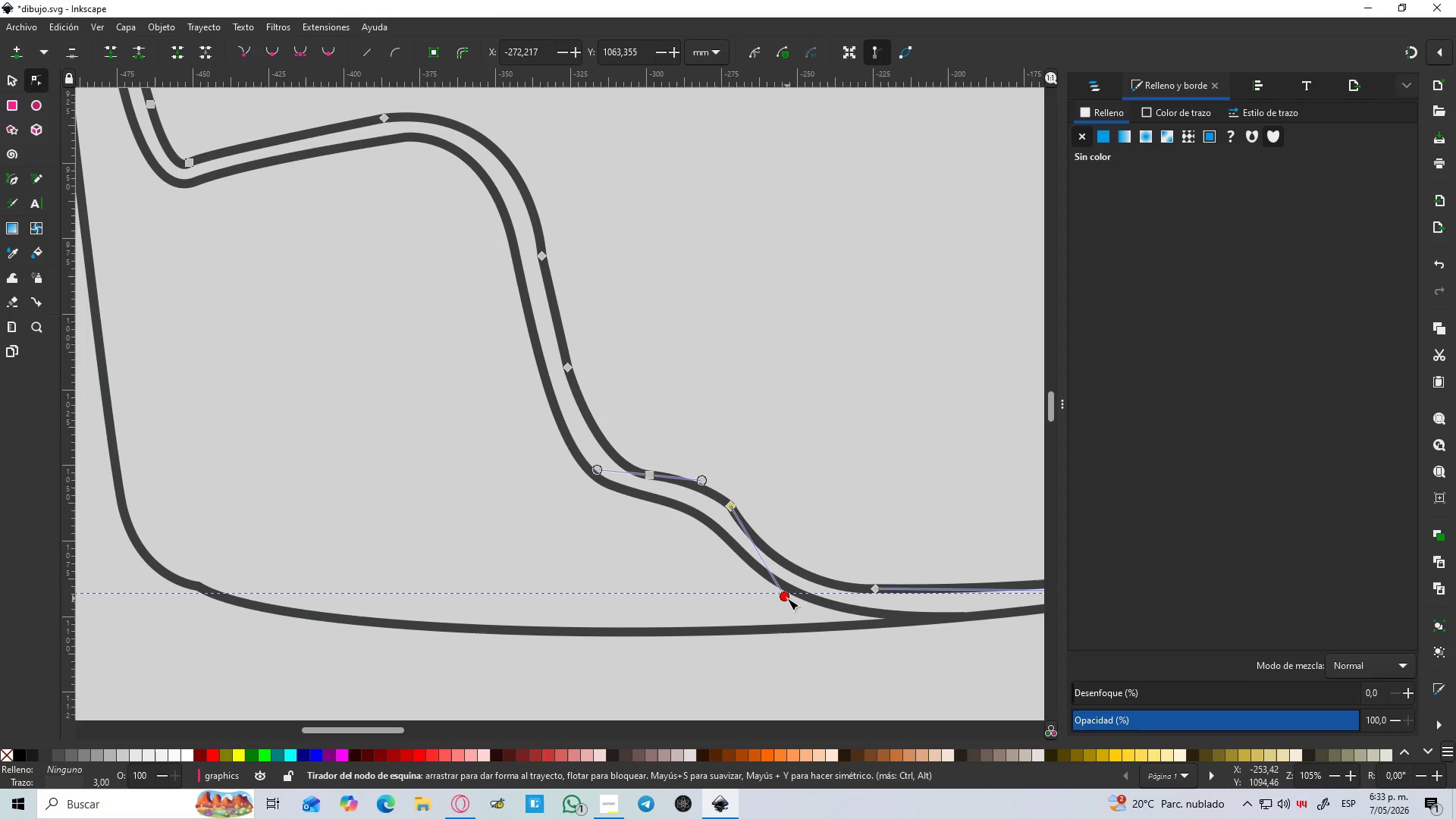 
left_click_drag(start_coordinate=[787, 598], to_coordinate=[814, 595])
 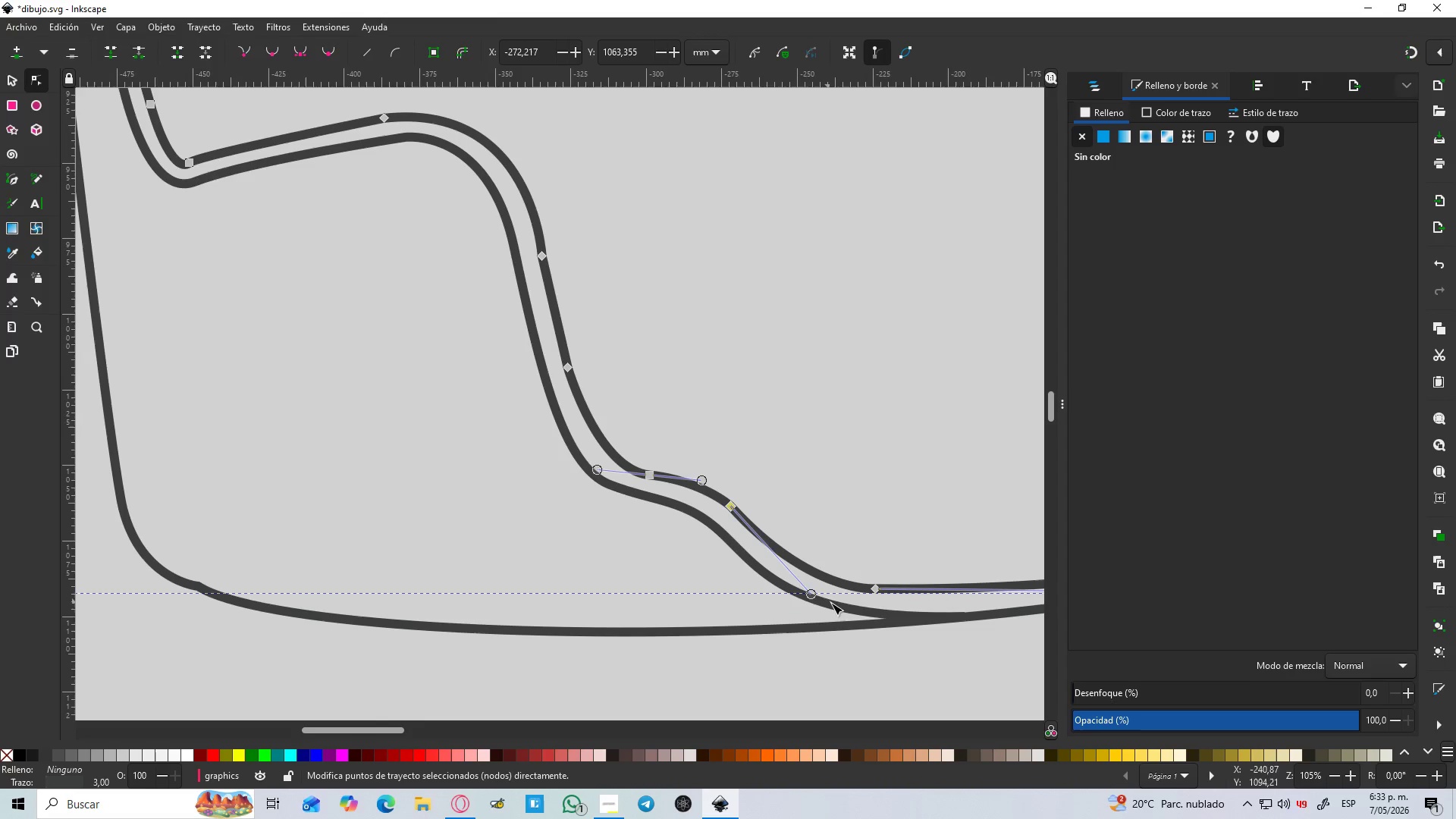 
hold_key(key=Space, duration=0.59)
 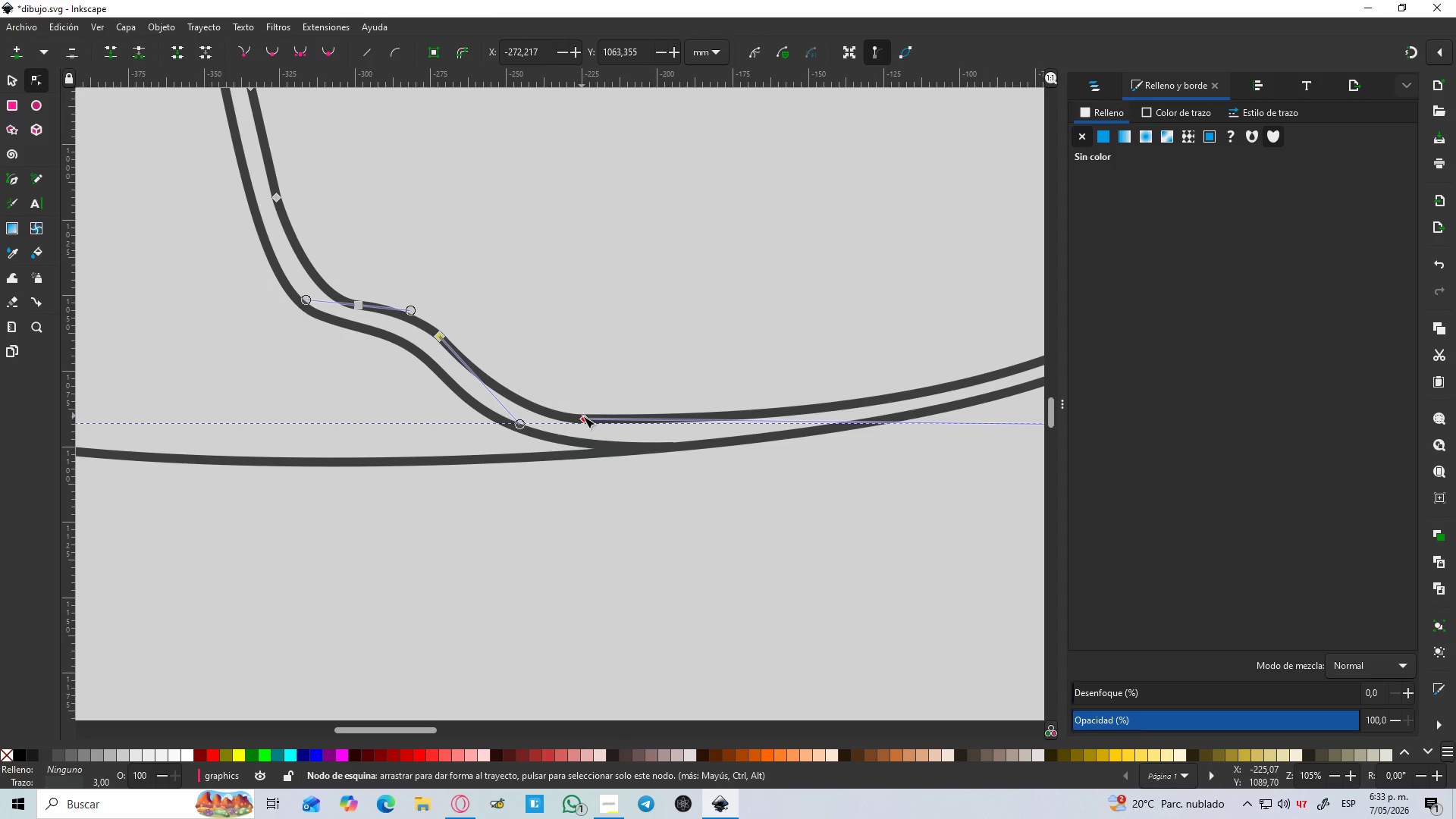 
left_click_drag(start_coordinate=[584, 419], to_coordinate=[585, 428])
 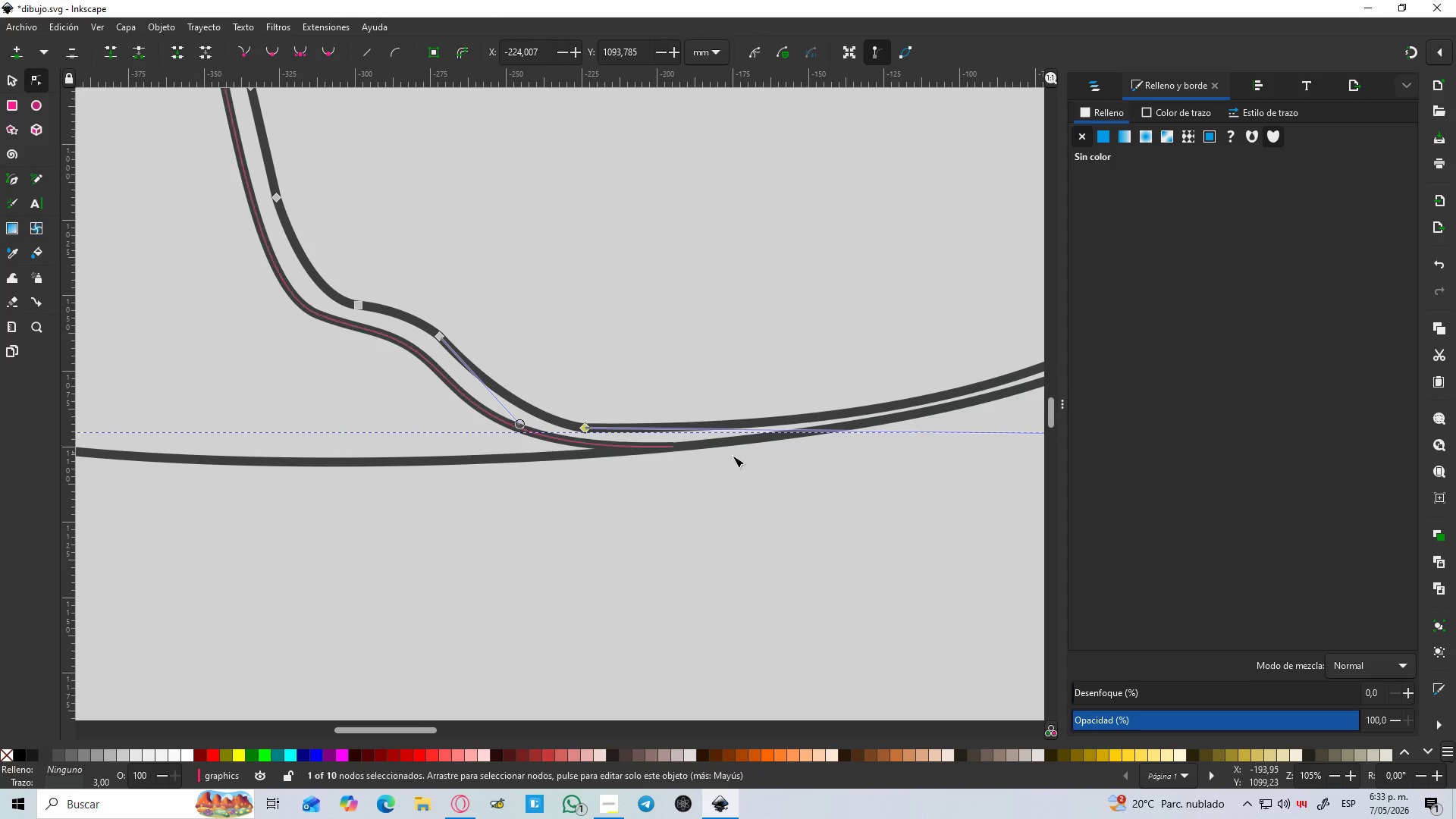 
hold_key(key=Space, duration=0.8)
 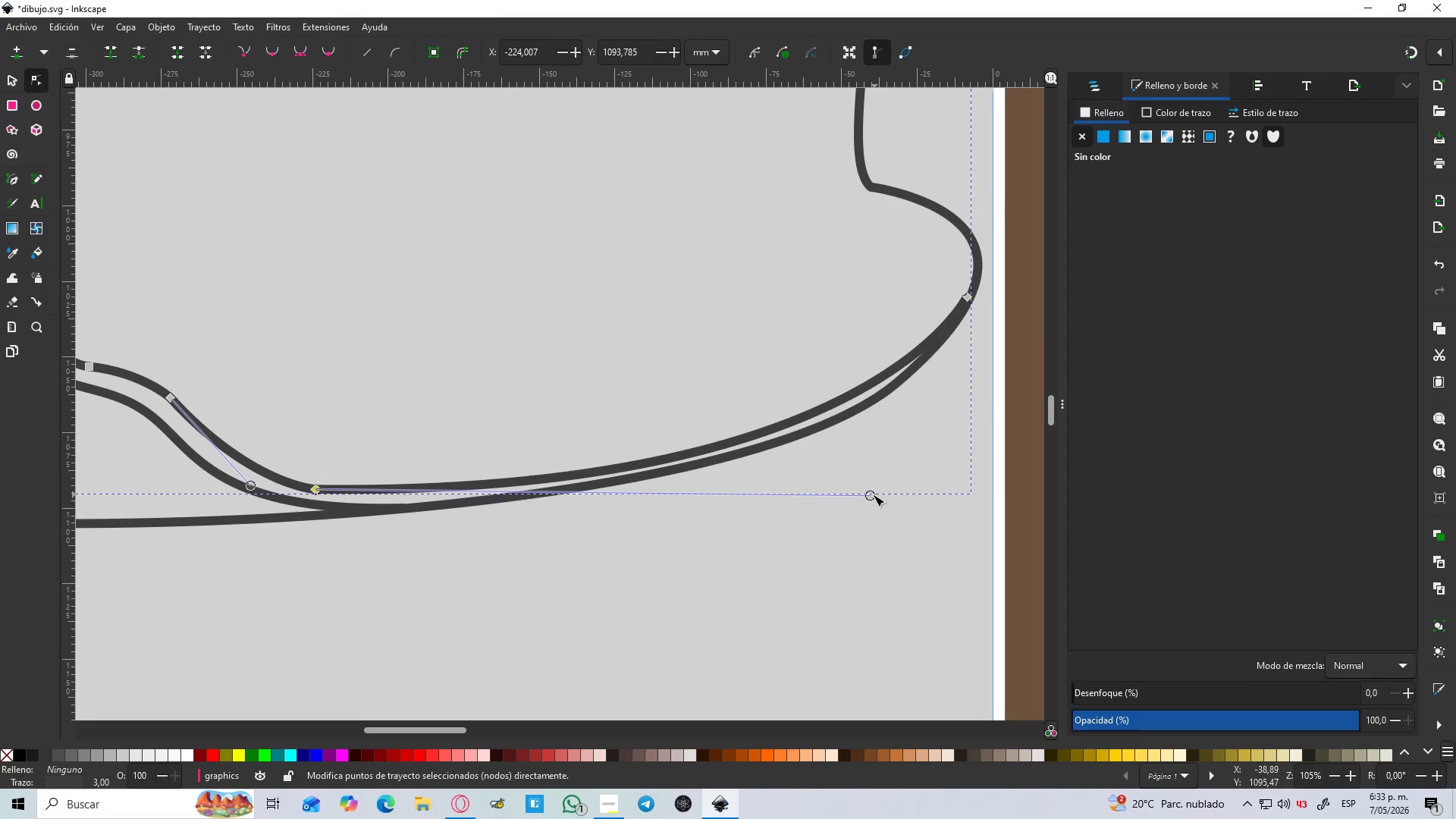 
left_click_drag(start_coordinate=[871, 495], to_coordinate=[861, 478])
 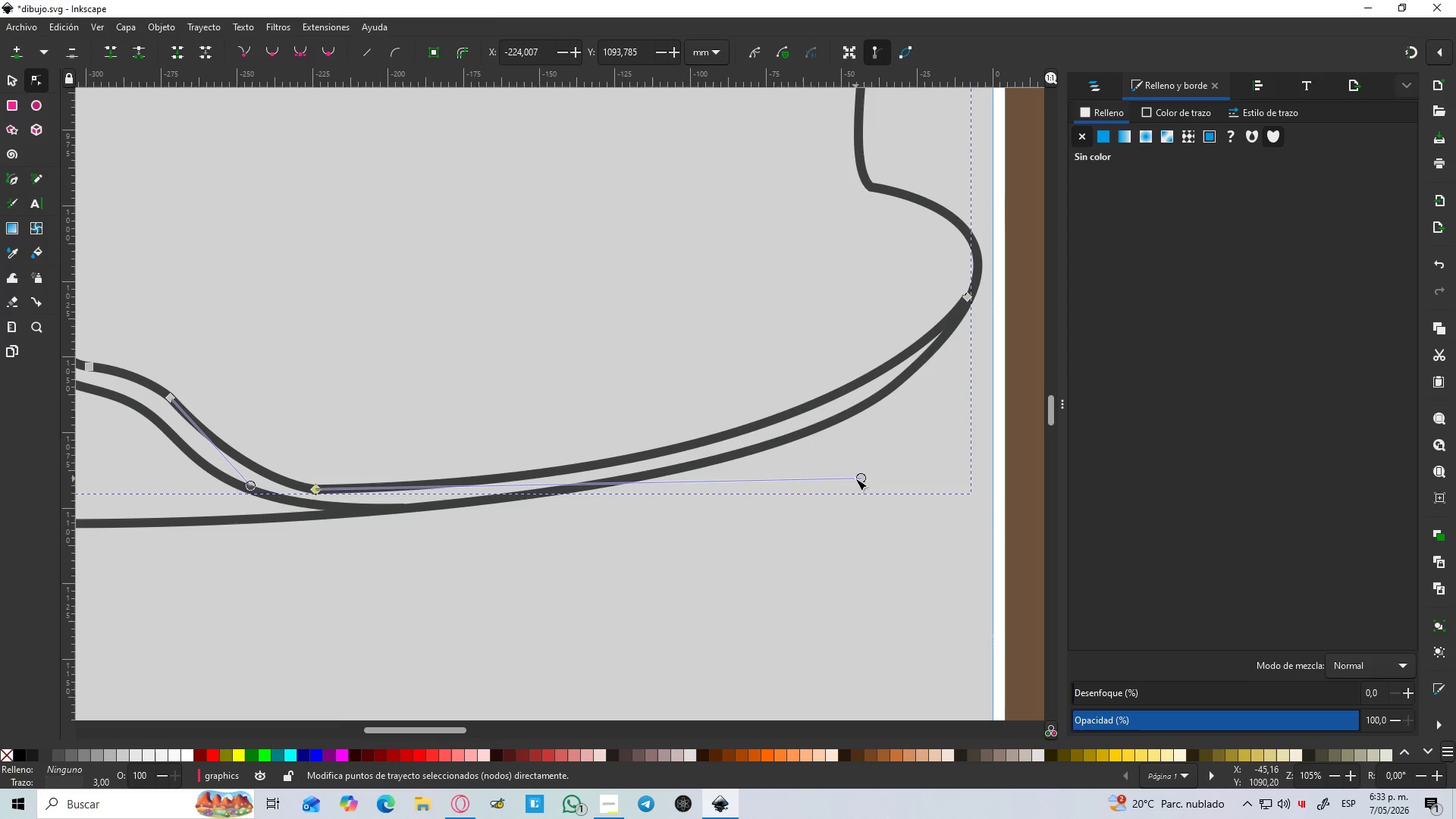 
left_click_drag(start_coordinate=[860, 479], to_coordinate=[861, 485])
 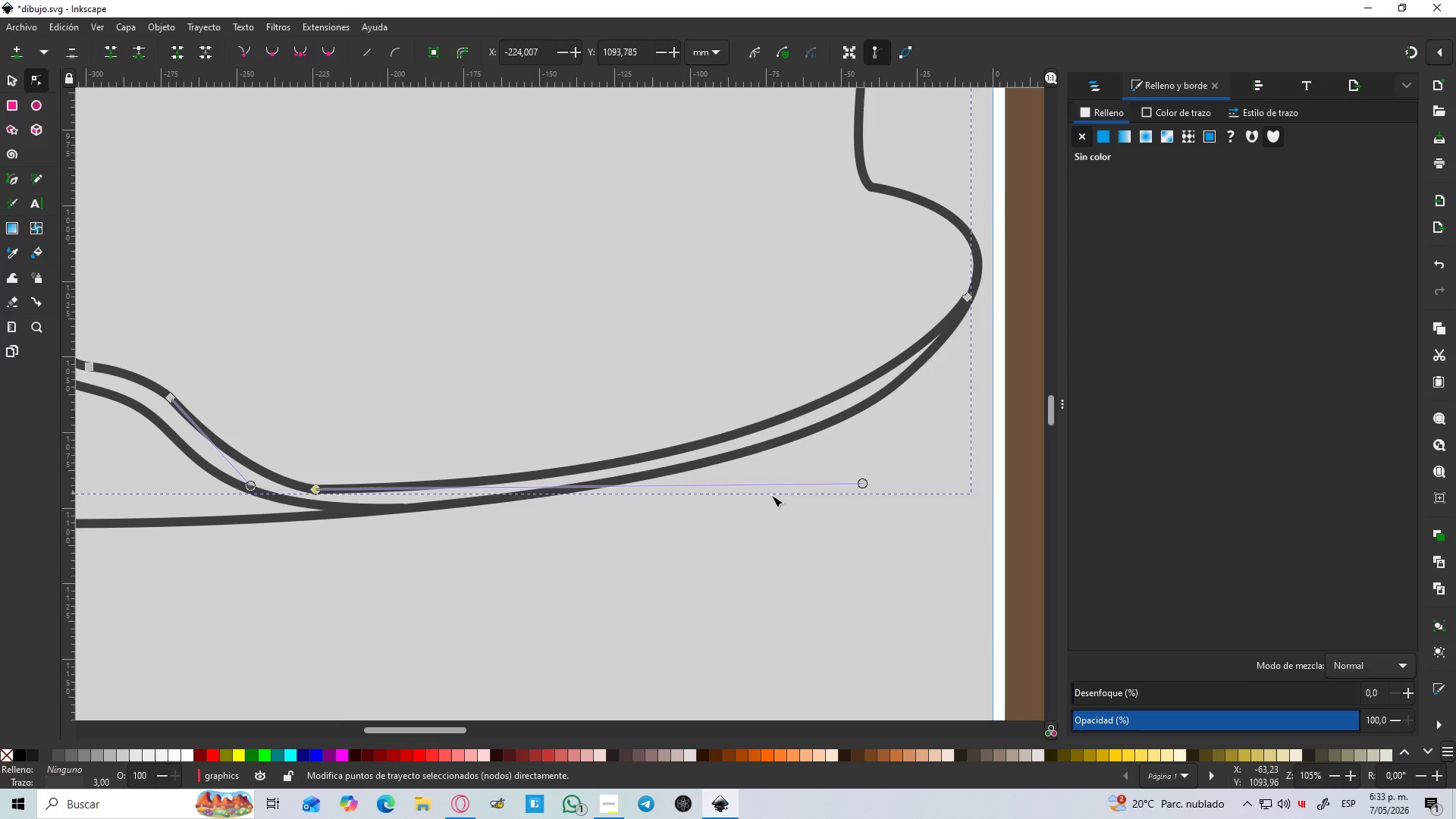 
hold_key(key=ControlLeft, duration=0.59)
 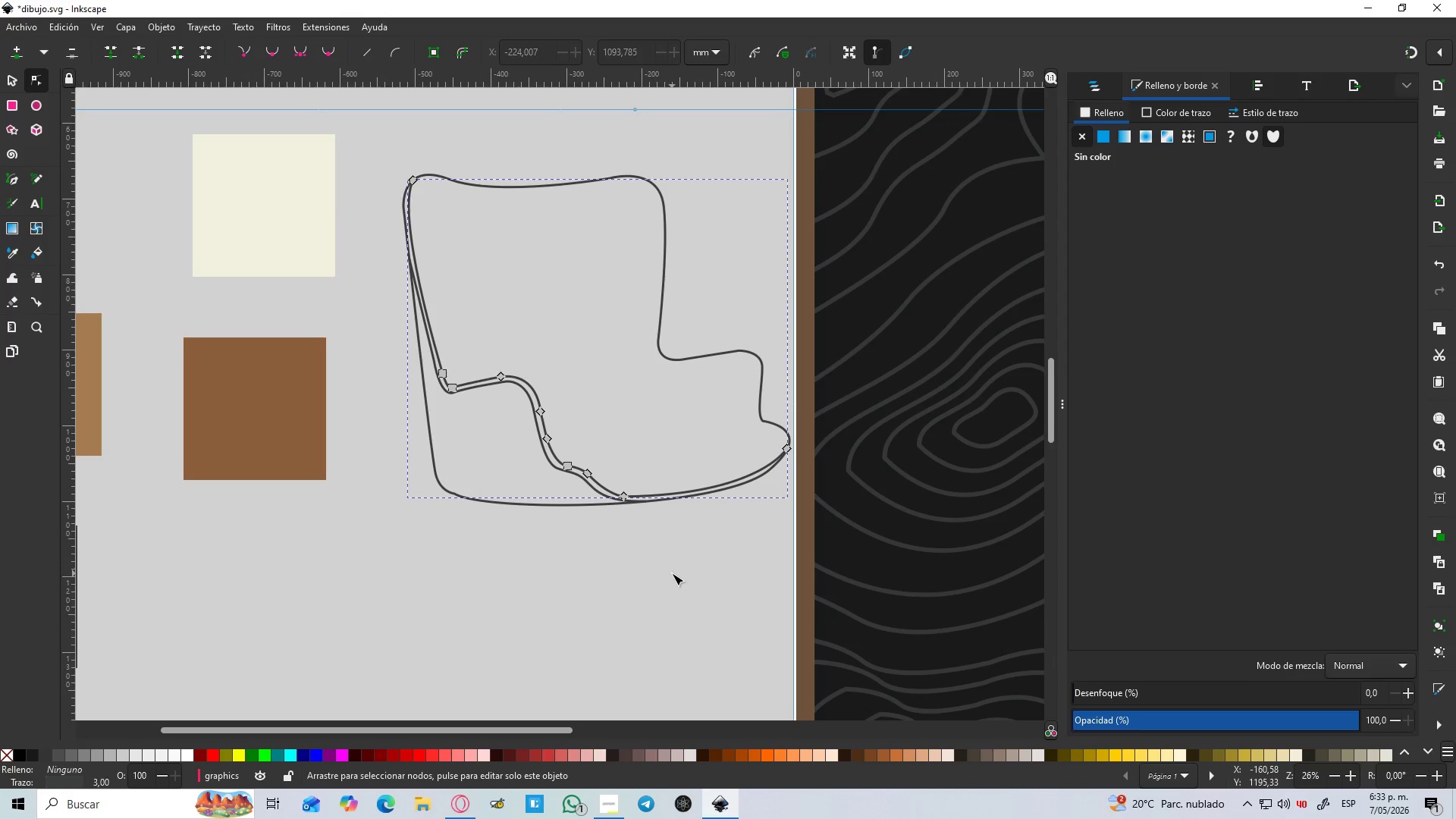 
left_click([672, 573])
 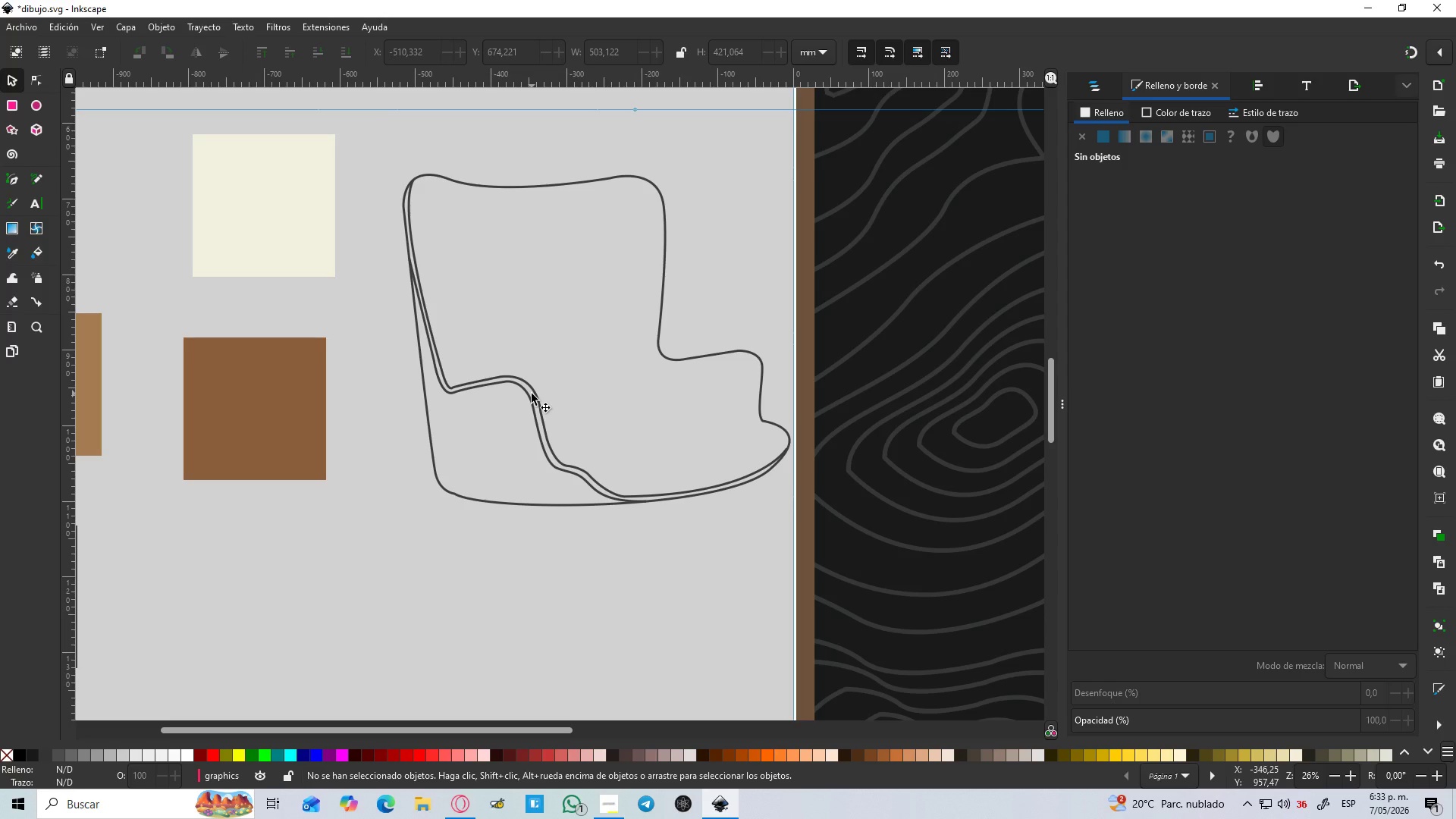 
scroll: coordinate [726, 499], scroll_direction: down, amount: 4.0
 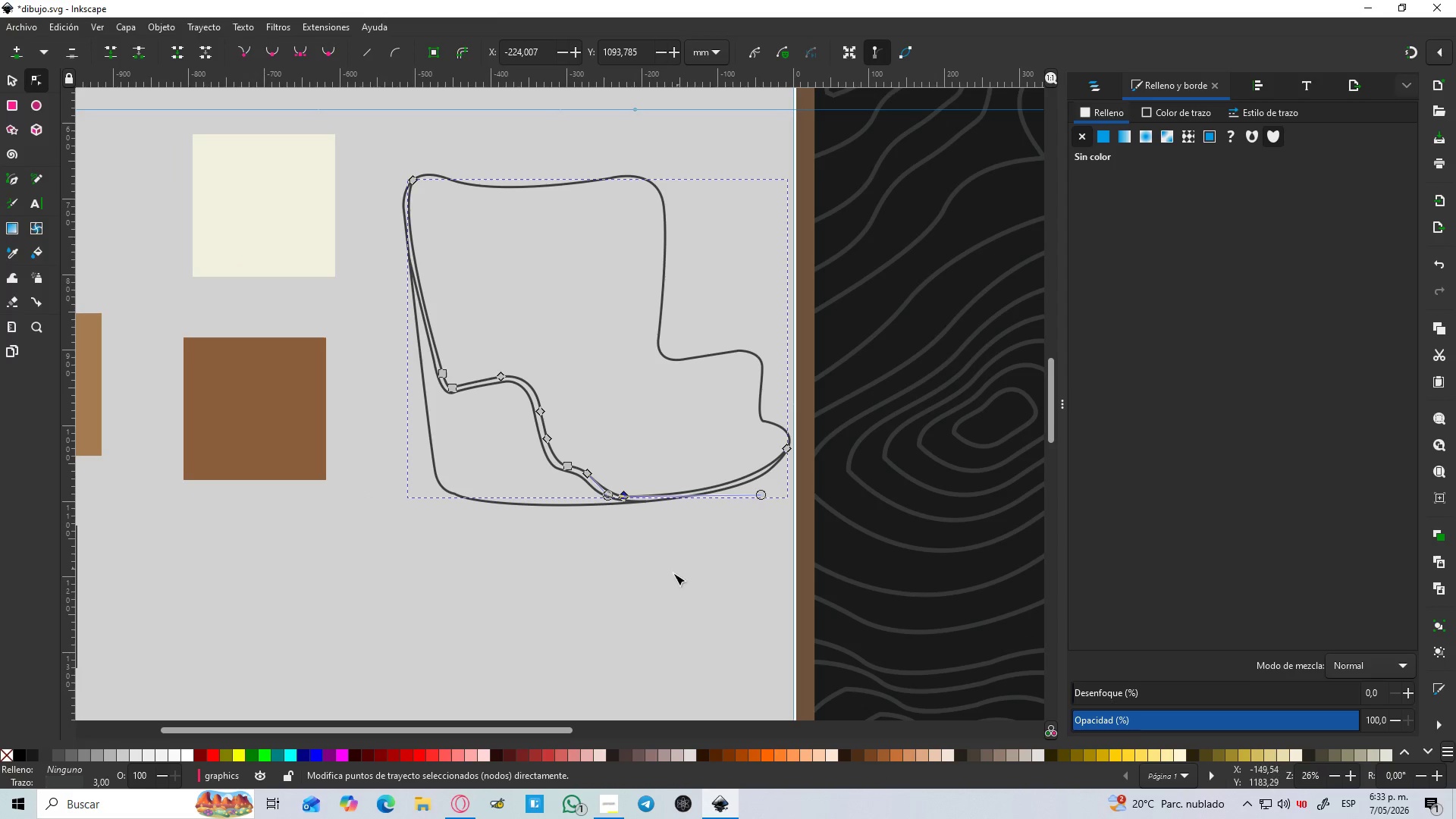 
wait(15.38)
 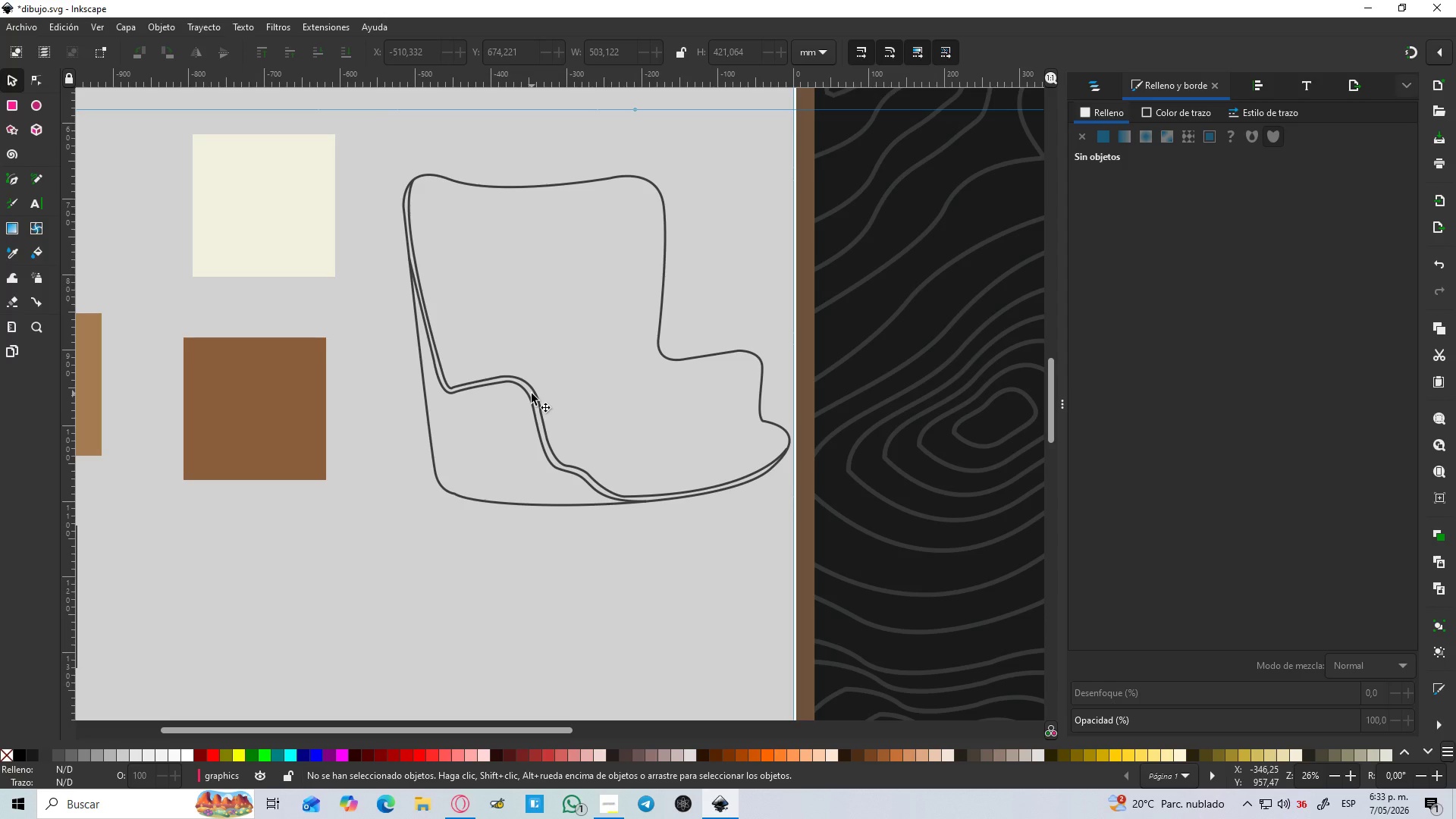 
hold_key(key=ControlLeft, duration=1.5)
scroll: coordinate [602, 425], scroll_direction: up, amount: 1.0
 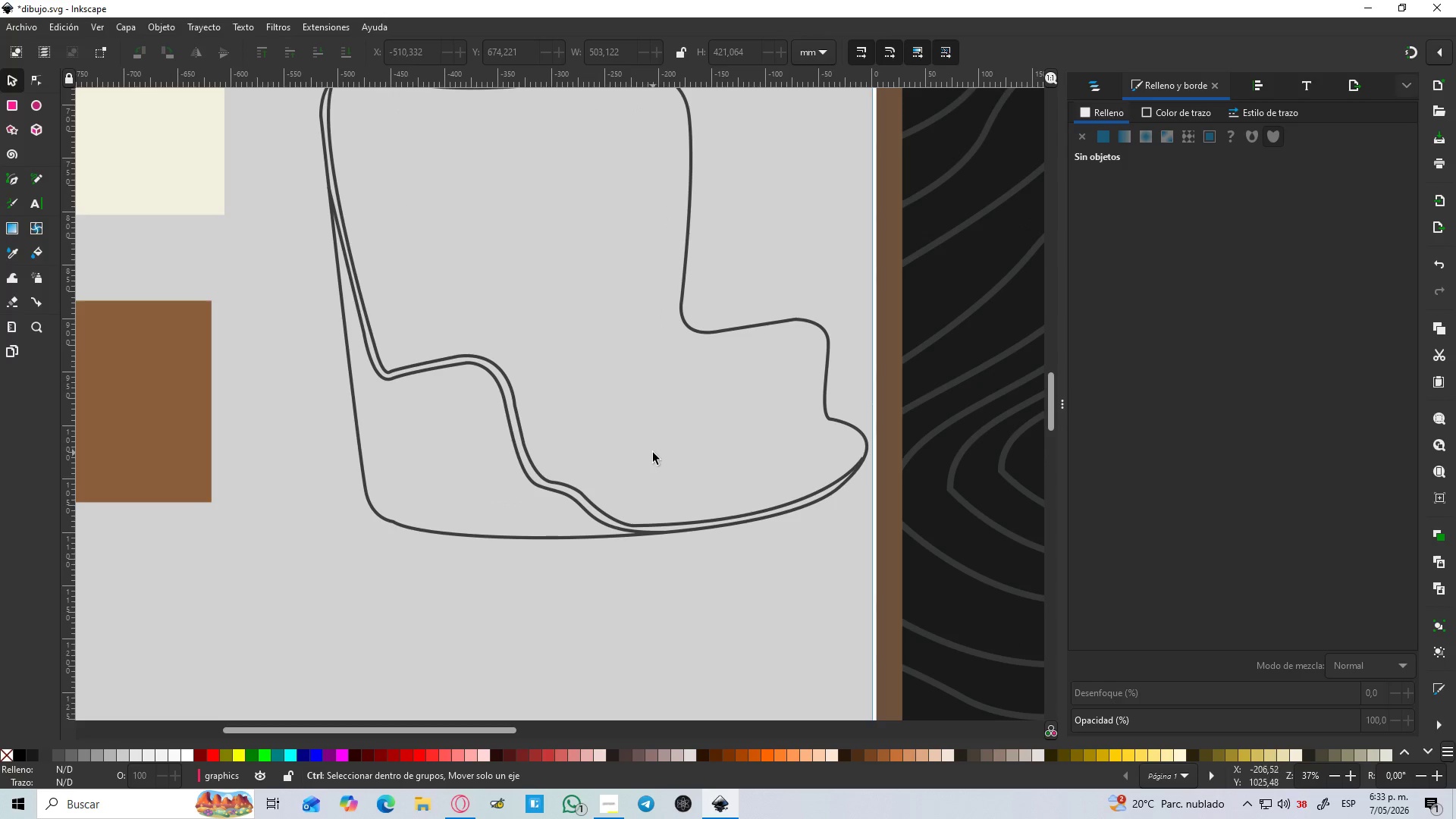 
hold_key(key=ControlLeft, duration=1.38)
 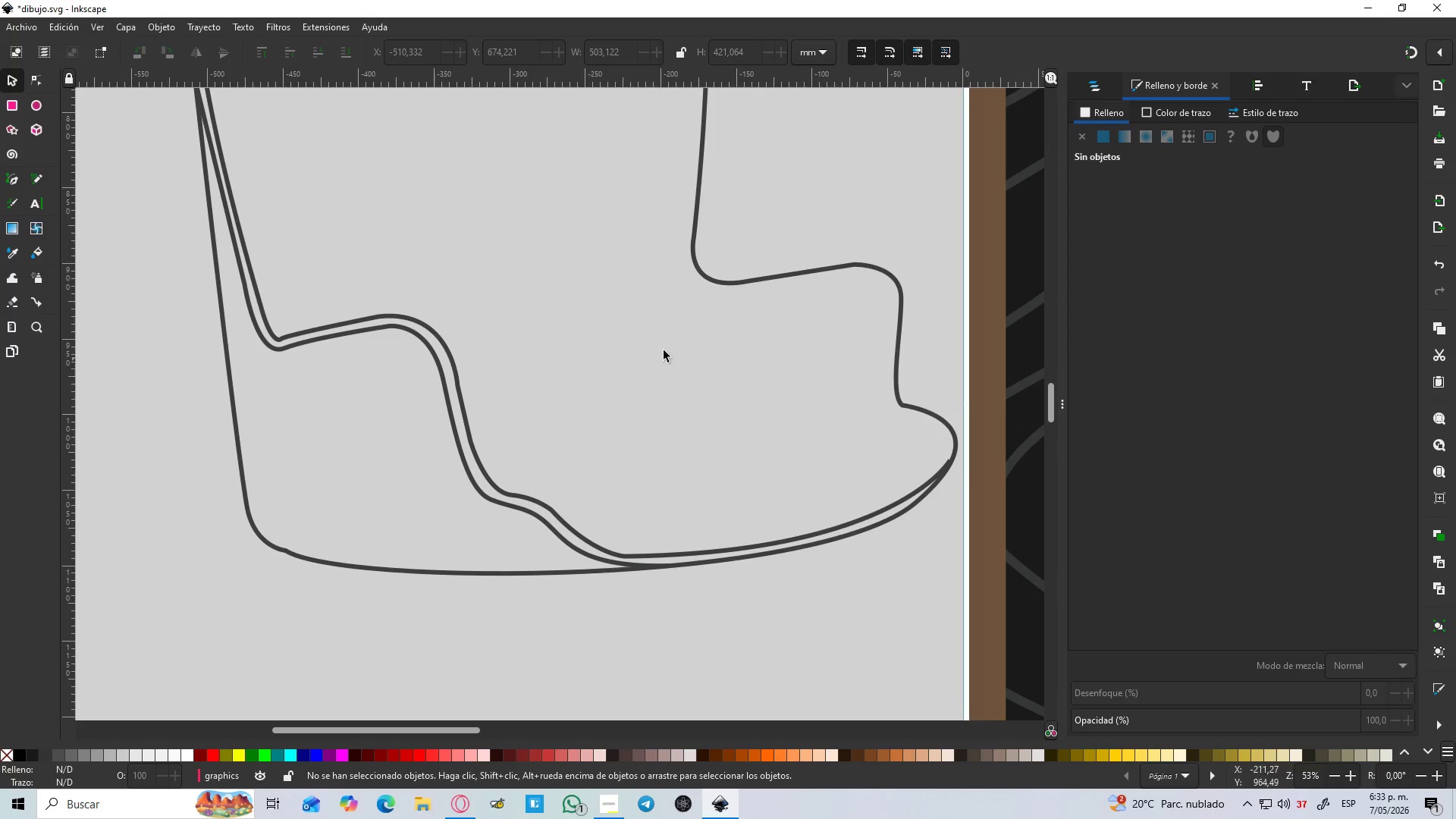 
scroll: coordinate [653, 453], scroll_direction: up, amount: 1.0
 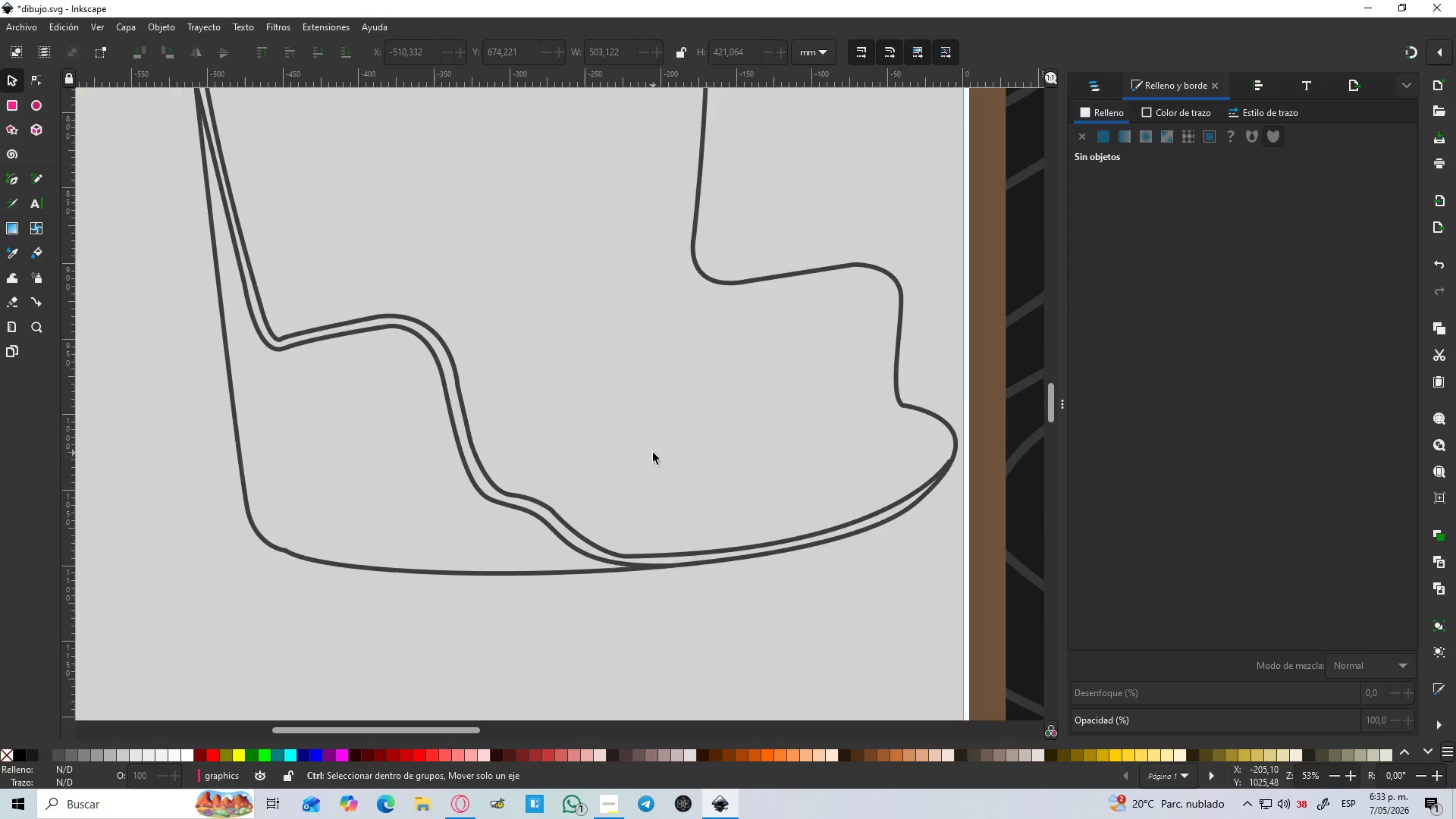 
hold_key(key=ControlLeft, duration=1.26)
 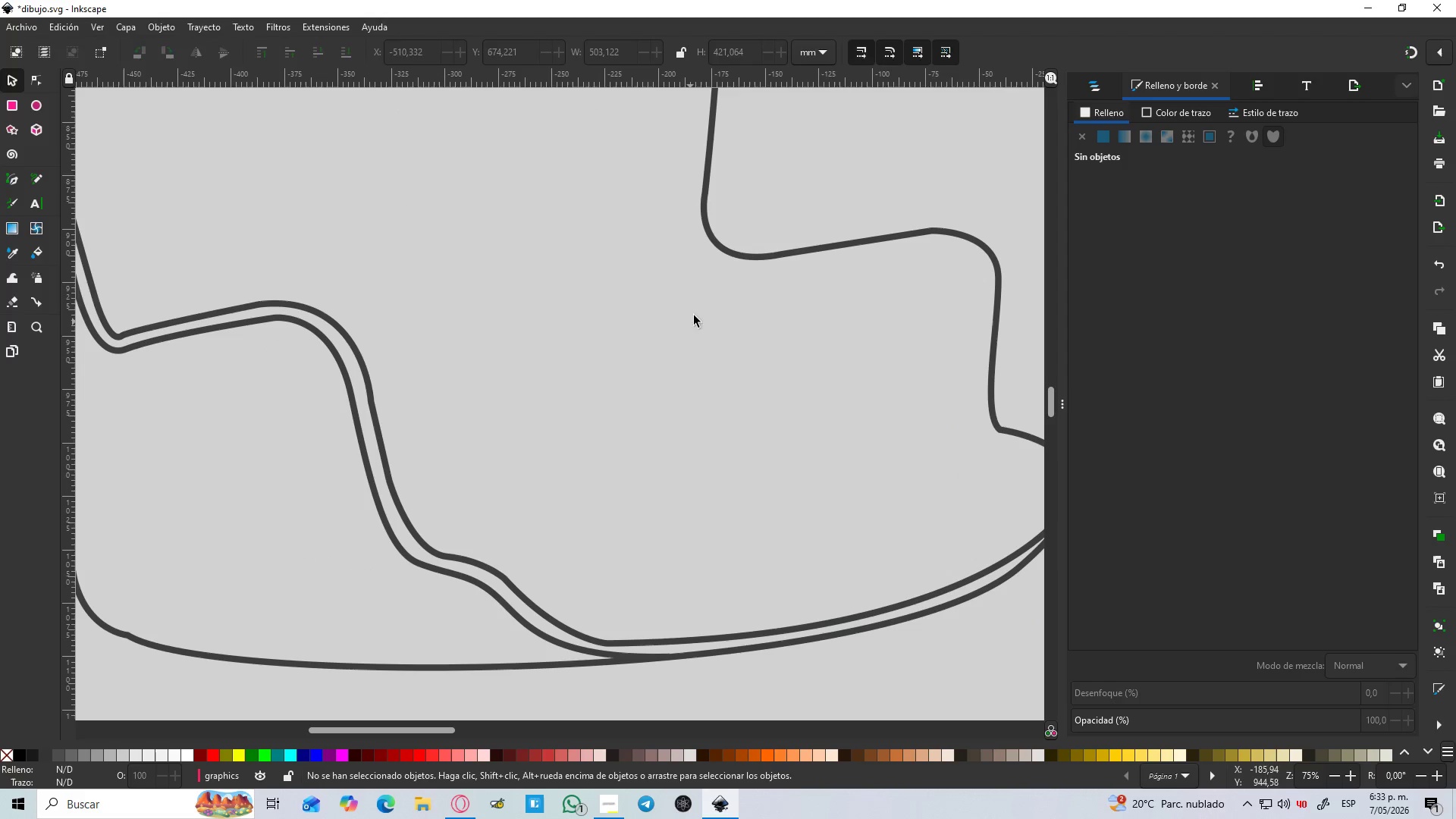 
hold_key(key=ControlLeft, duration=25.11)
 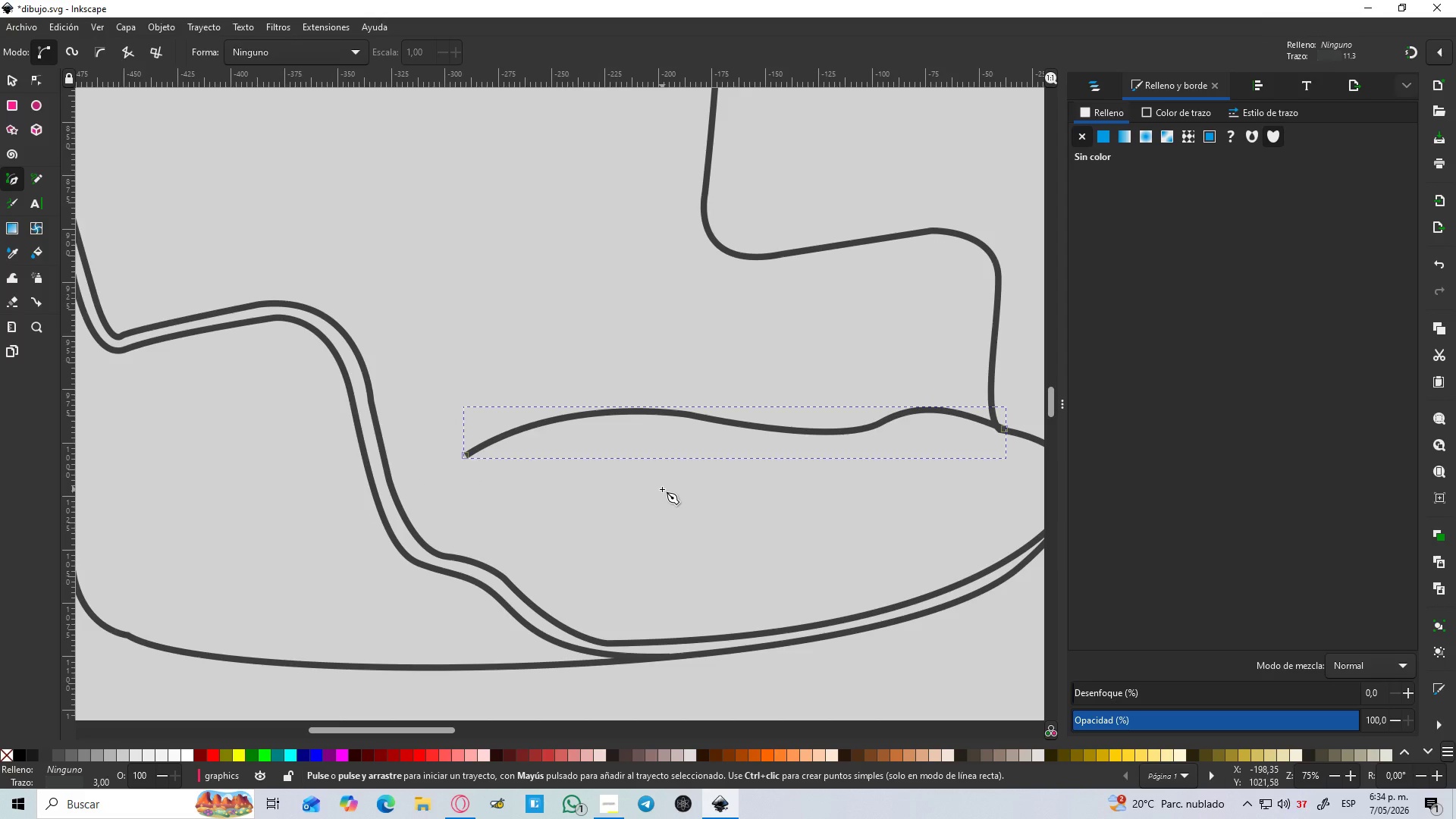 
scroll: coordinate [667, 345], scroll_direction: up, amount: 1.0
 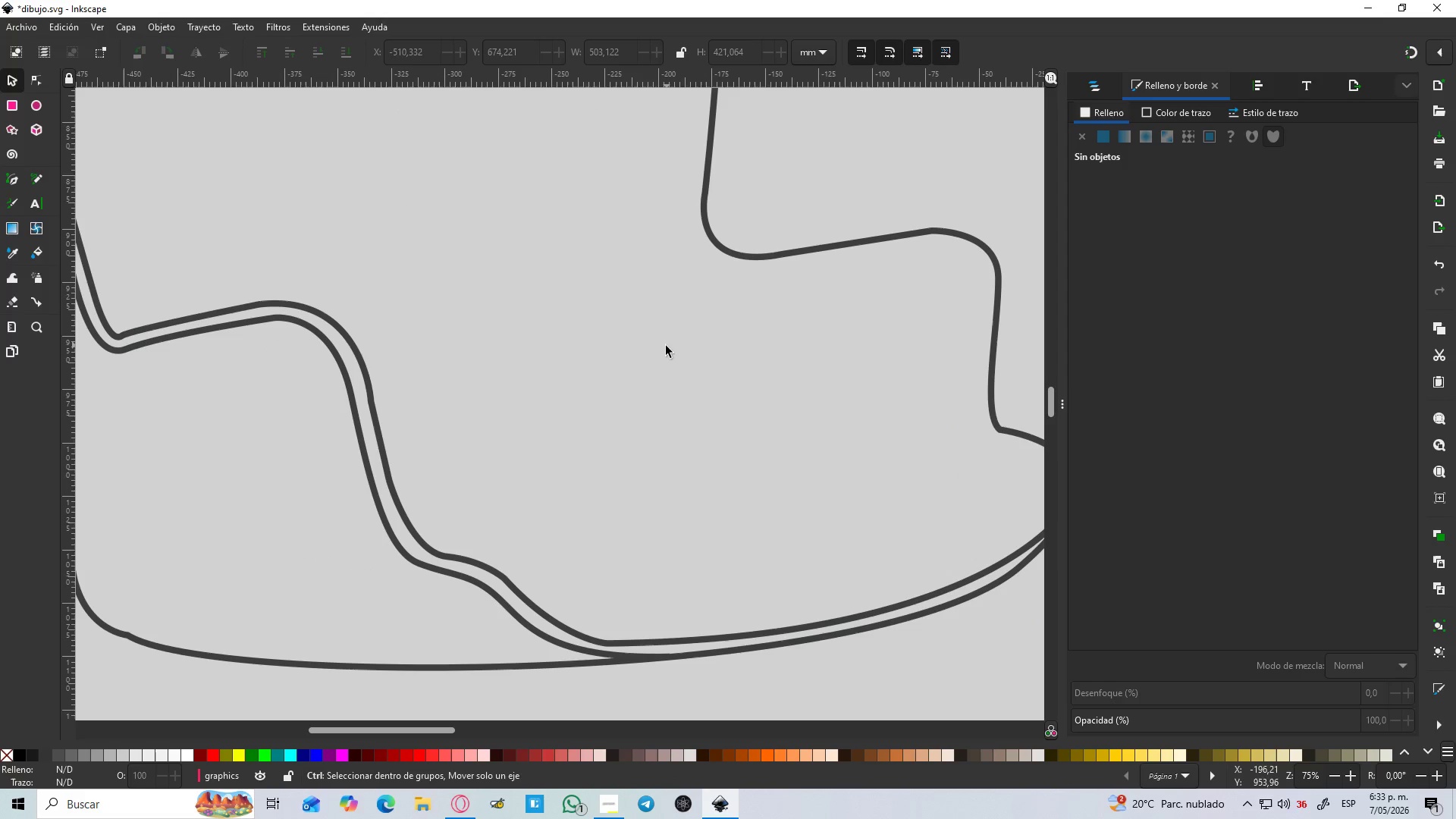 
key(B)
 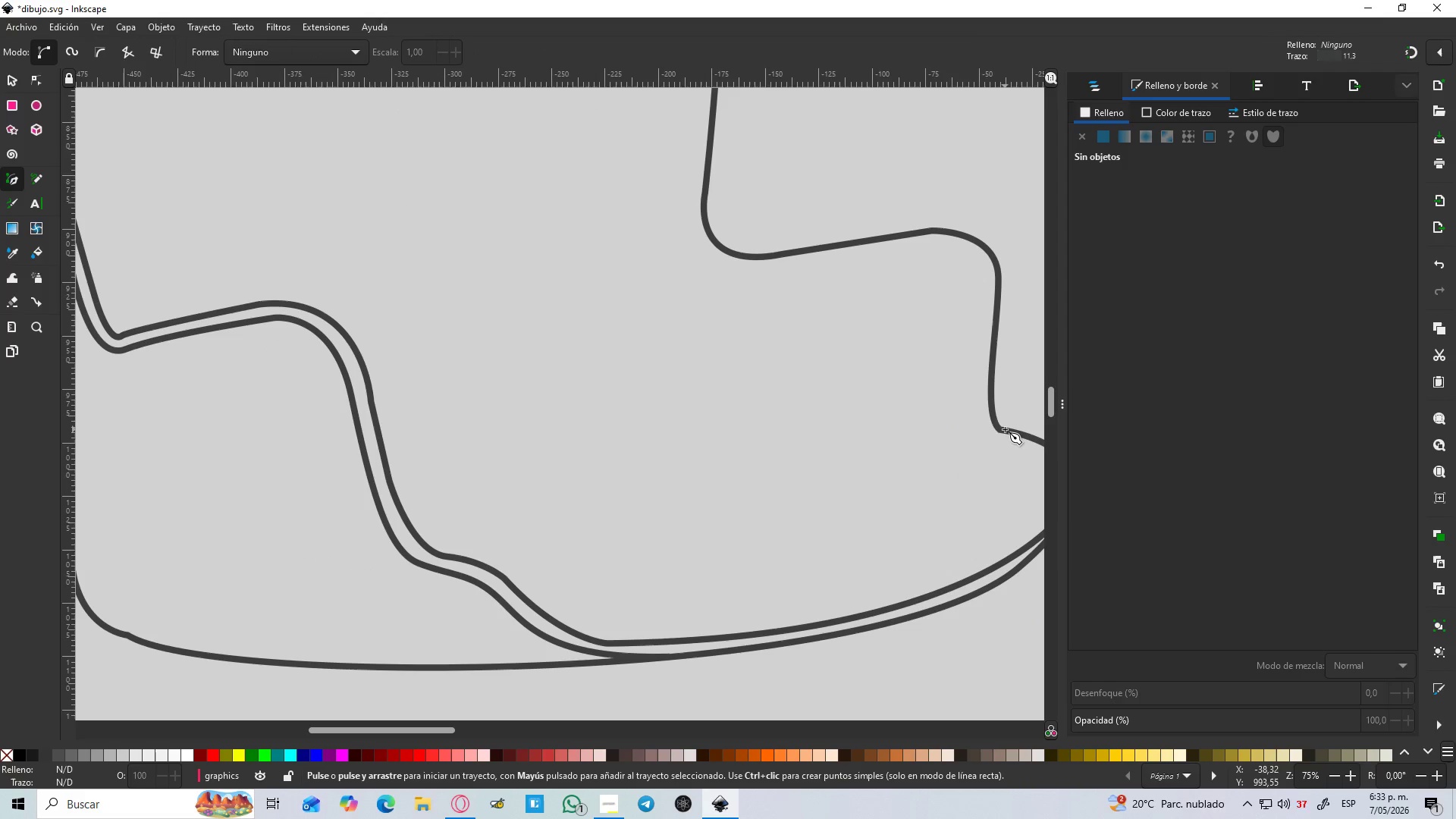 
left_click_drag(start_coordinate=[1005, 429], to_coordinate=[968, 415])
 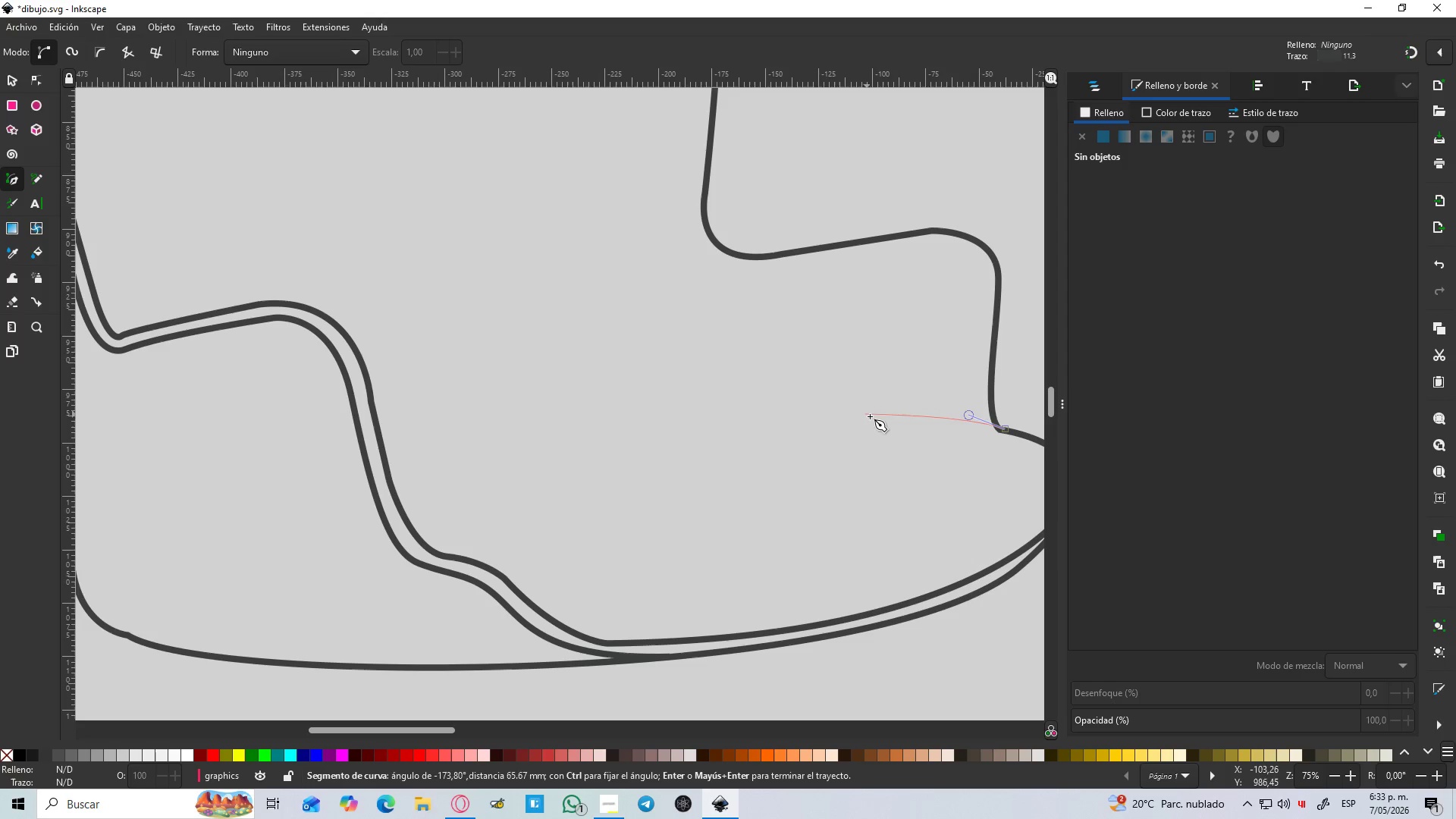 
left_click_drag(start_coordinate=[881, 422], to_coordinate=[837, 447])
 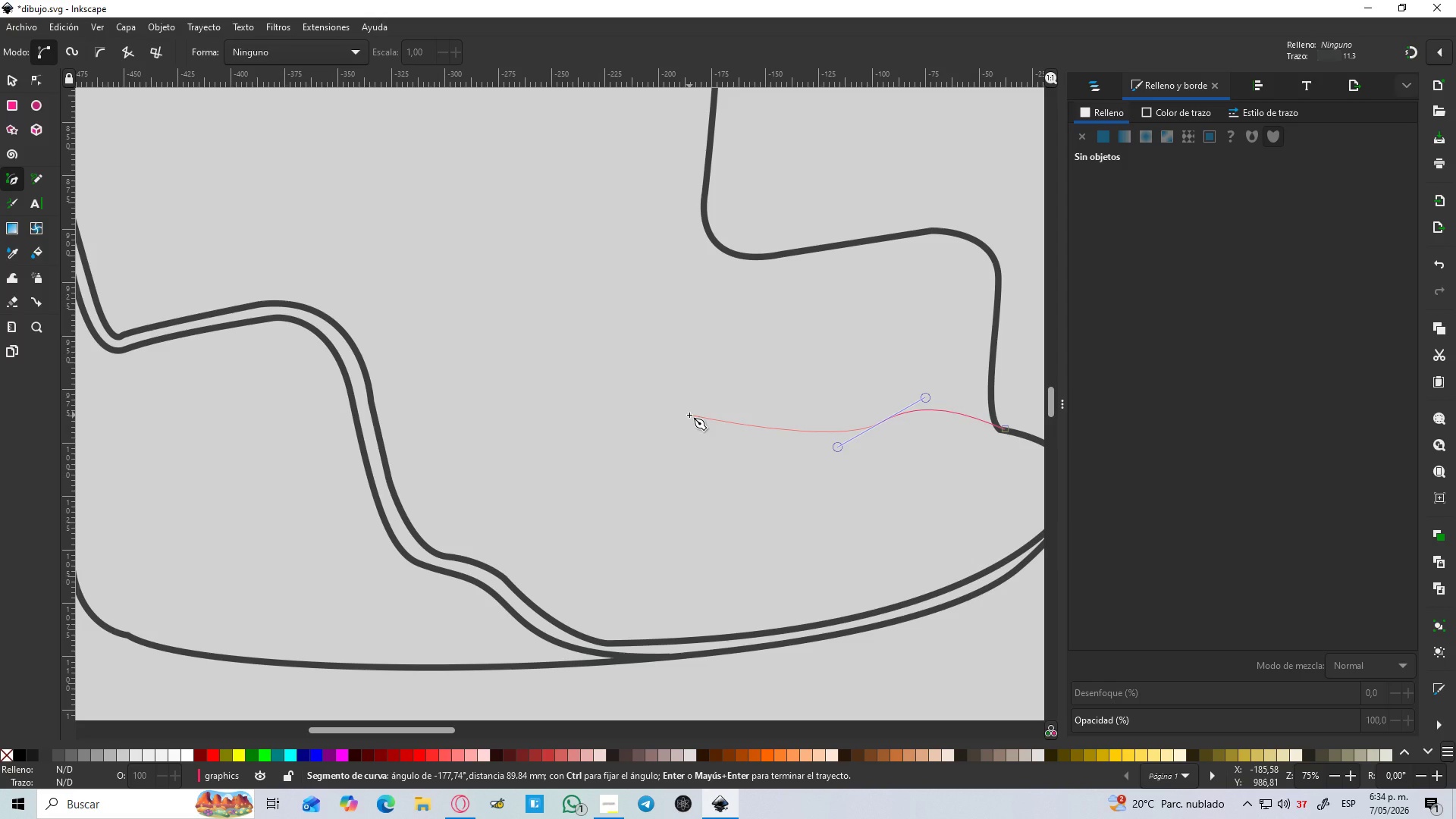 
left_click([689, 415])
 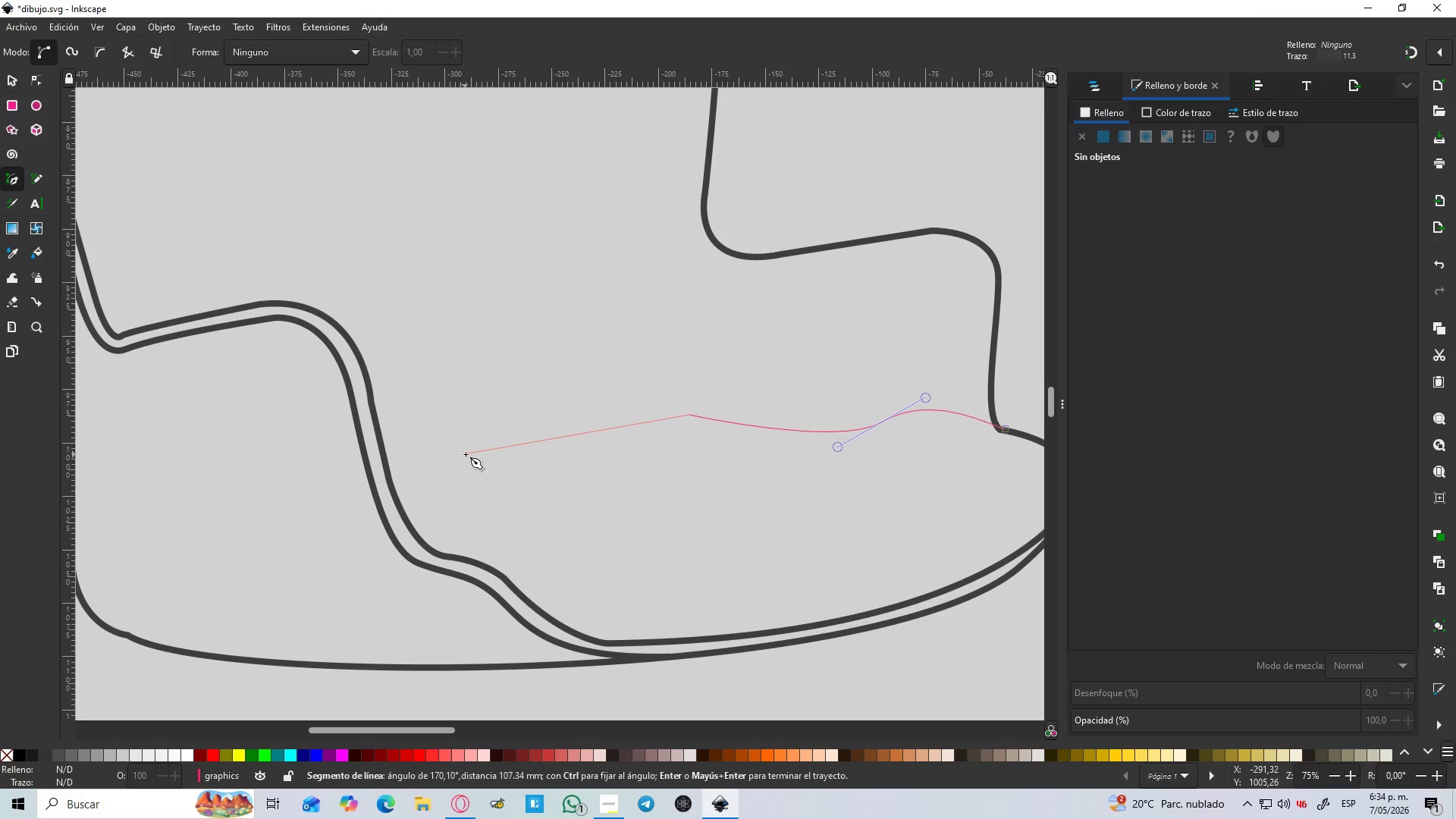 
left_click_drag(start_coordinate=[466, 456], to_coordinate=[369, 518])
 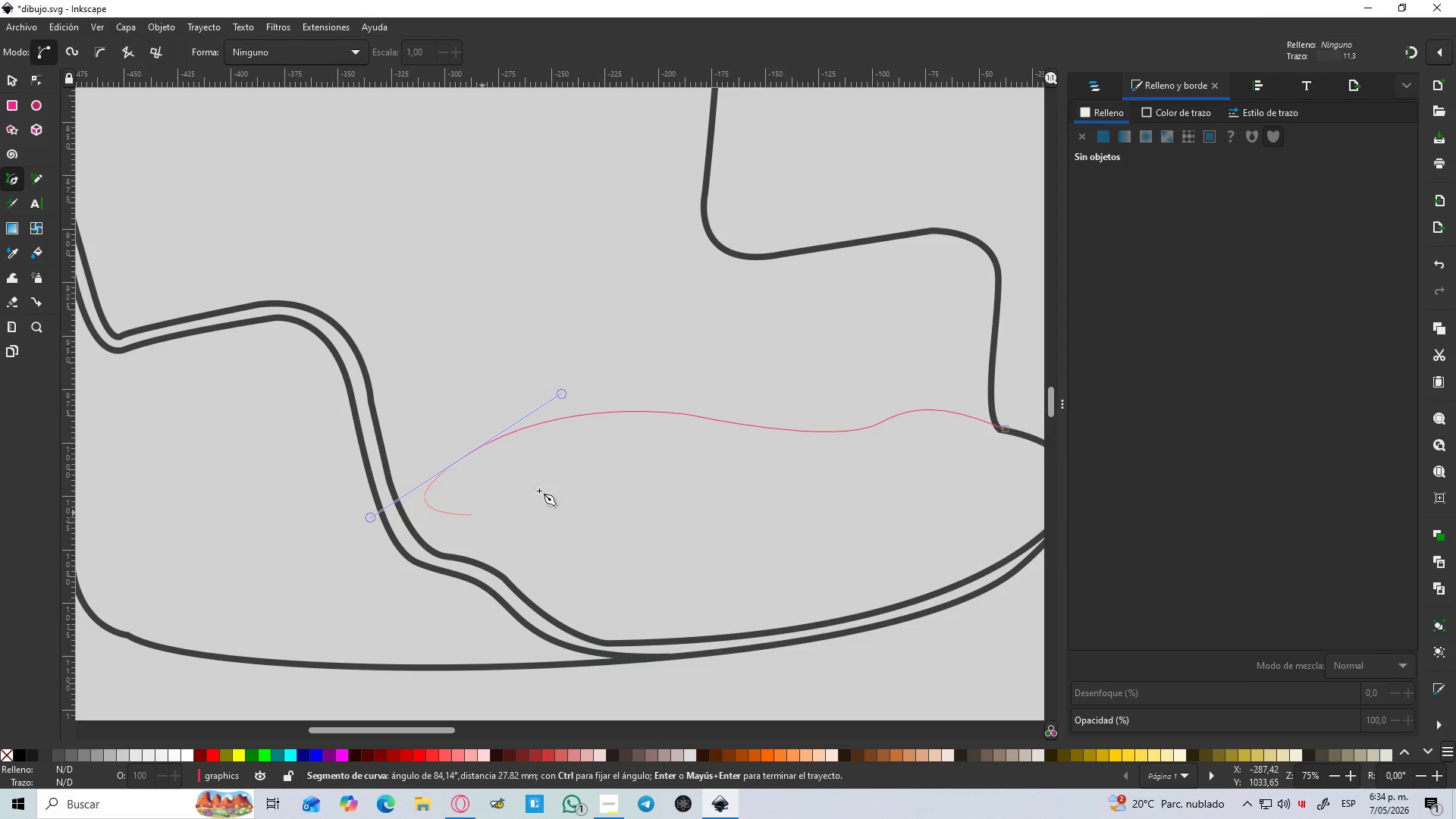 
key(Enter)
 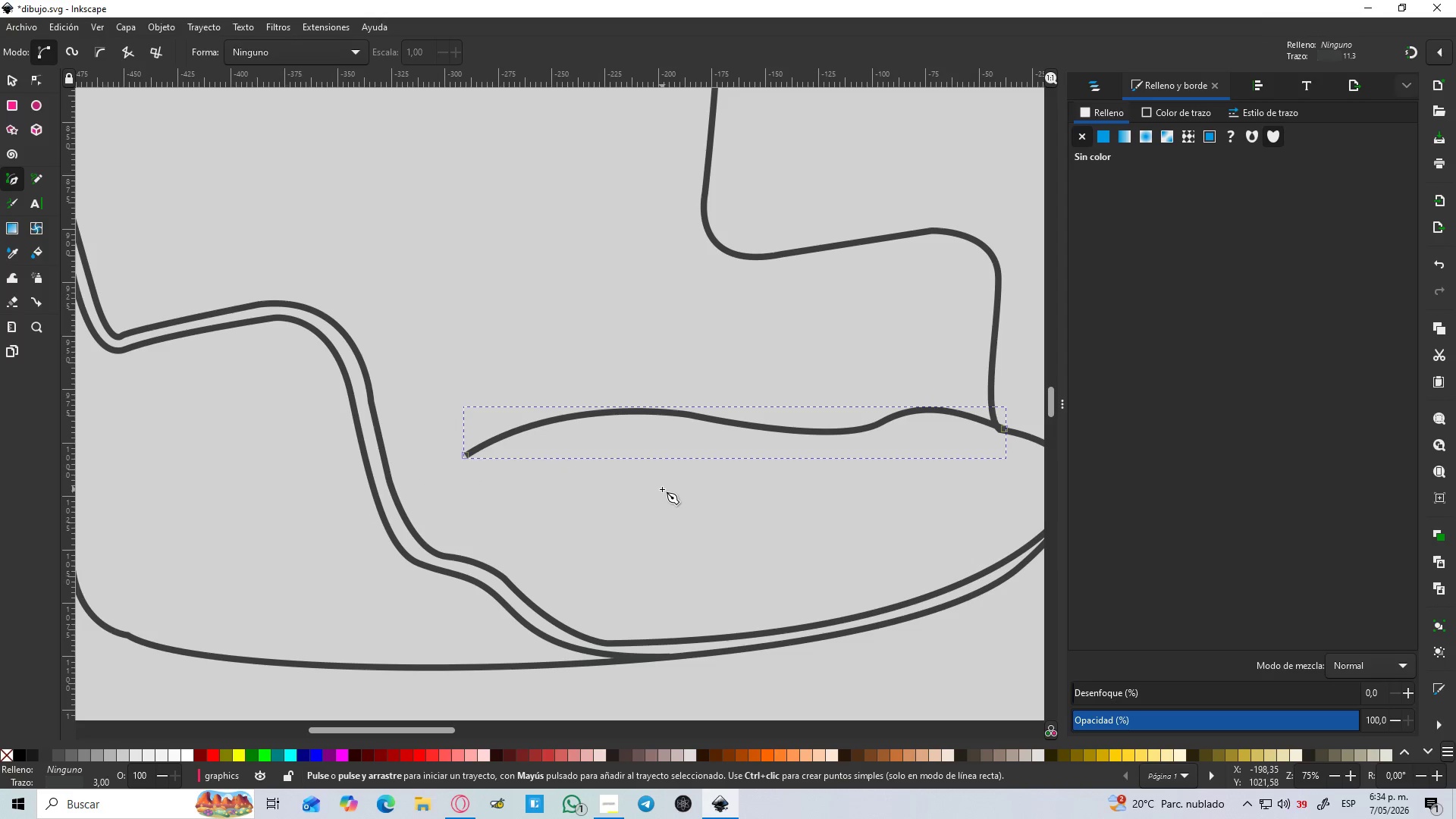 
hold_key(key=ControlLeft, duration=0.98)
scroll: coordinate [662, 489], scroll_direction: down, amount: 2.0
 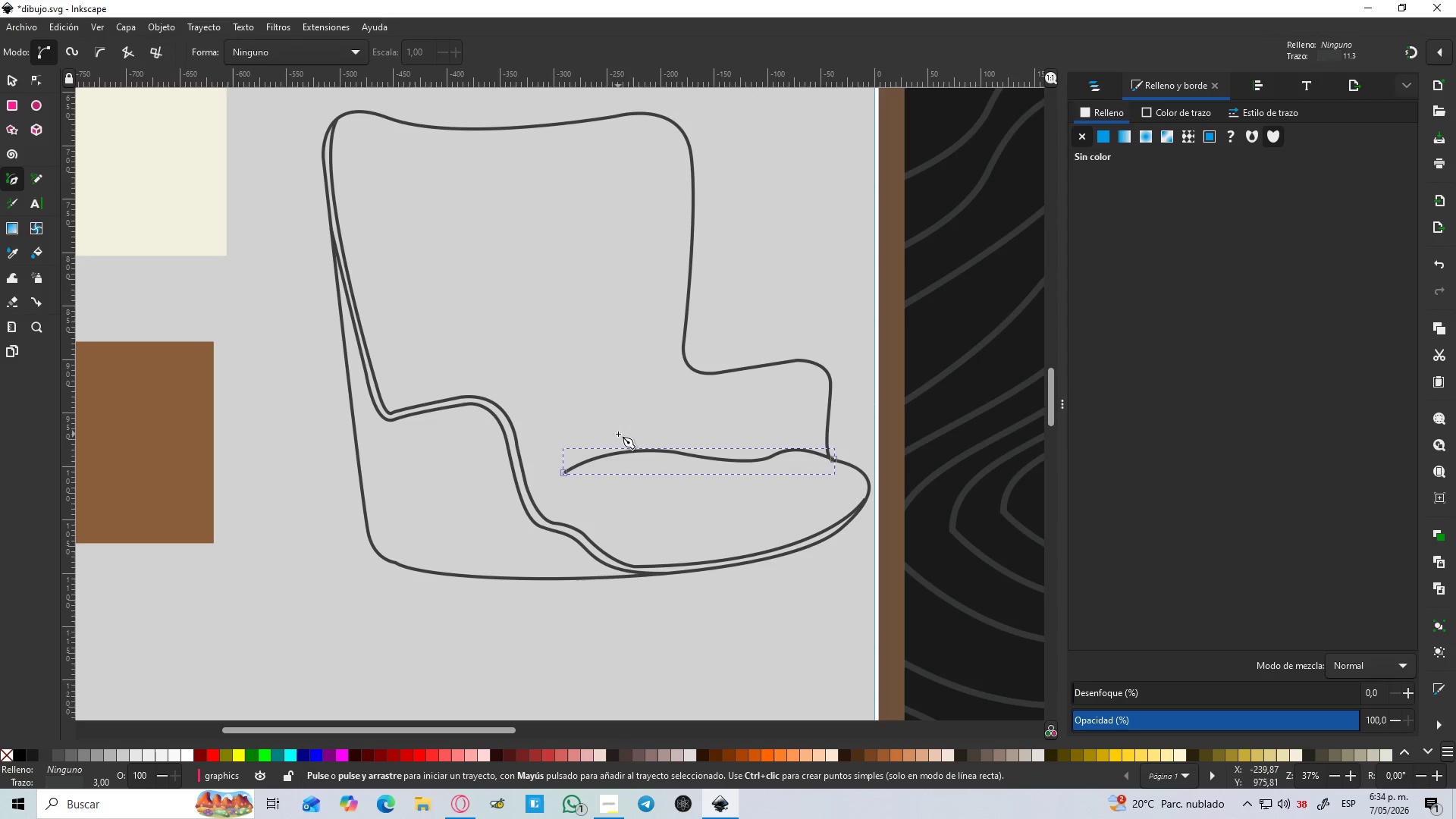 
hold_key(key=ControlLeft, duration=0.72)
scroll: coordinate [477, 362], scroll_direction: up, amount: 2.0
 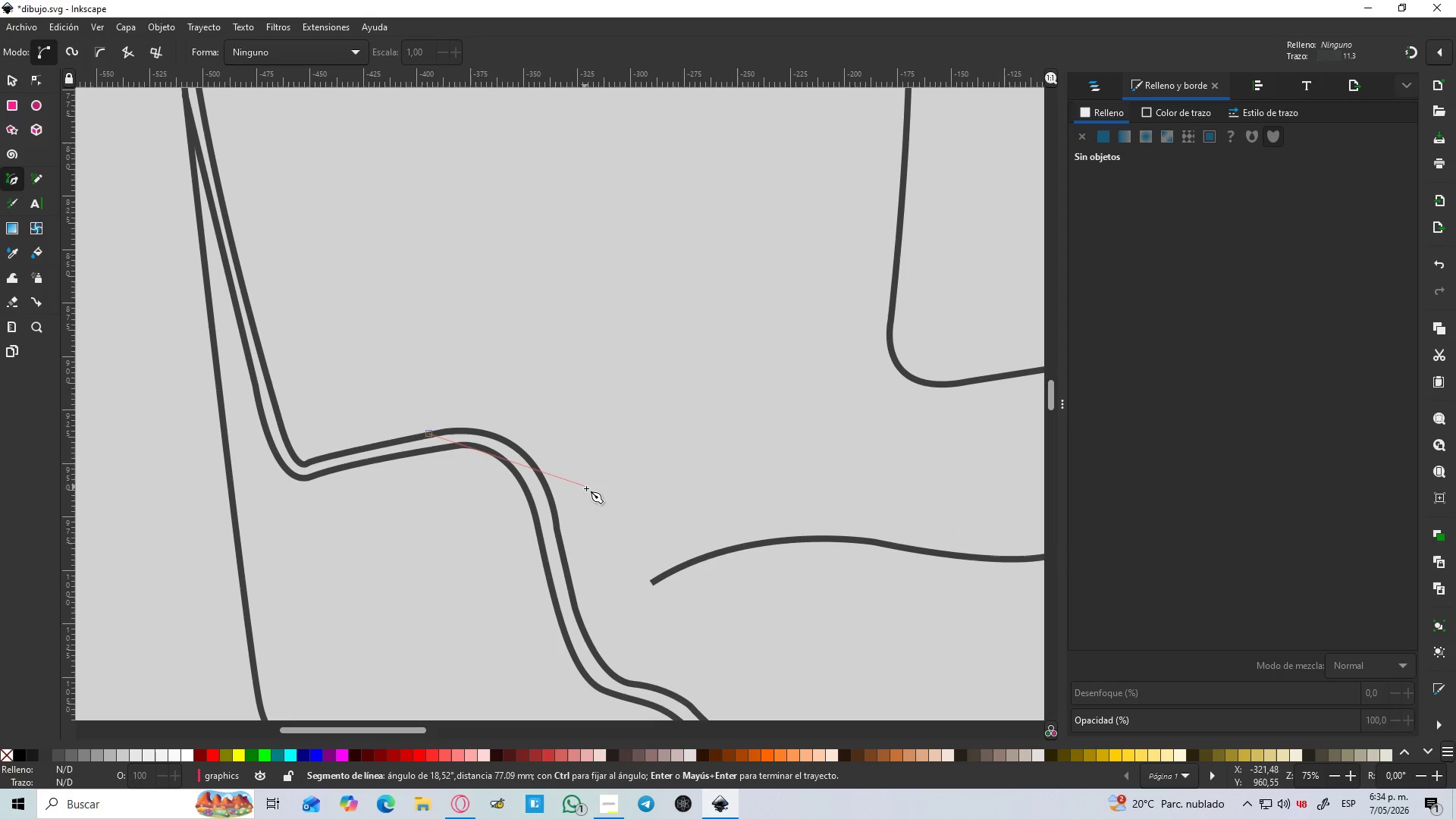 
left_click_drag(start_coordinate=[607, 497], to_coordinate=[664, 626])
 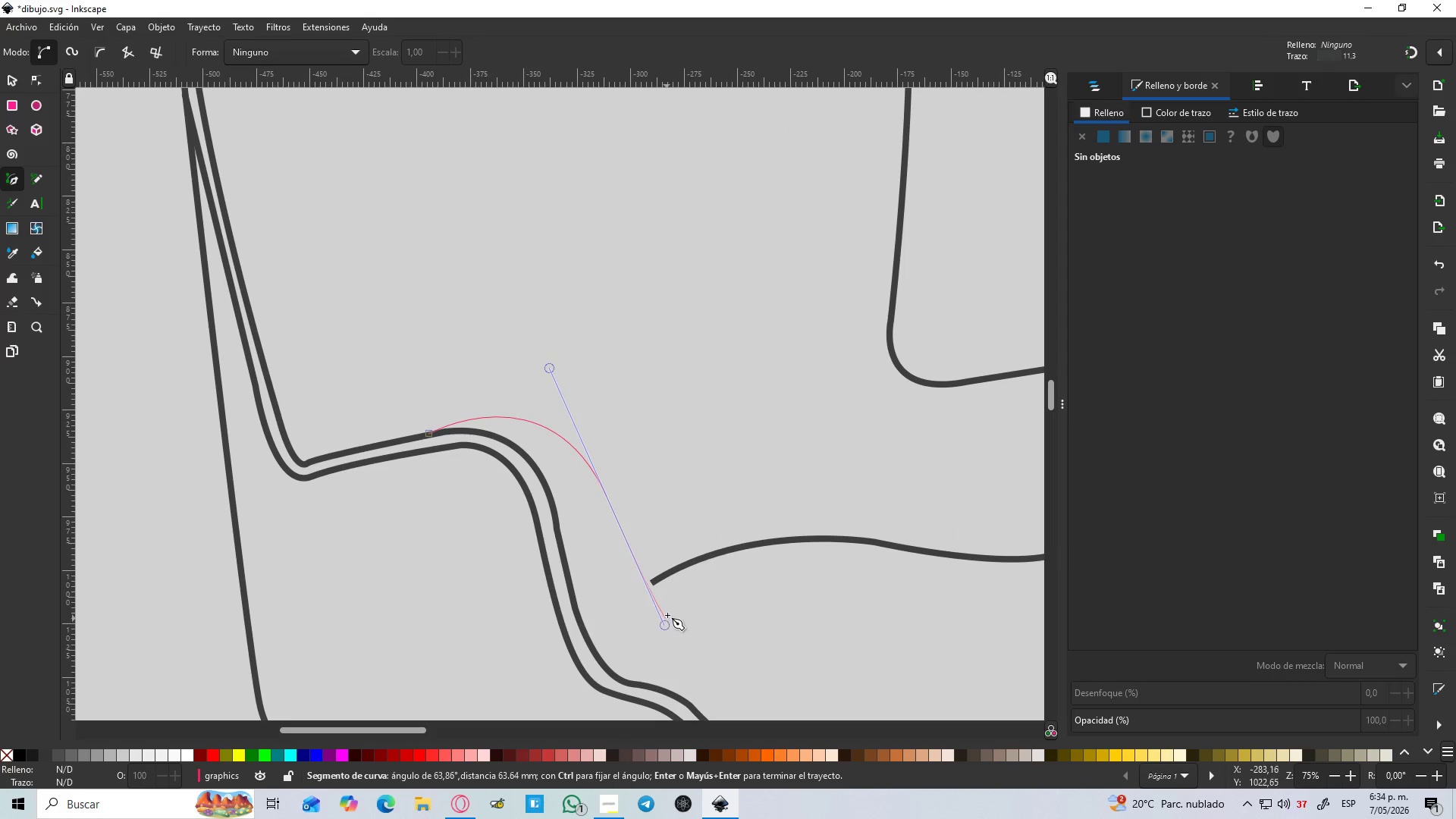 
hold_key(key=Space, duration=0.78)
 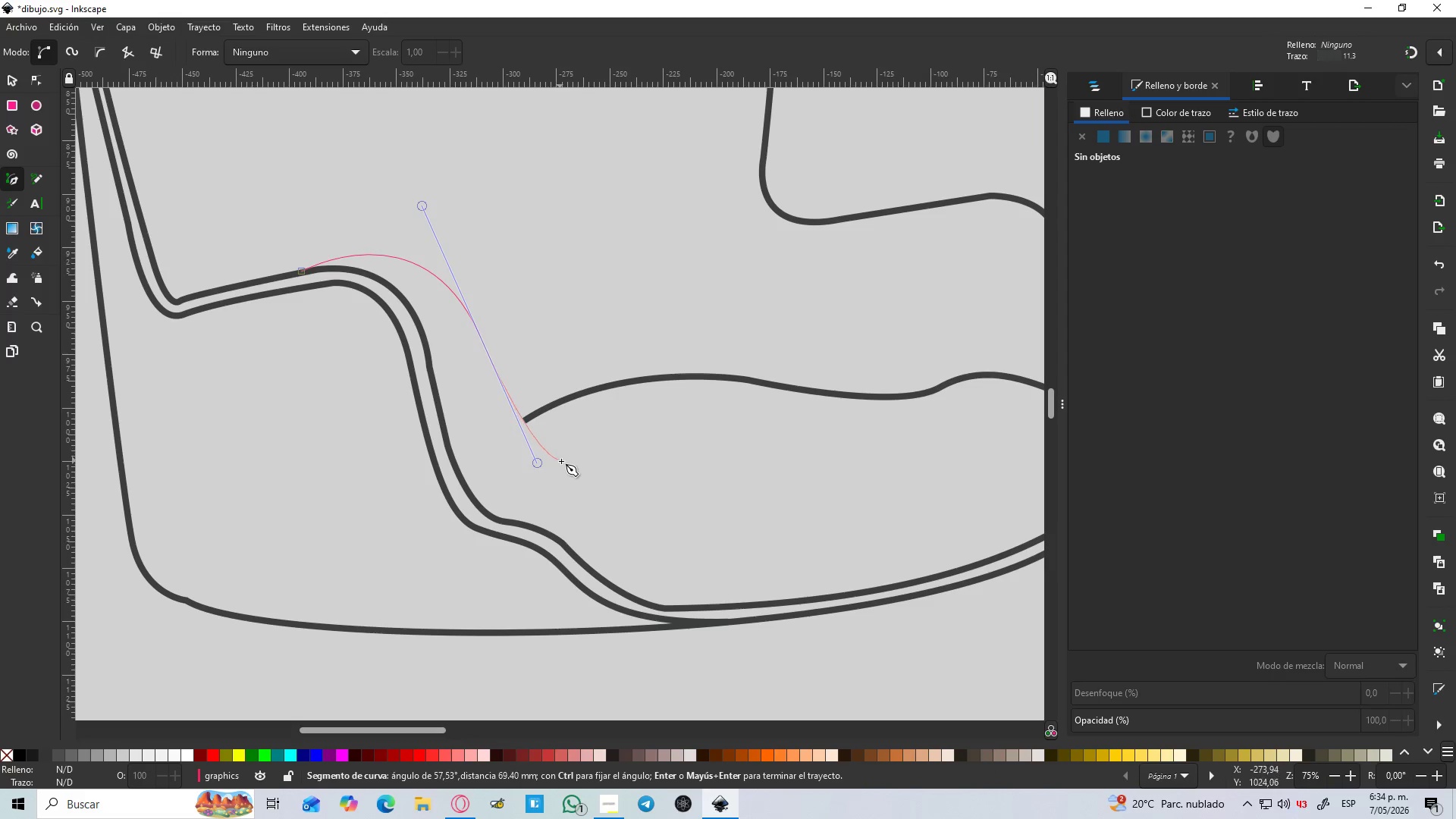 
hold_key(key=Space, duration=11.98)
 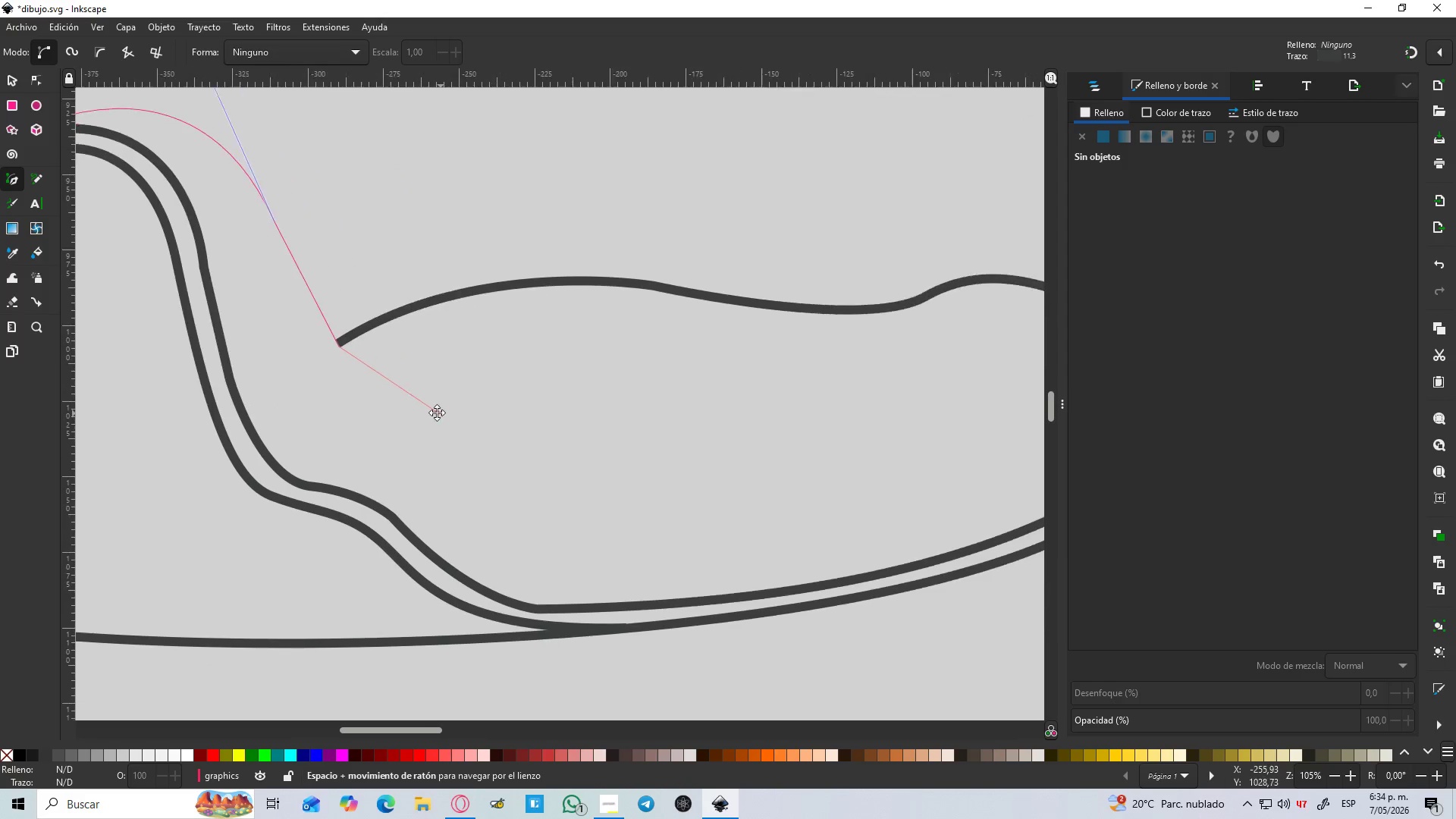 
hold_key(key=ControlLeft, duration=0.64)
scroll: coordinate [528, 432], scroll_direction: up, amount: 1.0
 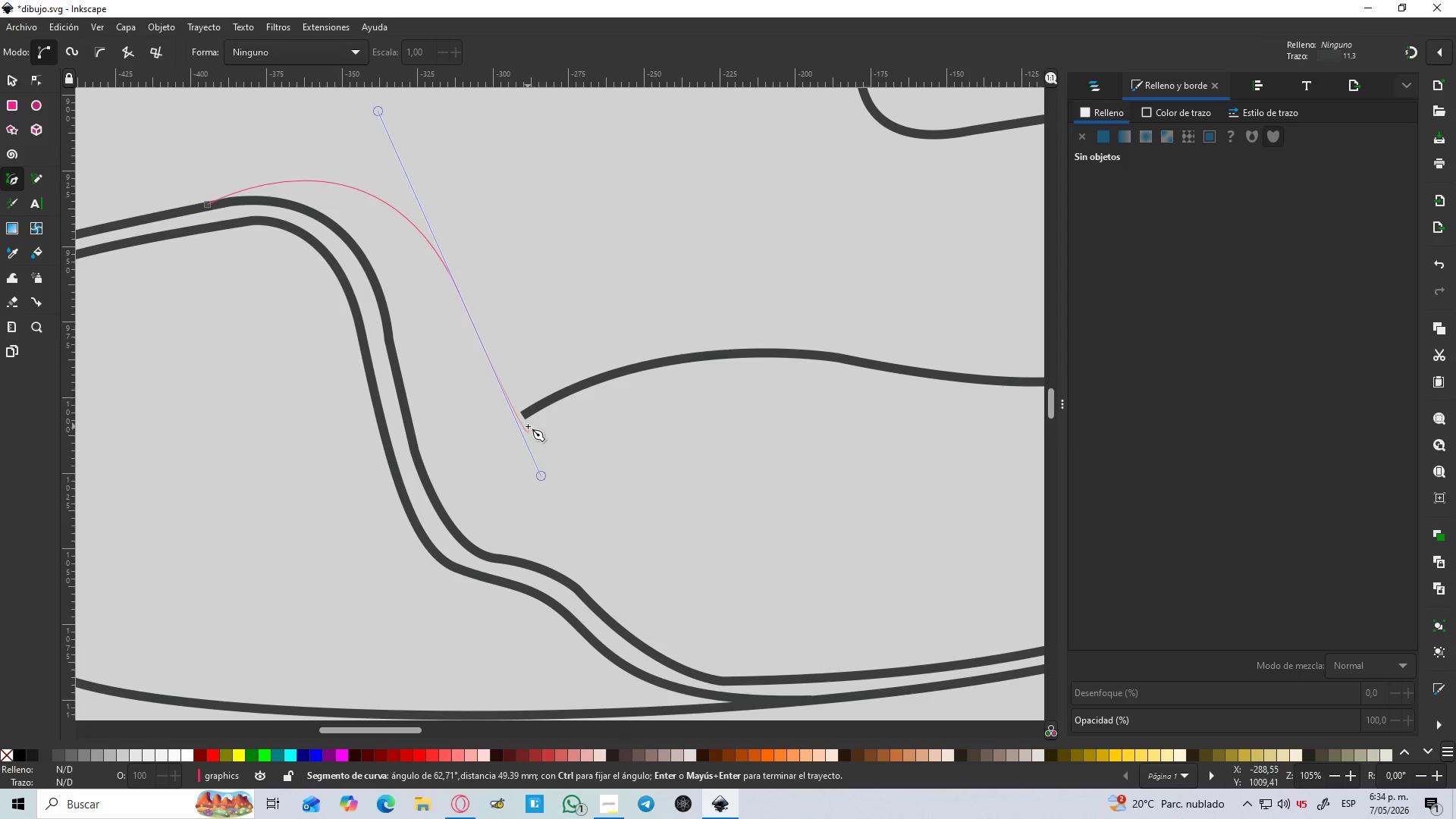 
key(Shift+L)
 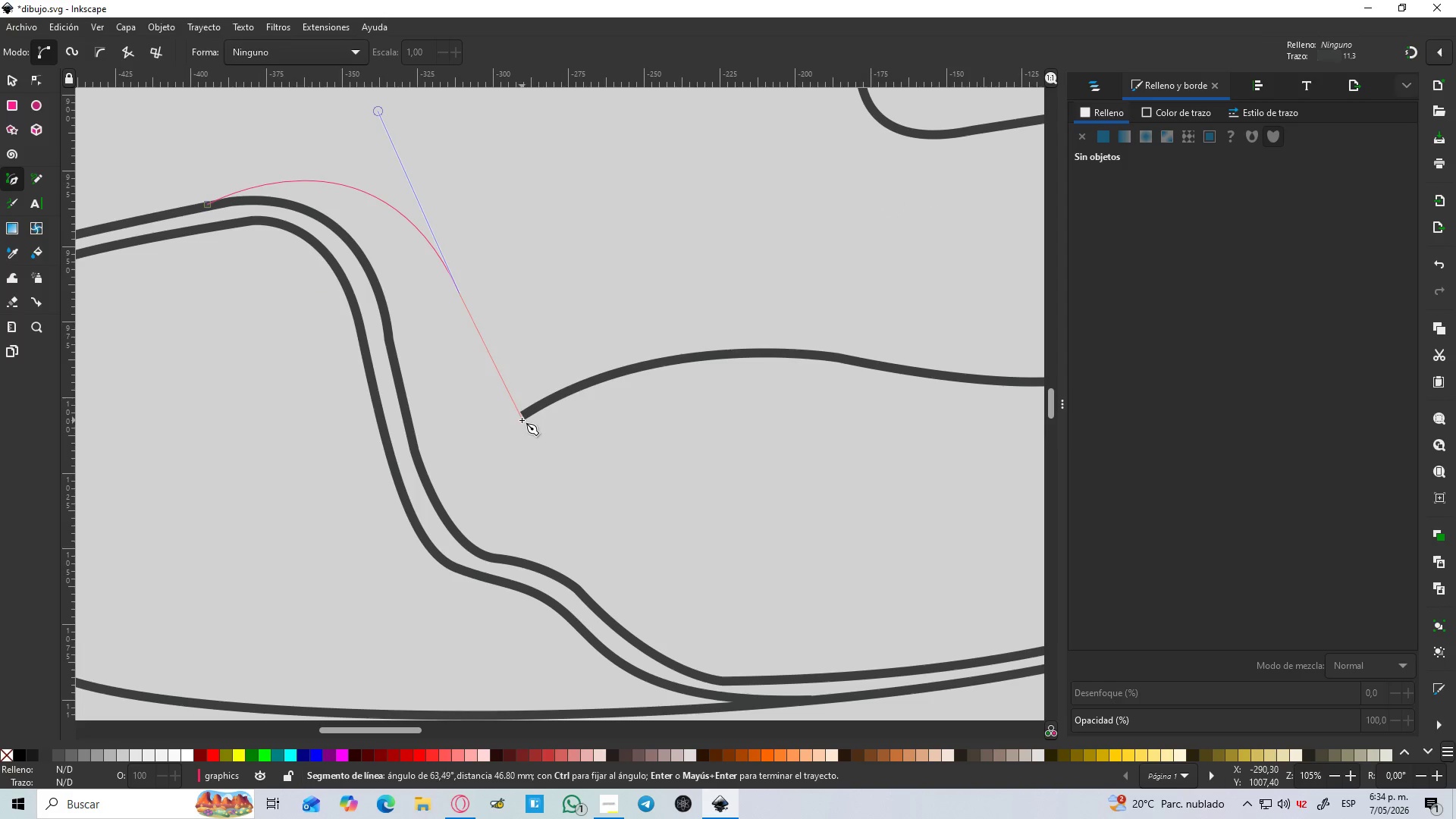 
left_click([524, 419])
 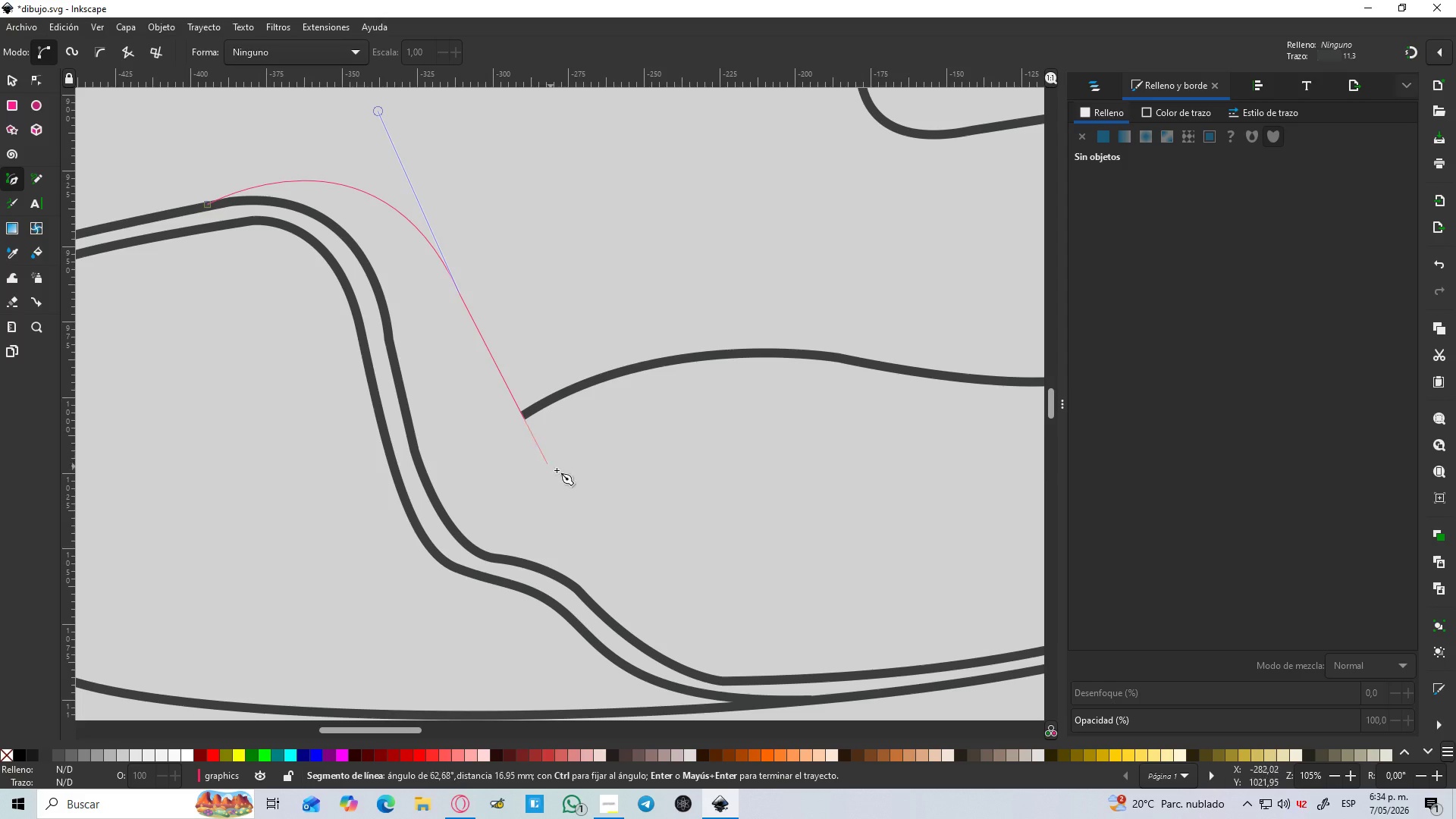 
hold_key(key=Space, duration=0.89)
 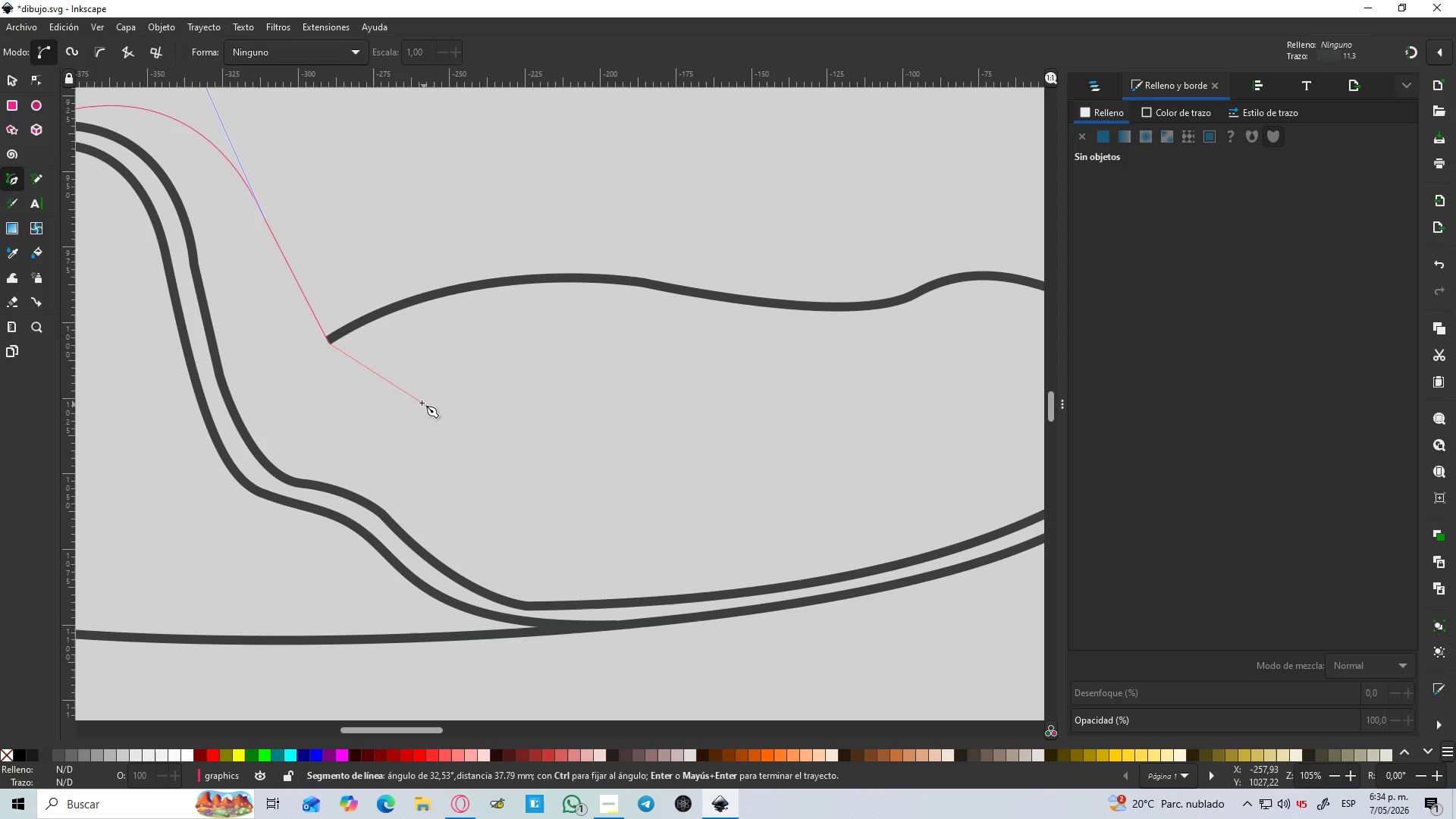 
left_click_drag(start_coordinate=[410, 392], to_coordinate=[435, 419])
 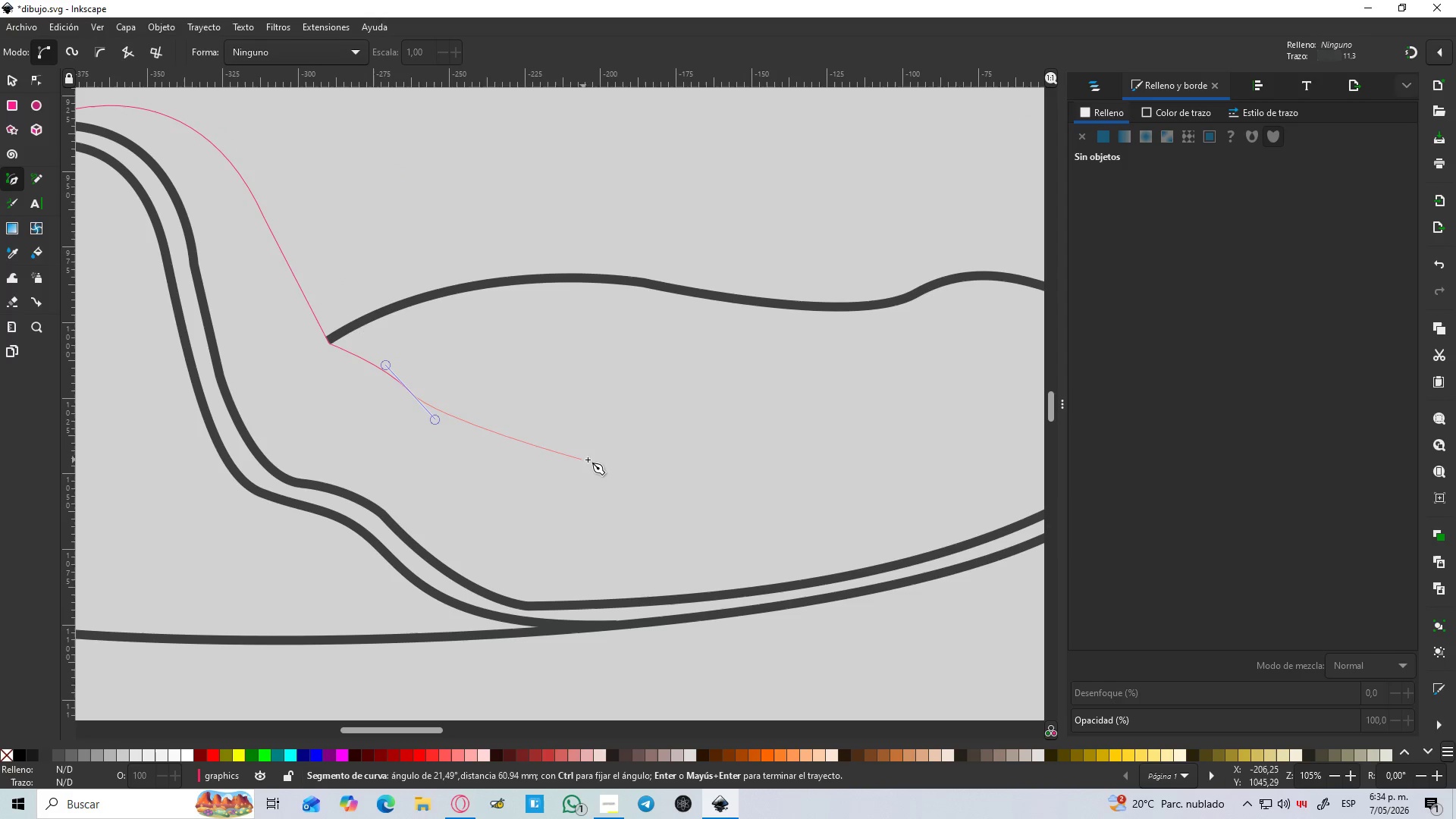 
hold_key(key=Space, duration=0.55)
 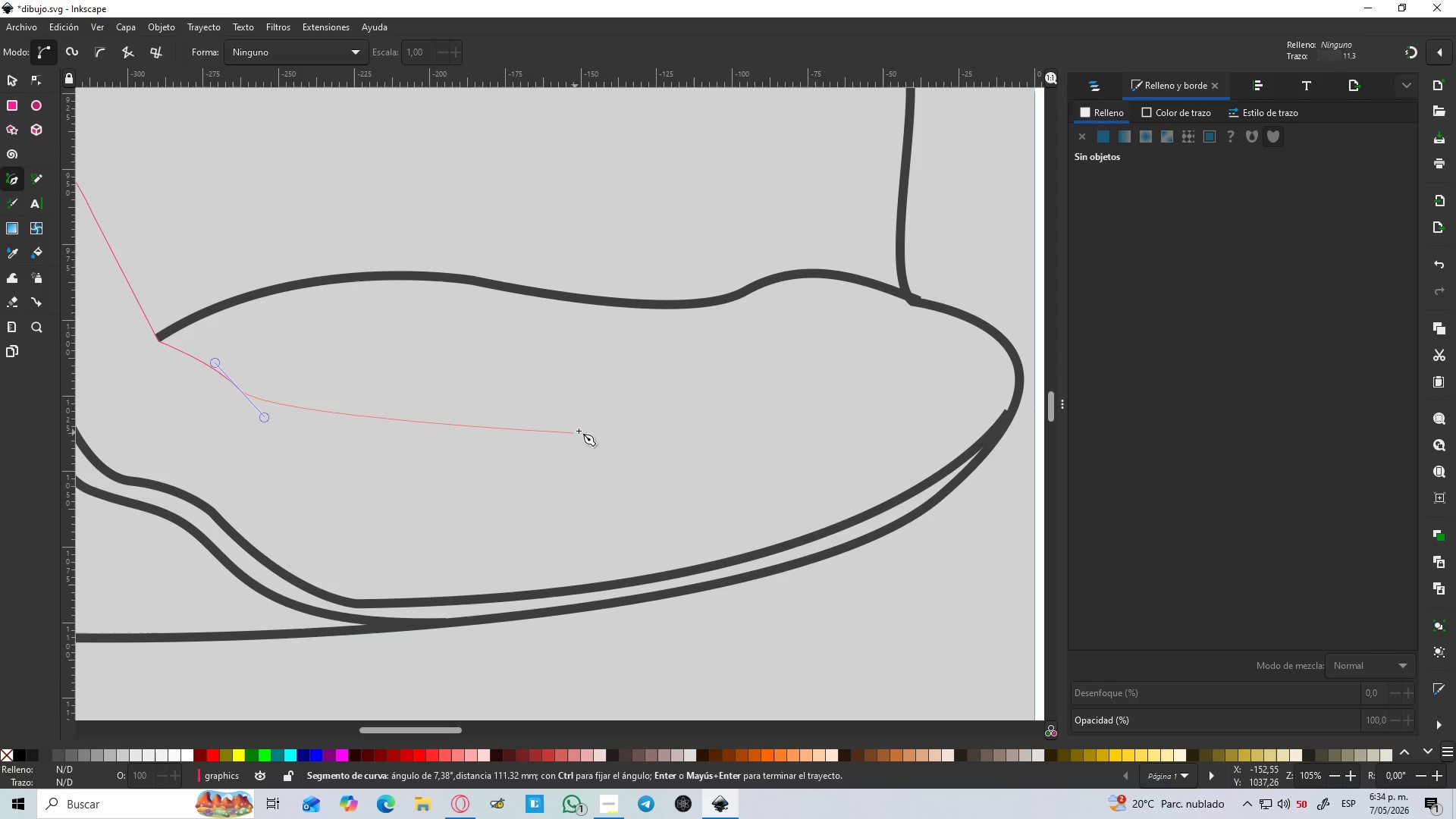 
left_click_drag(start_coordinate=[586, 428], to_coordinate=[704, 403])
 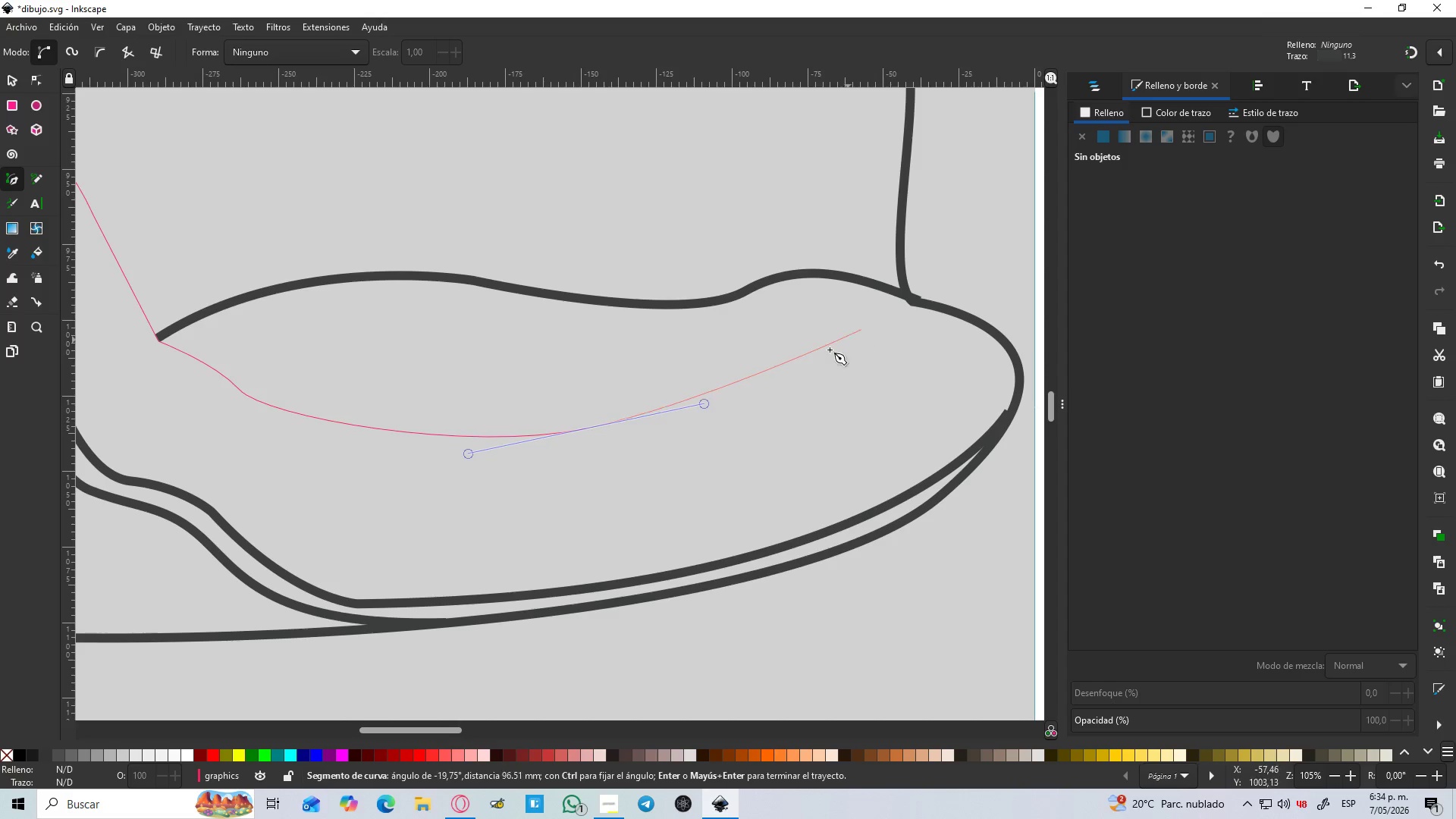 
wait(8.72)
 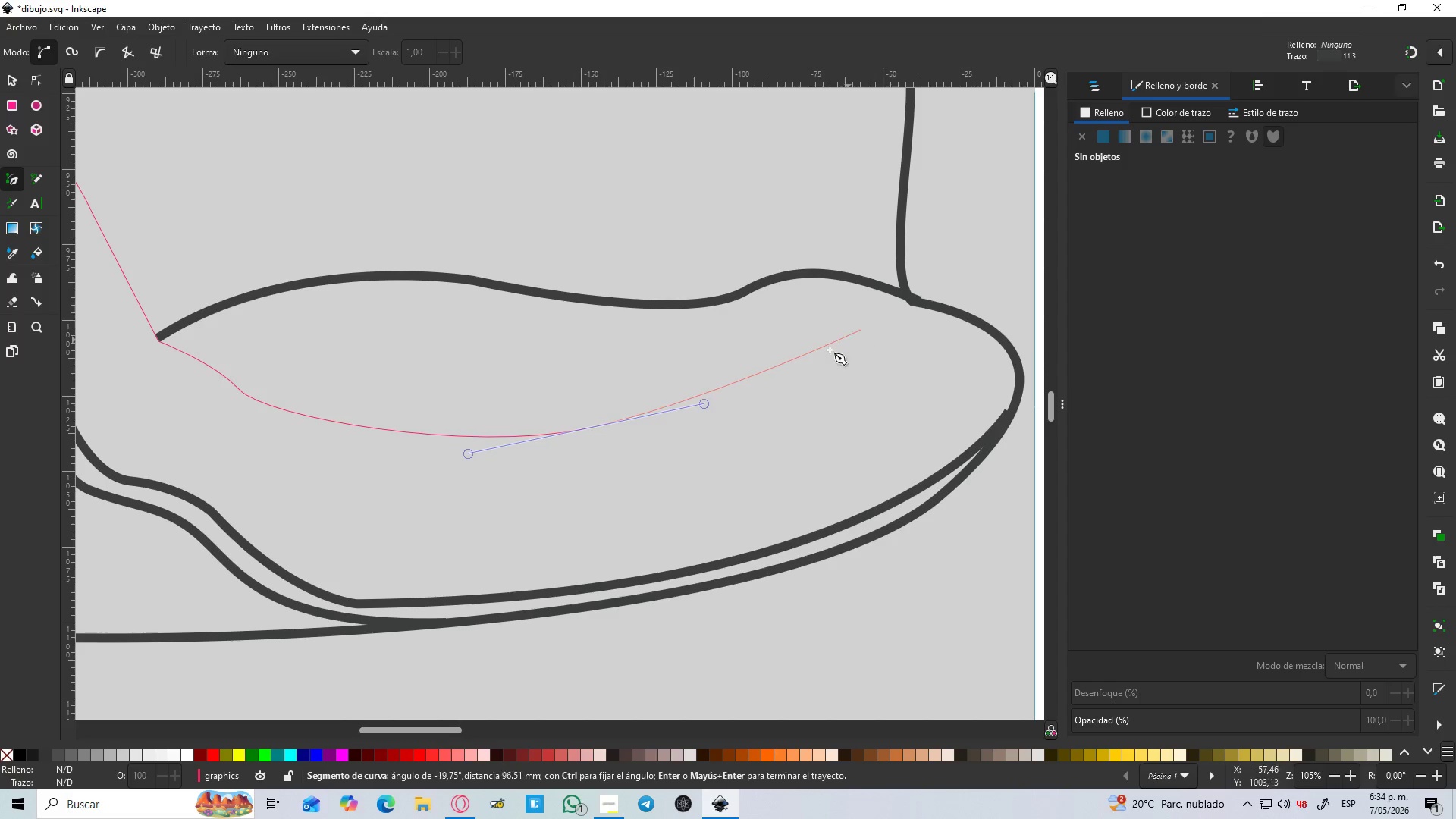 
left_click([692, 406])
 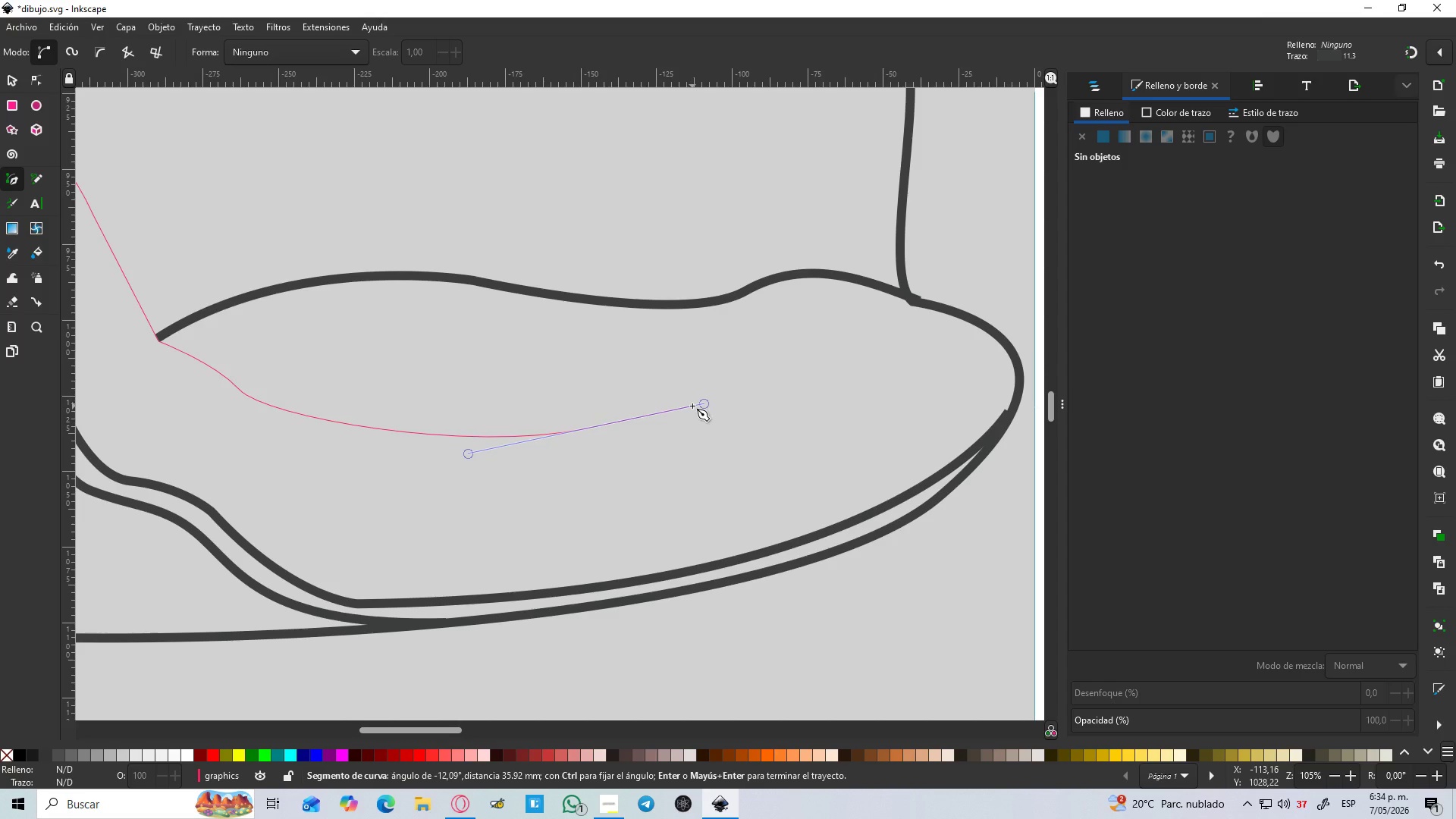 
key(Enter)
 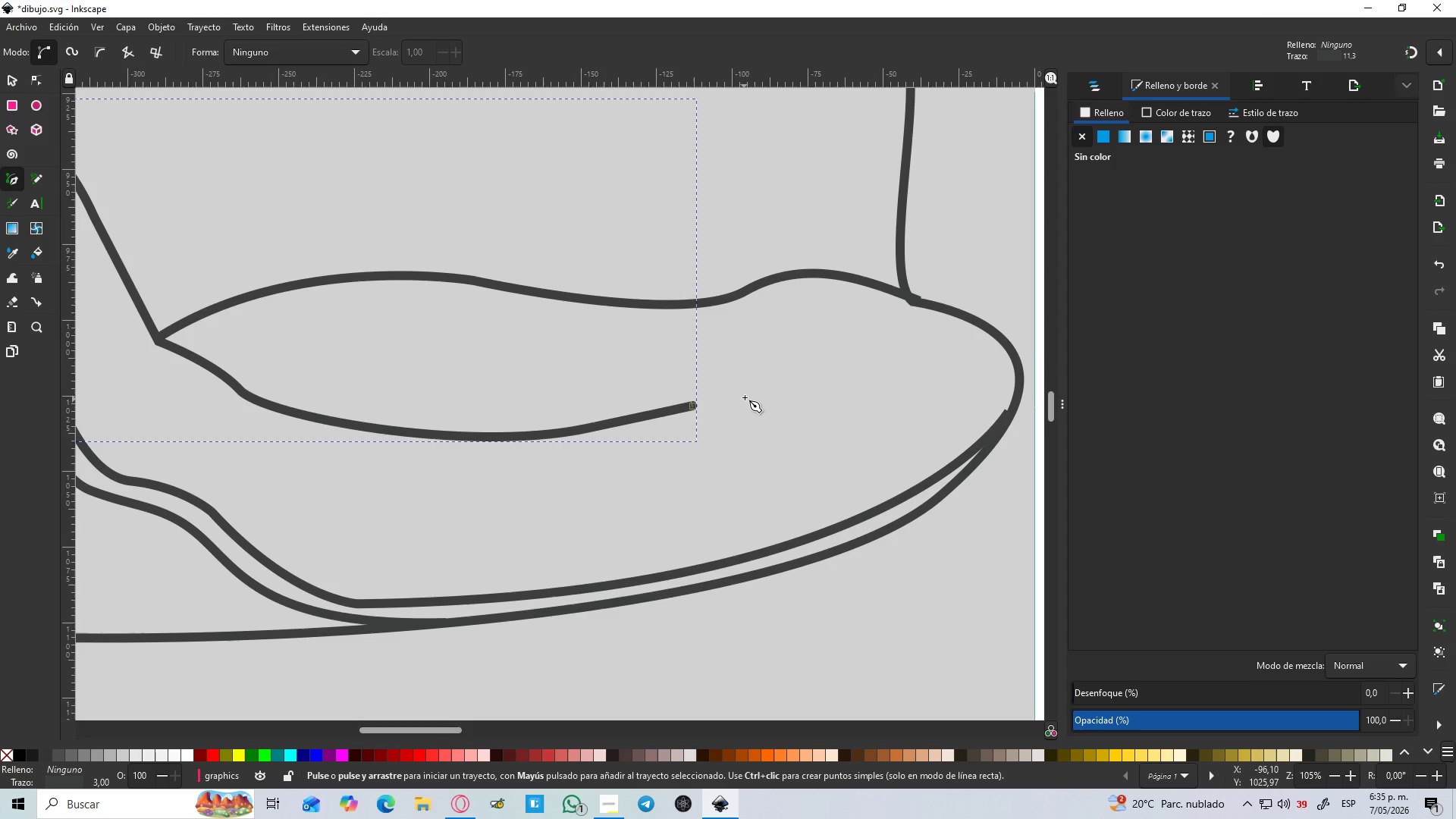 
hold_key(key=ControlLeft, duration=1.5)
scroll: coordinate [745, 397], scroll_direction: down, amount: 3.0
 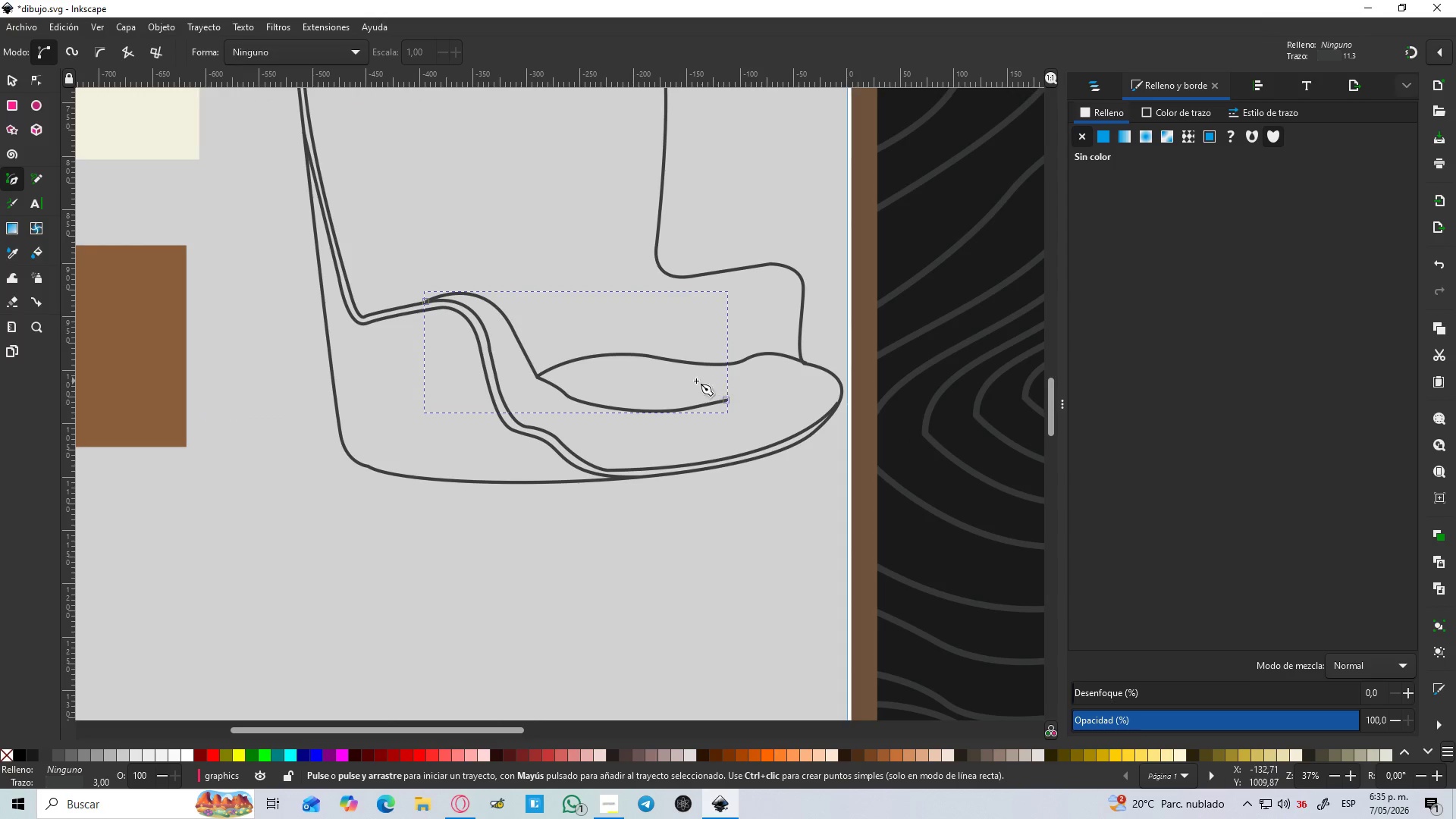 
hold_key(key=ControlLeft, duration=1.53)
scroll: coordinate [800, 361], scroll_direction: up, amount: 3.0
 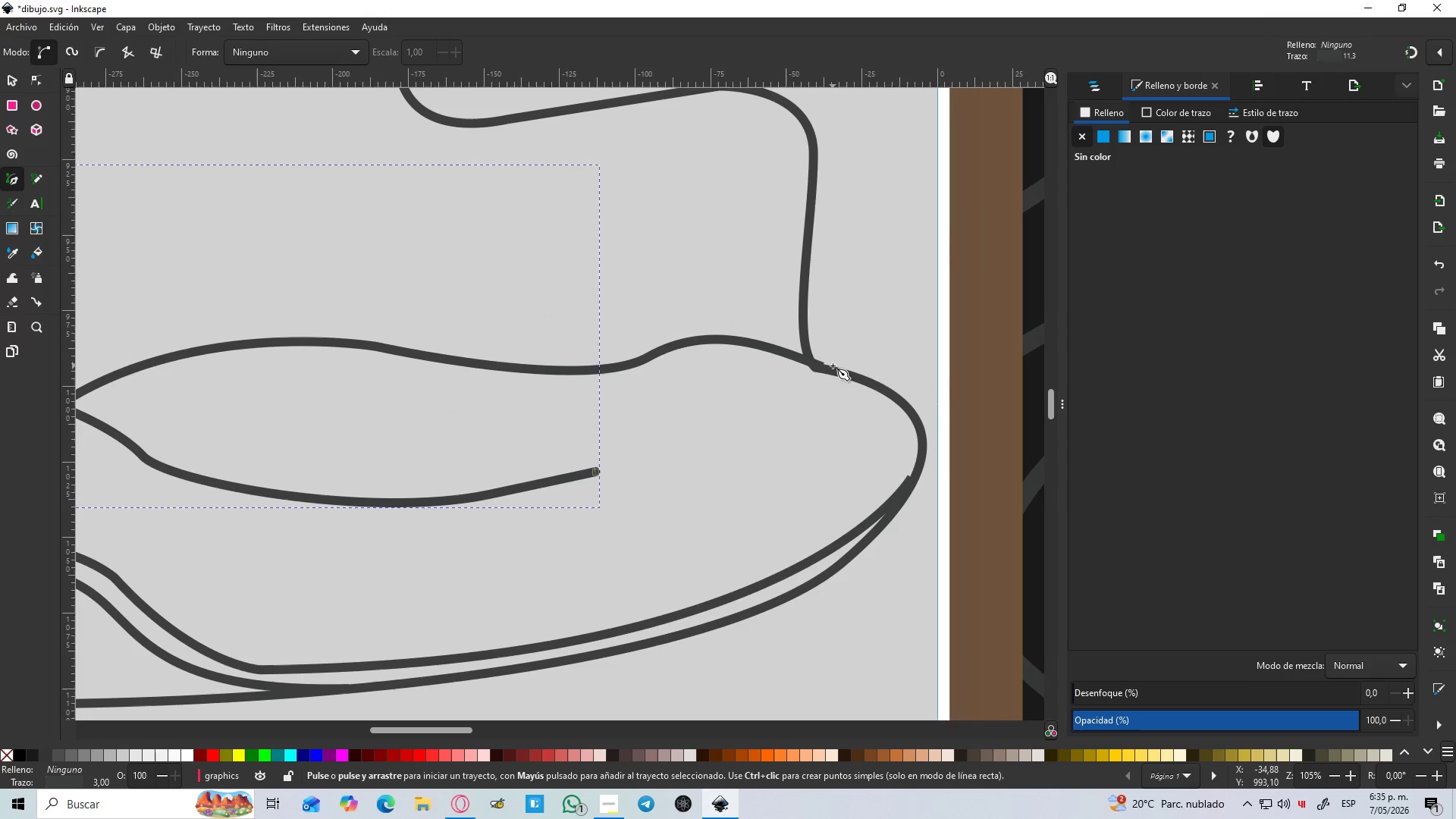 
hold_key(key=ControlLeft, duration=0.41)
 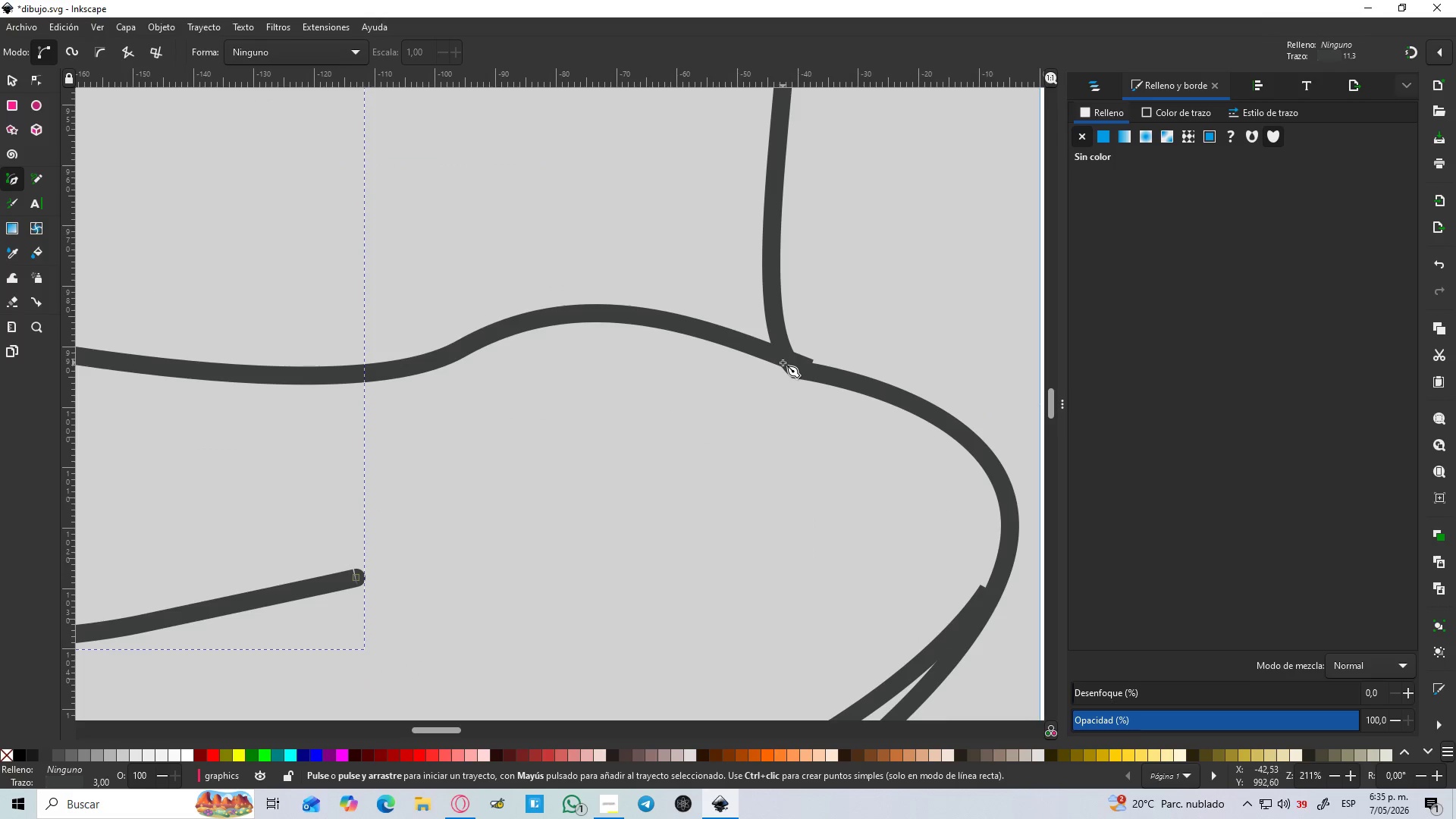 
scroll: coordinate [834, 366], scroll_direction: up, amount: 2.0
 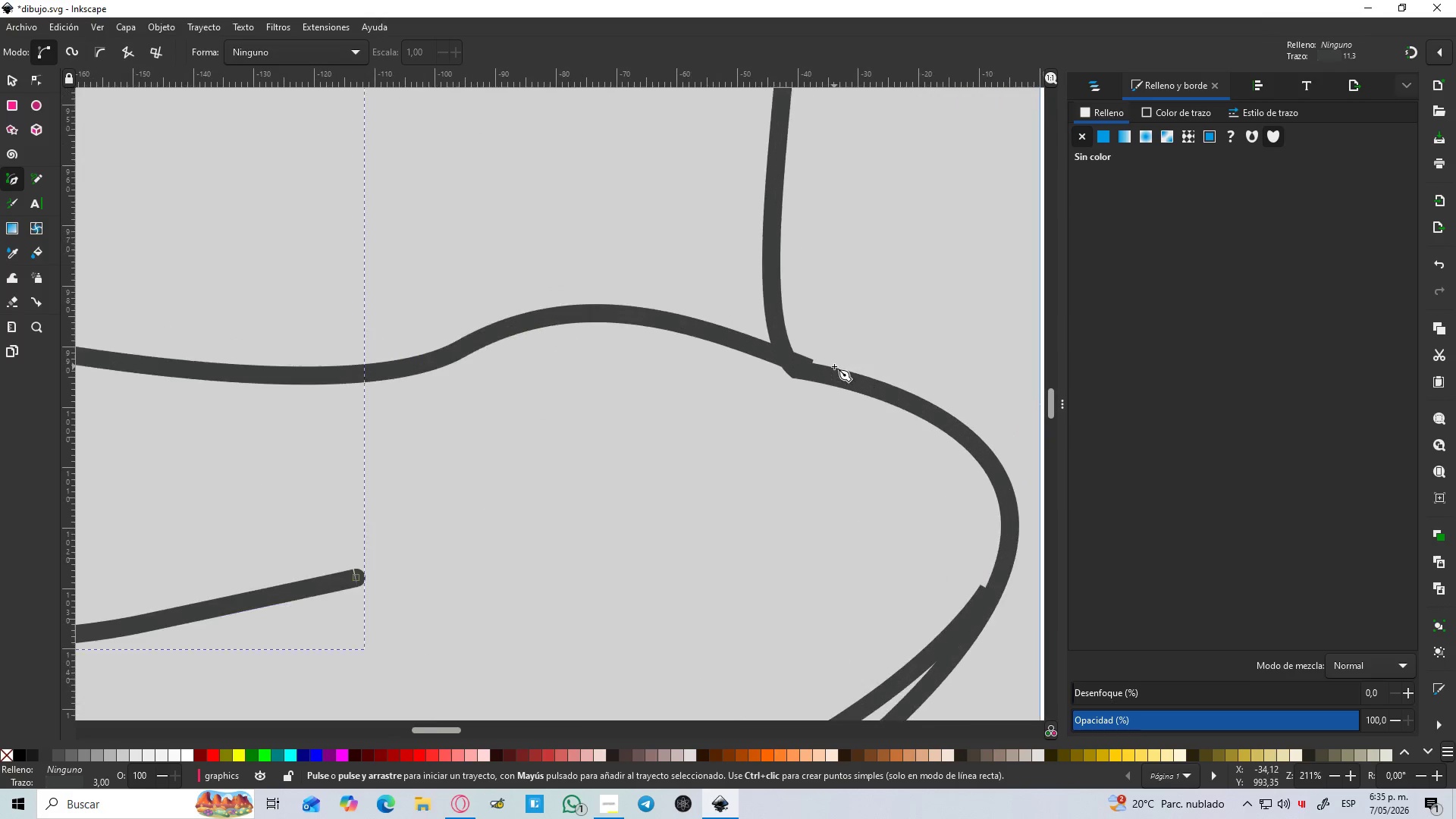 
key(S)
 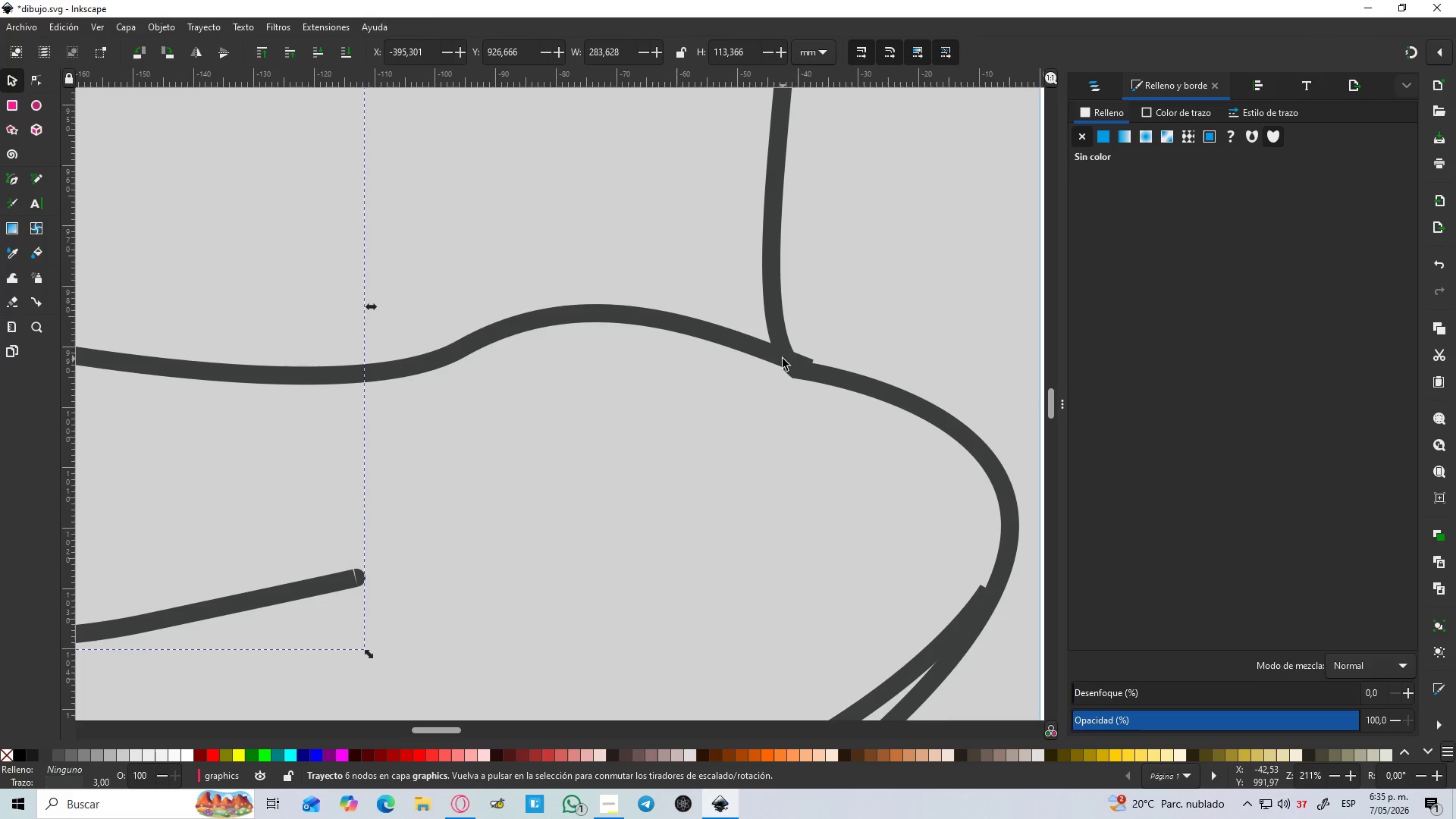 
left_click([783, 359])
 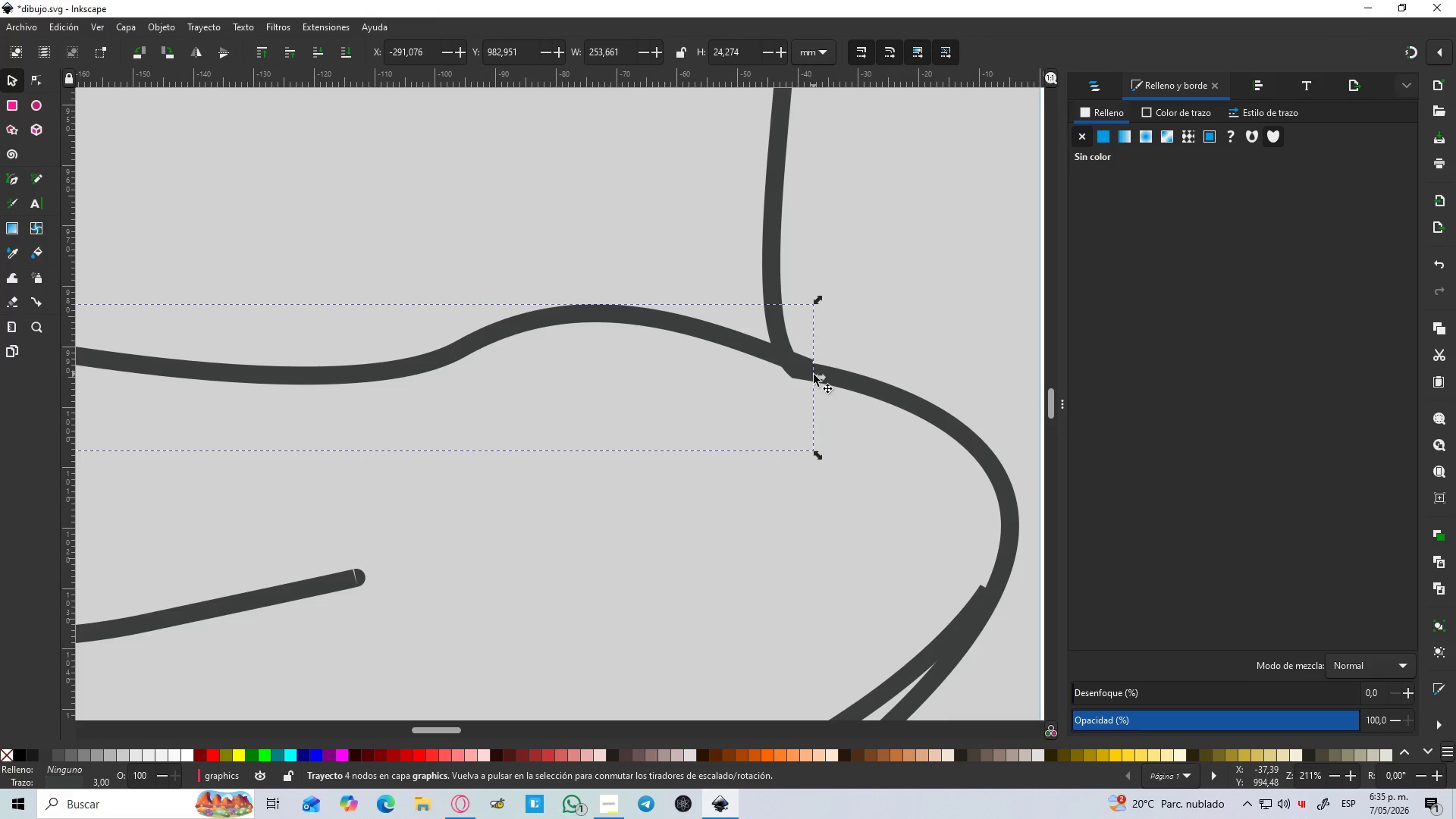 
key(N)
 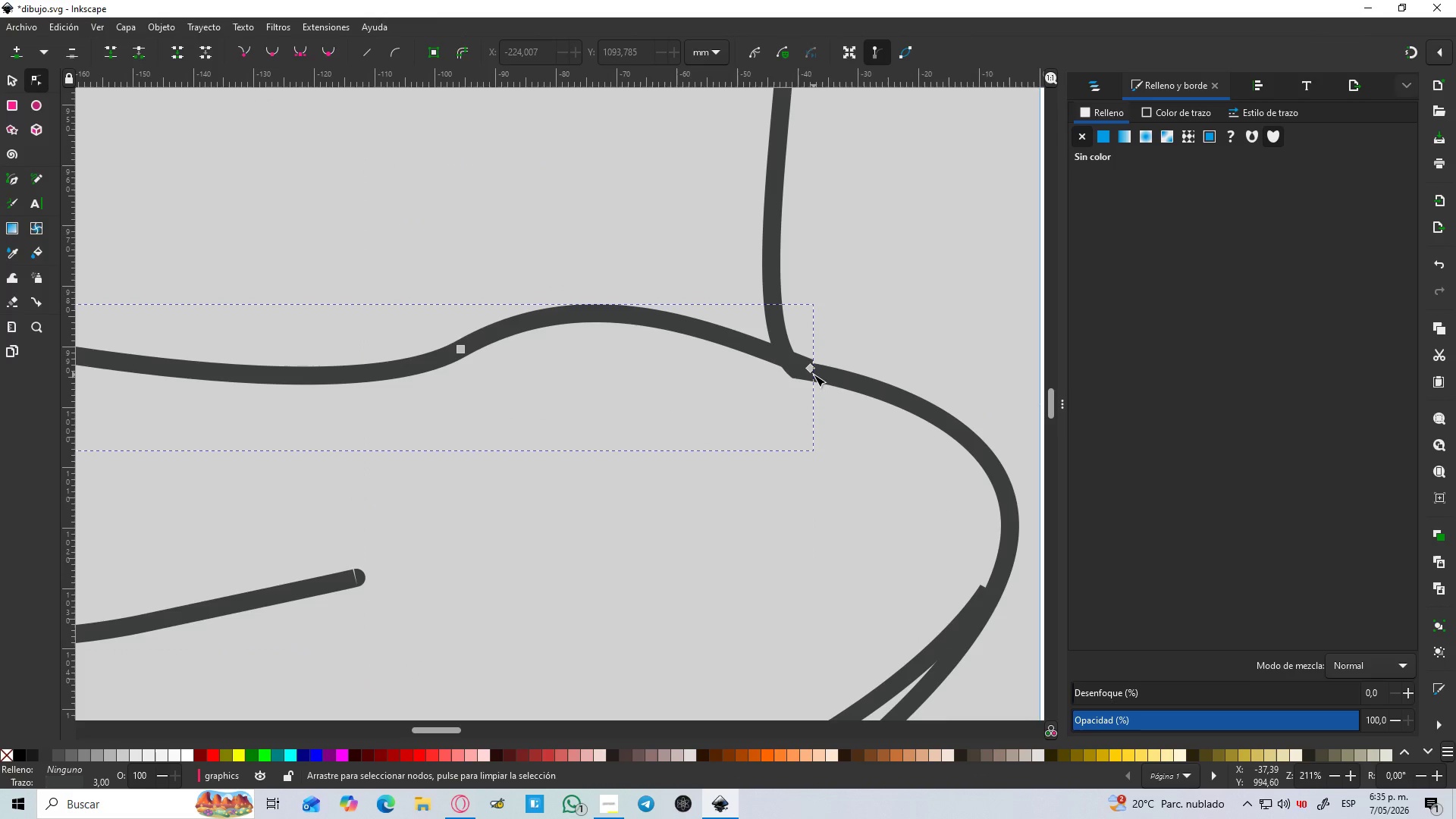 
hold_key(key=ControlLeft, duration=0.58)
scroll: coordinate [814, 375], scroll_direction: up, amount: 4.0
 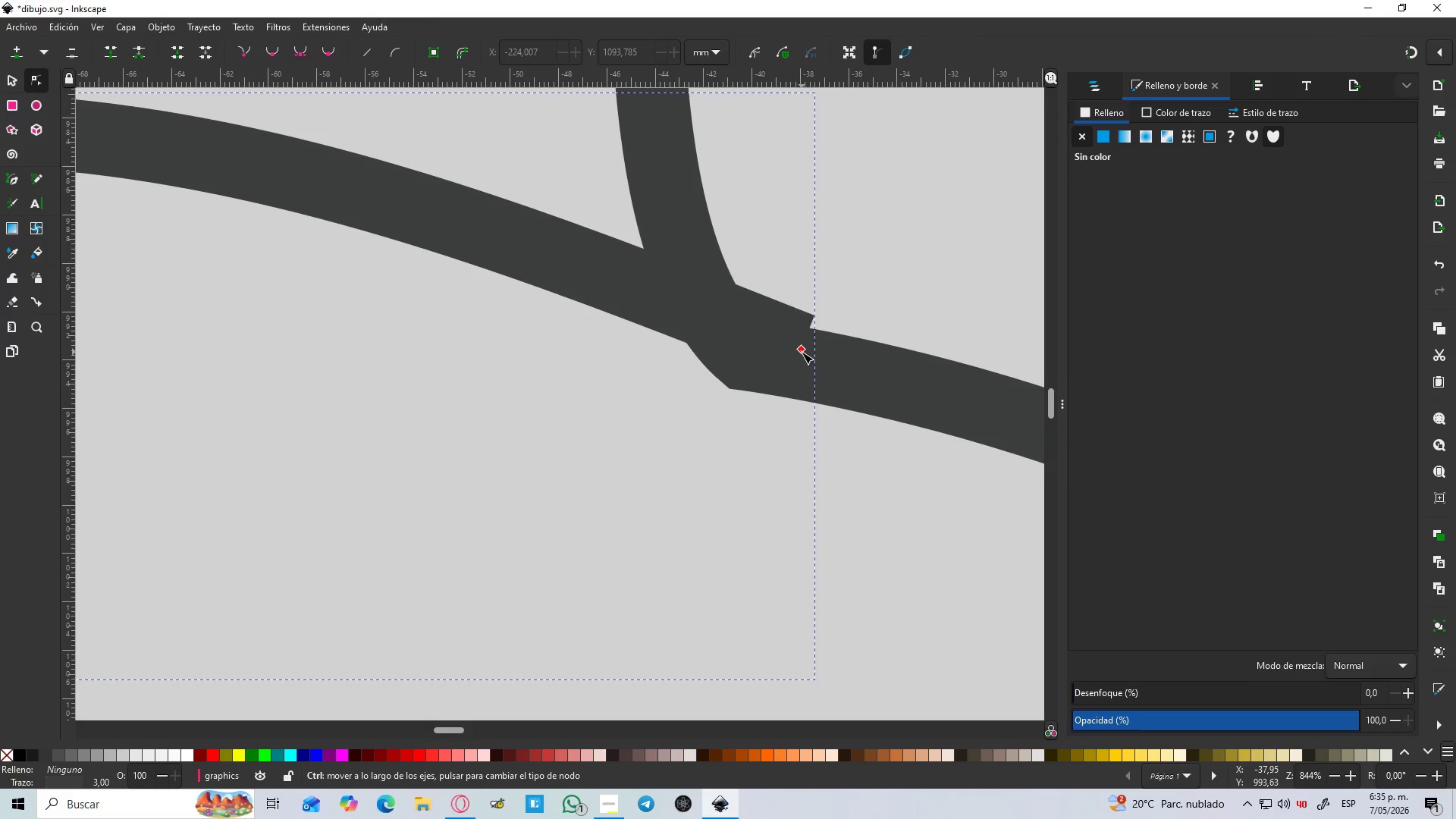 
left_click_drag(start_coordinate=[802, 352], to_coordinate=[796, 366])
 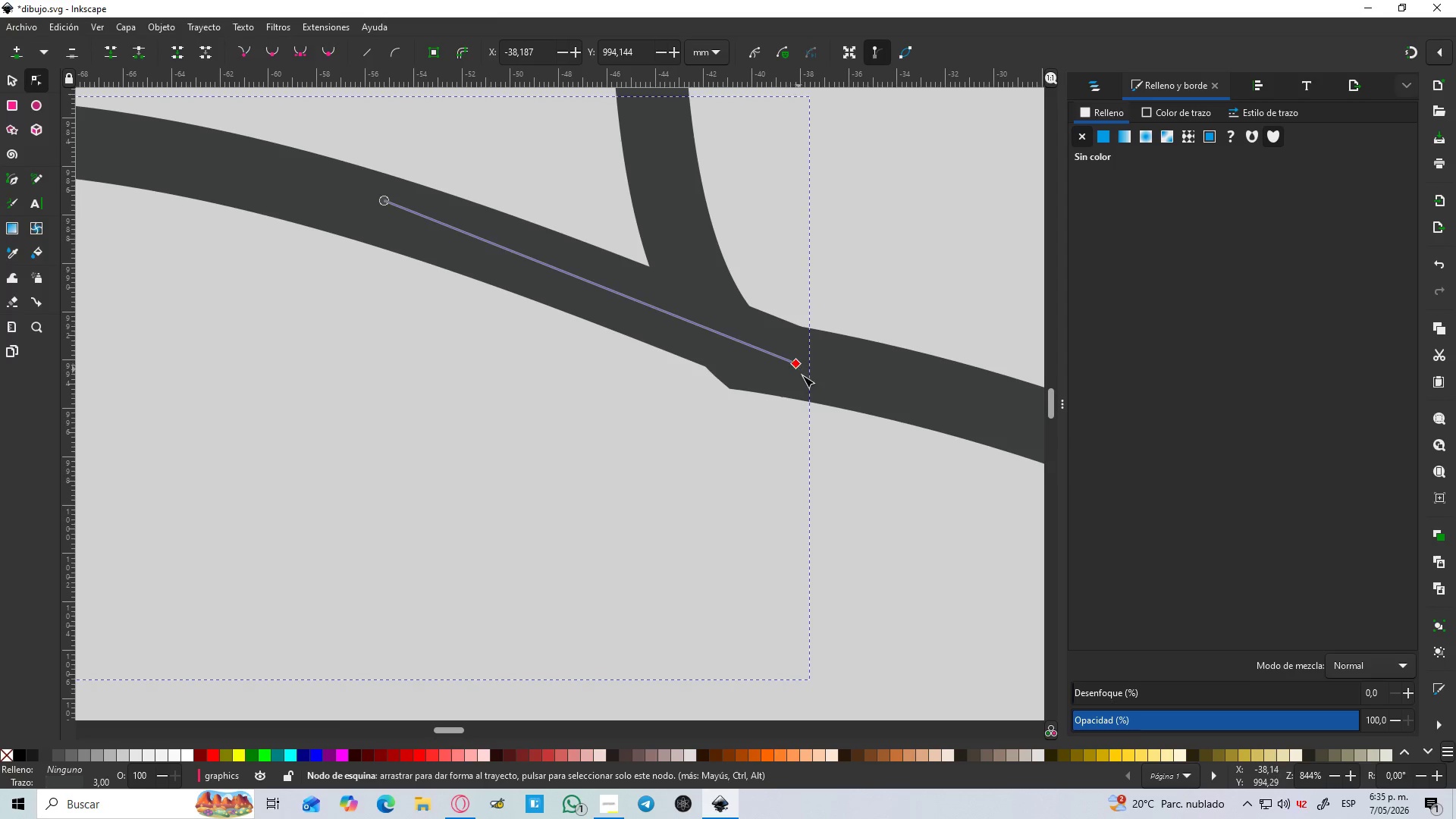 
hold_key(key=ControlLeft, duration=0.98)
scroll: coordinate [804, 376], scroll_direction: down, amount: 5.0
 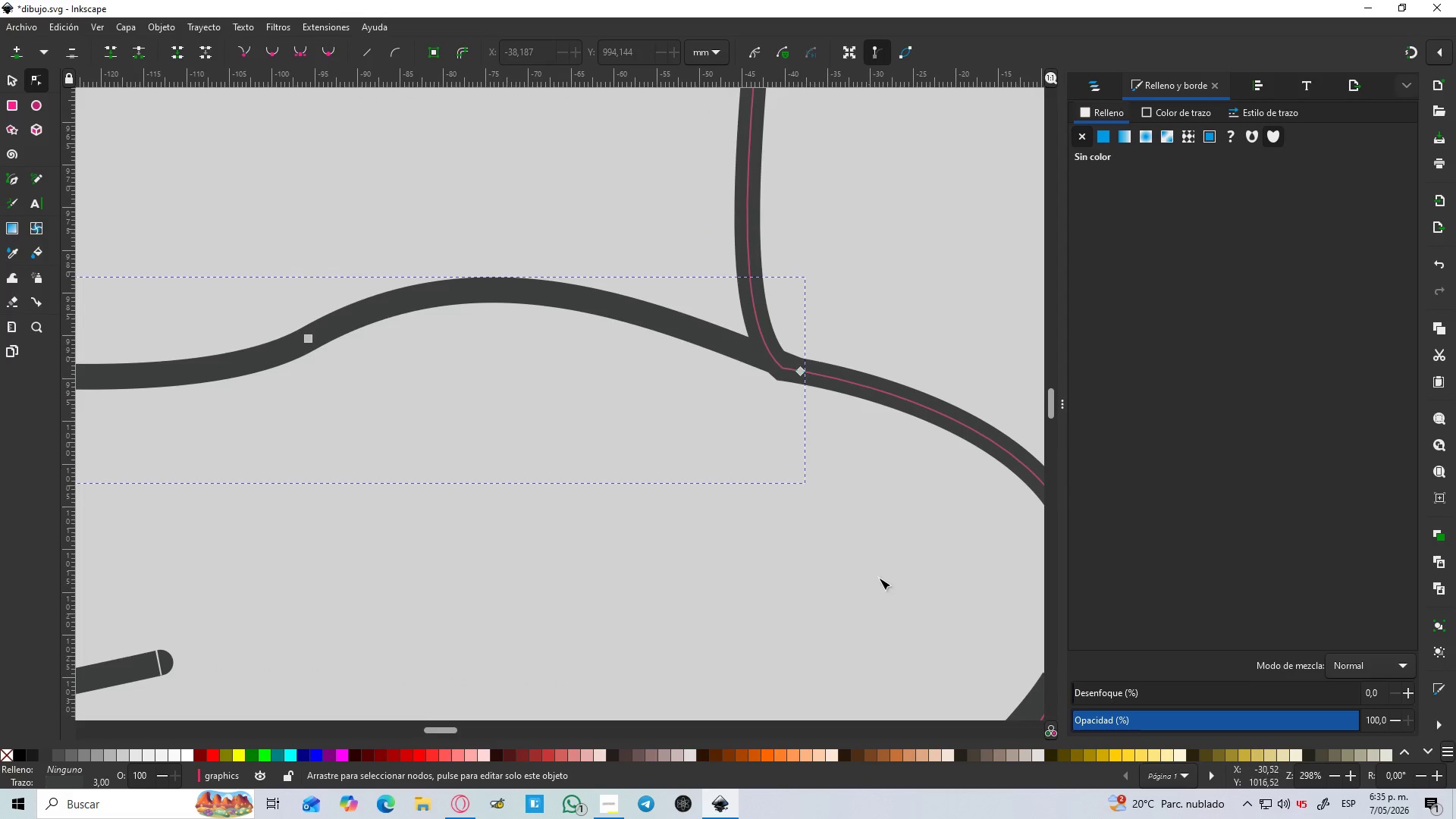 
hold_key(key=Space, duration=0.42)
 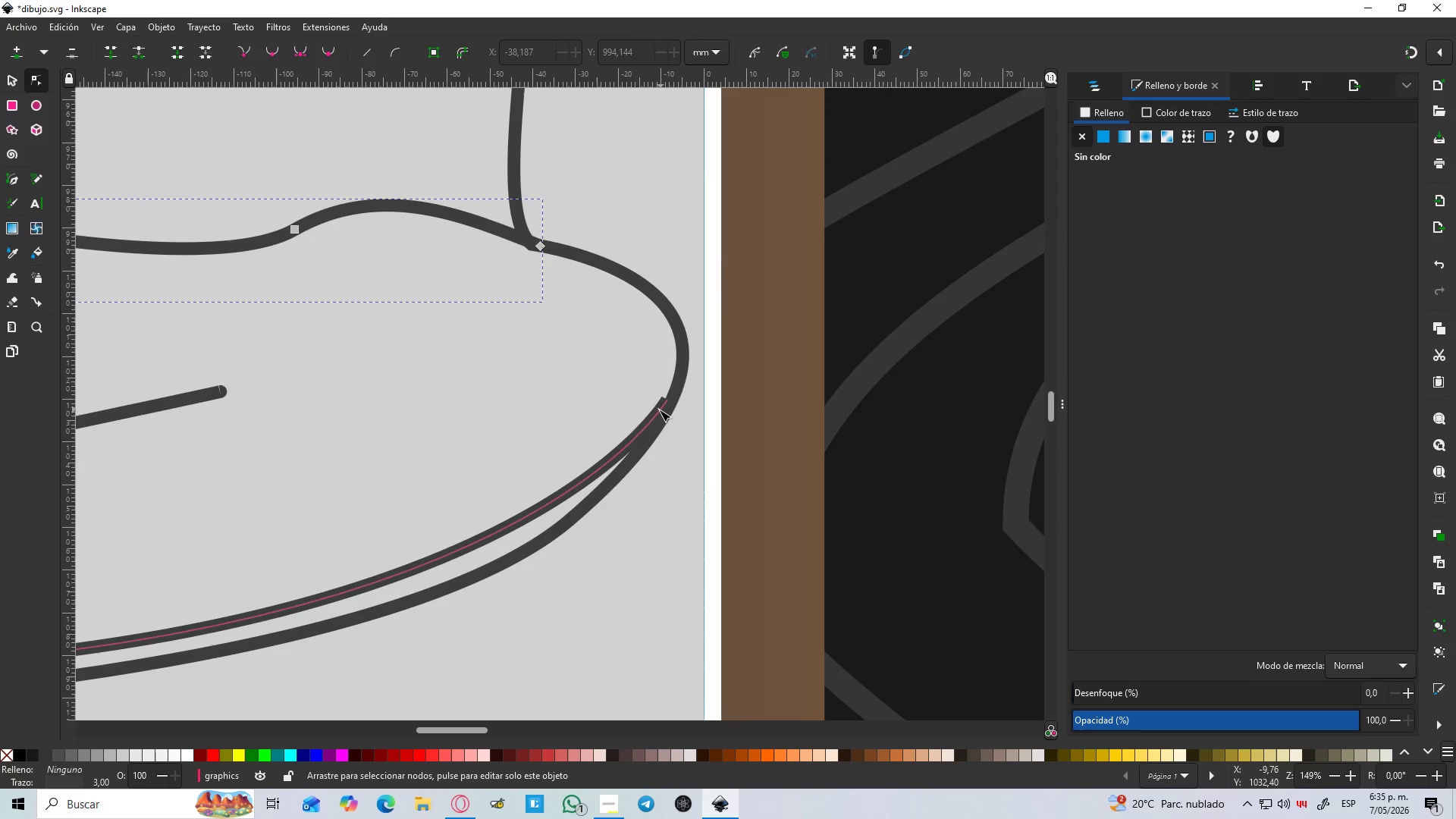 
scroll: coordinate [880, 577], scroll_direction: down, amount: 2.0
 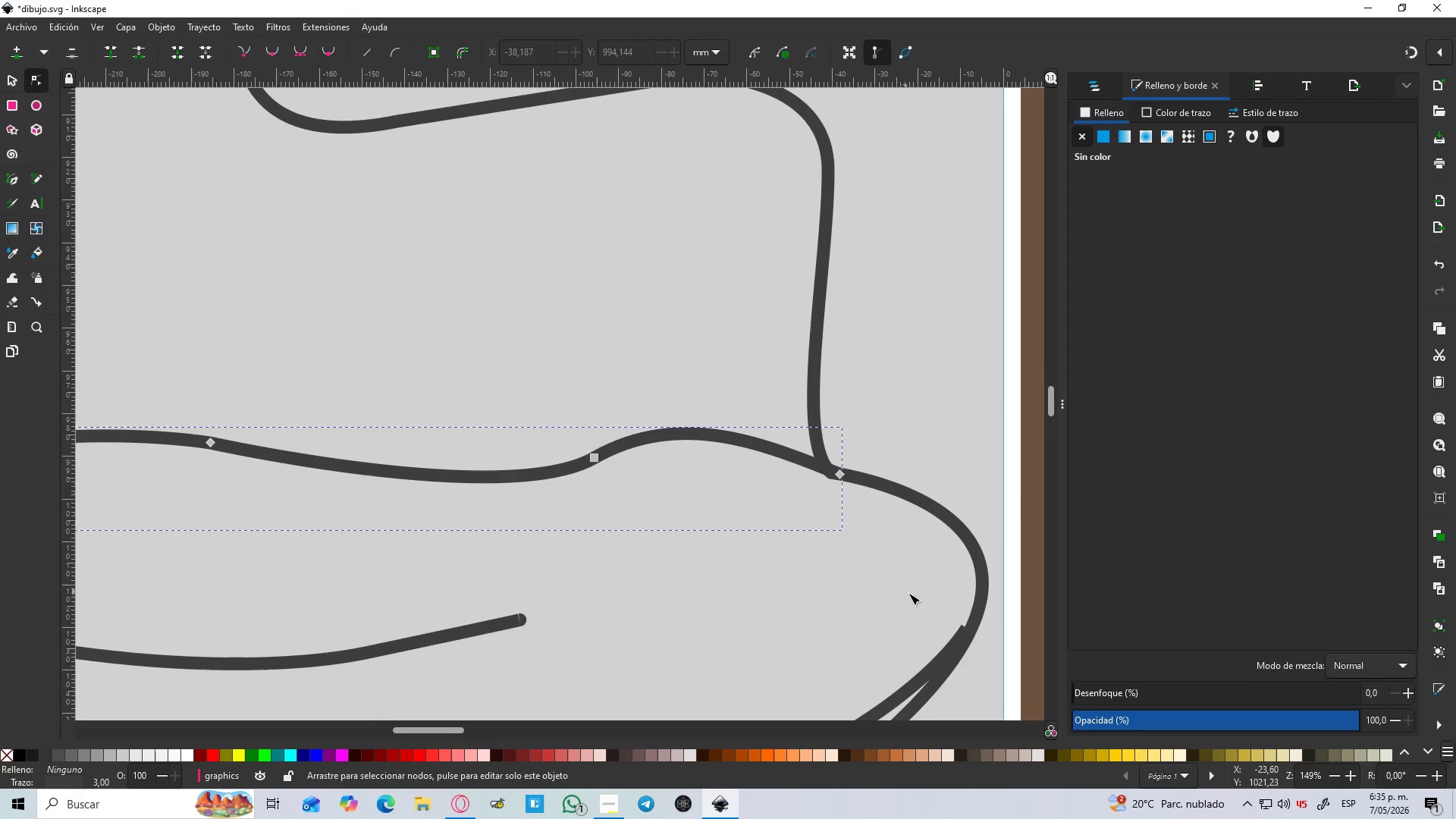 
left_click([659, 410])
 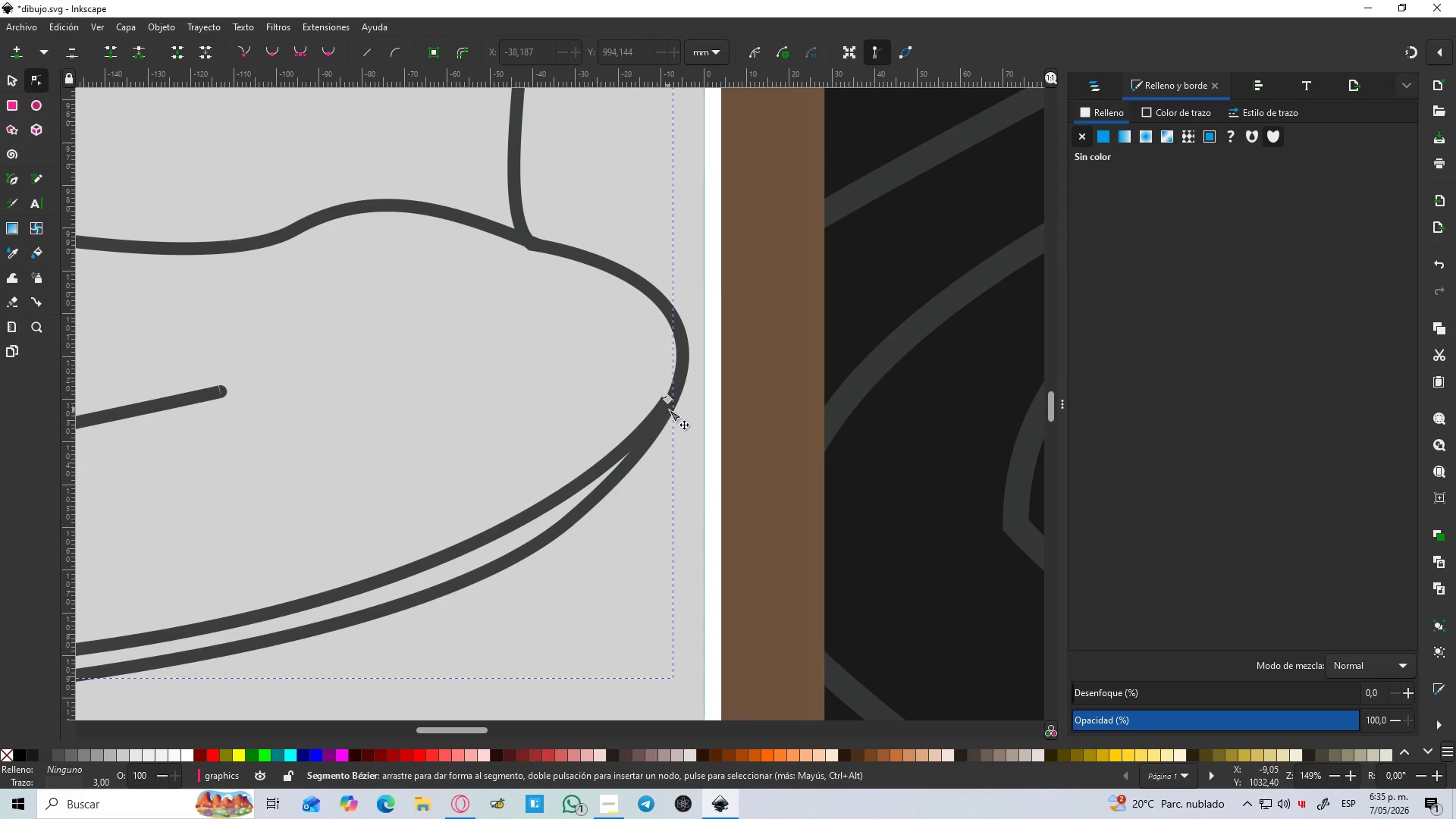 
hold_key(key=ControlLeft, duration=0.55)
scroll: coordinate [670, 410], scroll_direction: up, amount: 4.0
 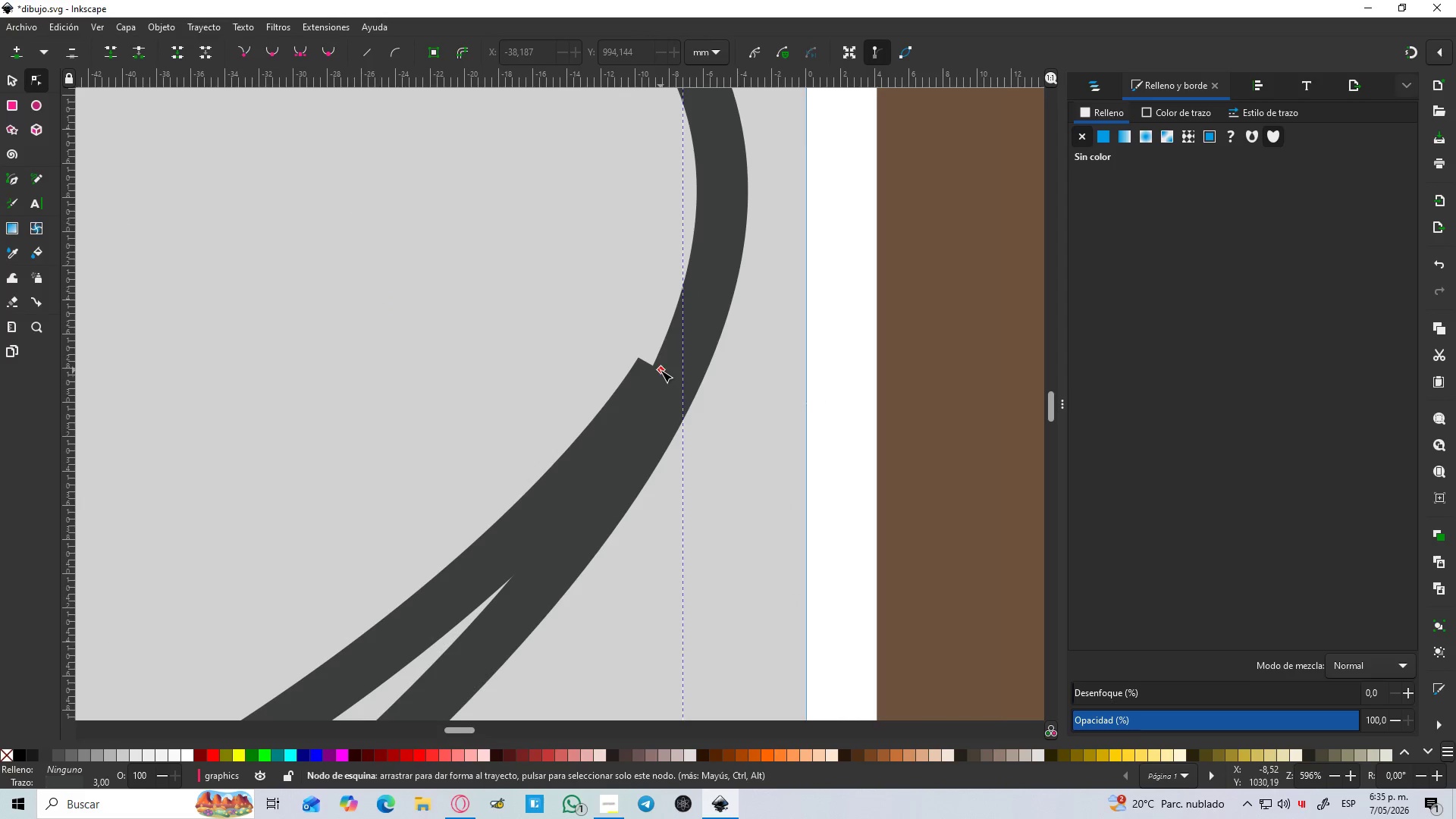 
left_click_drag(start_coordinate=[661, 370], to_coordinate=[676, 377])
 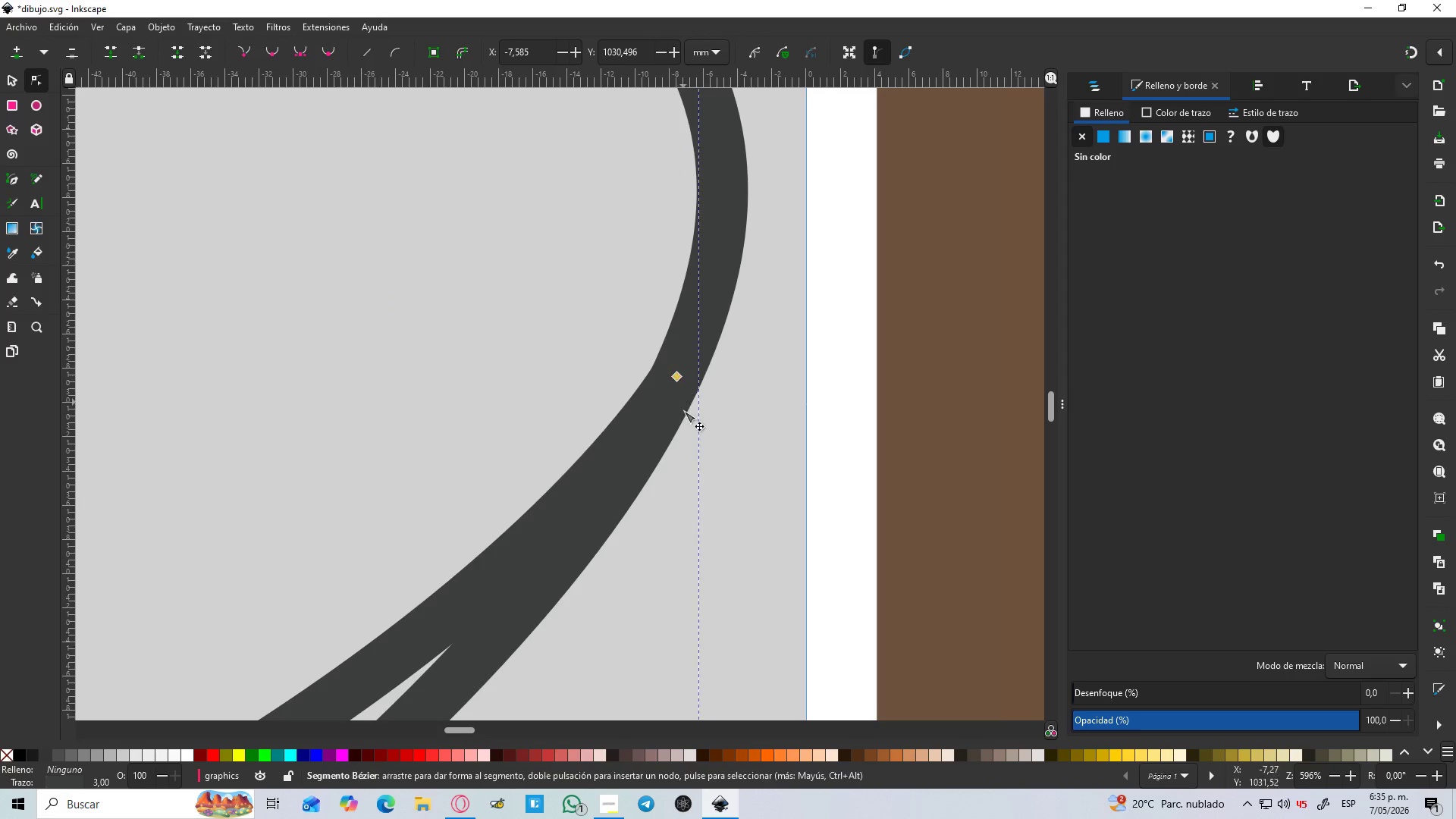 
hold_key(key=ControlLeft, duration=1.14)
scroll: coordinate [587, 467], scroll_direction: down, amount: 7.0
 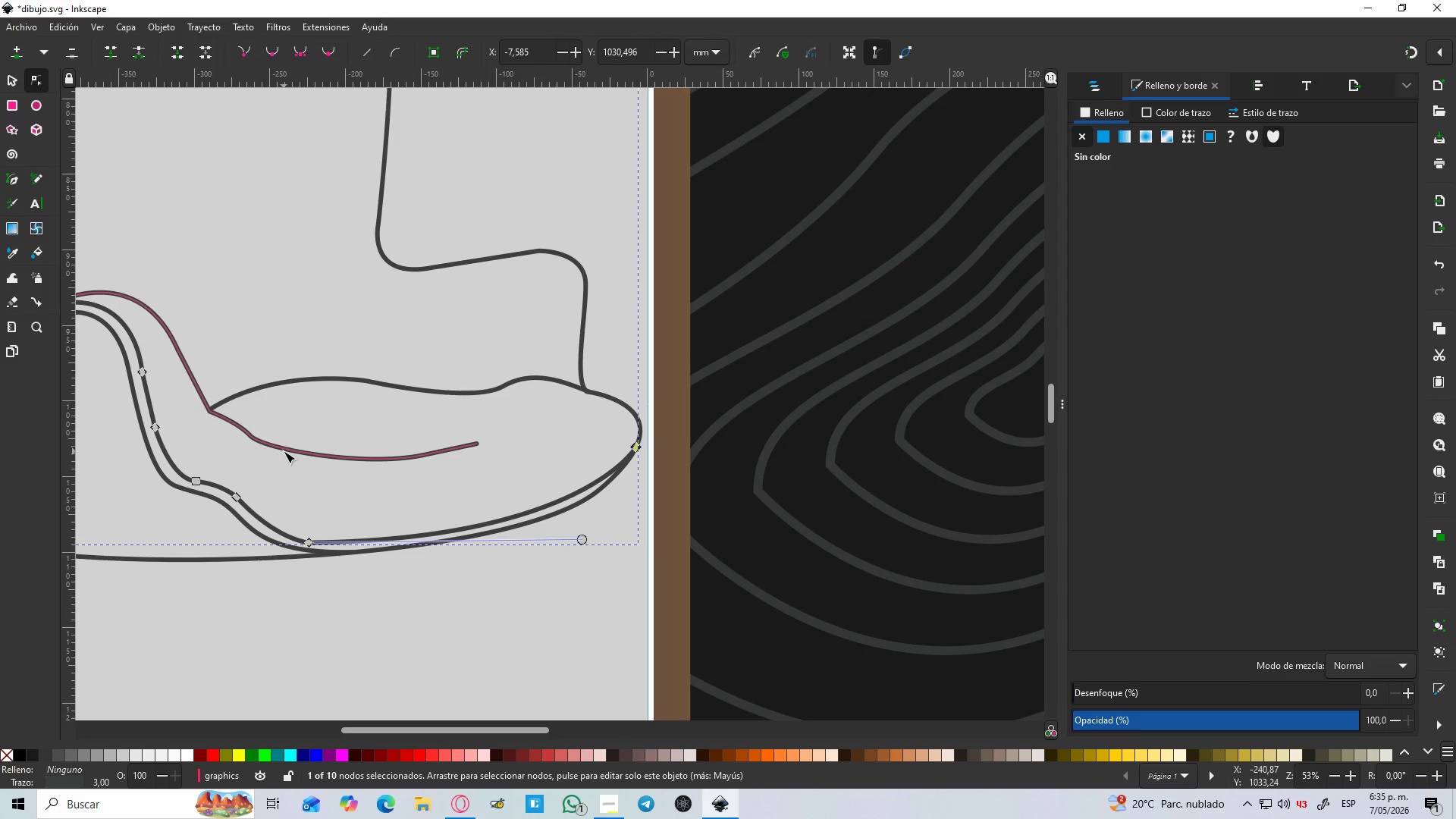 
hold_key(key=Space, duration=0.47)
 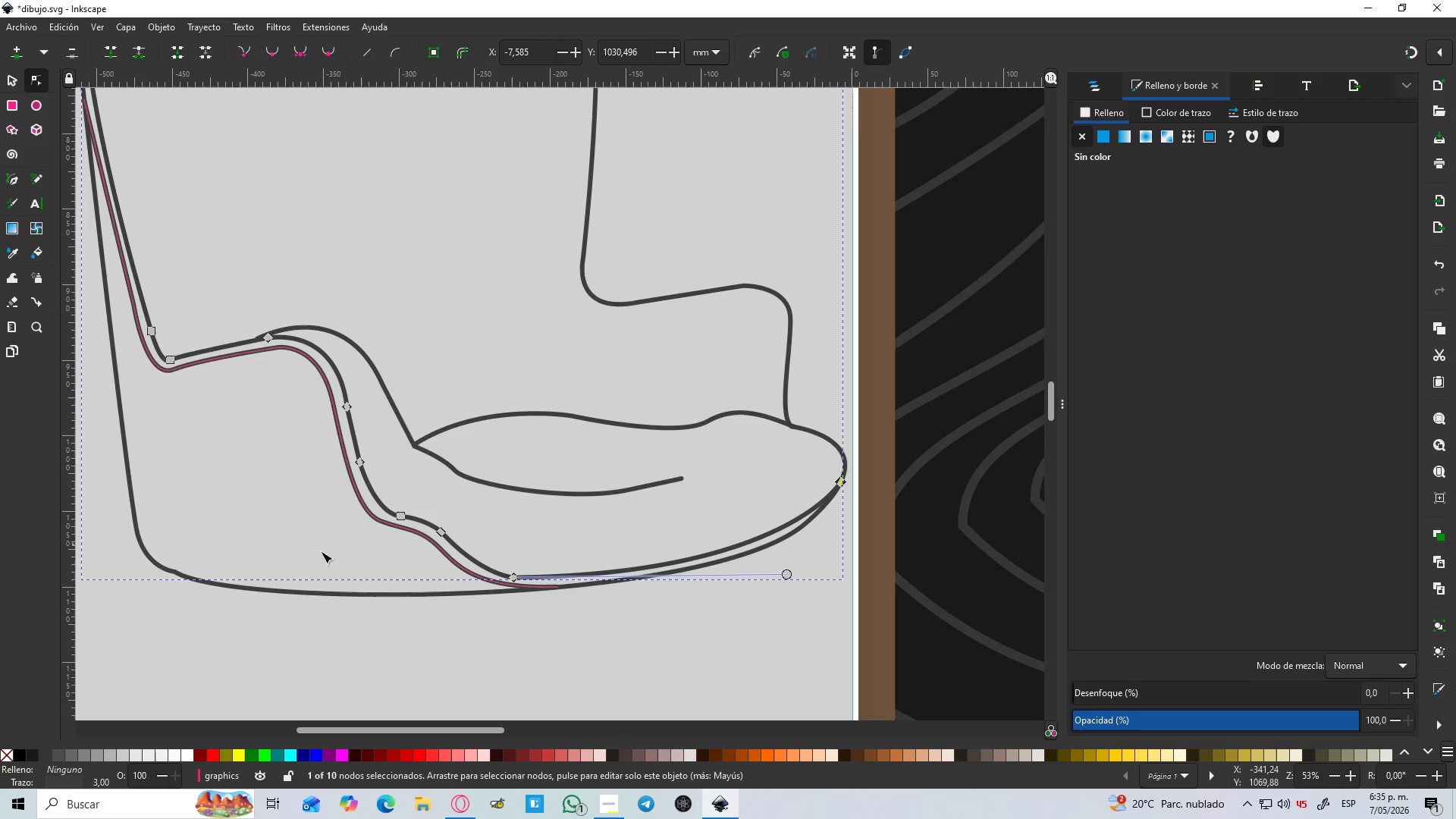 
left_click([316, 558])
 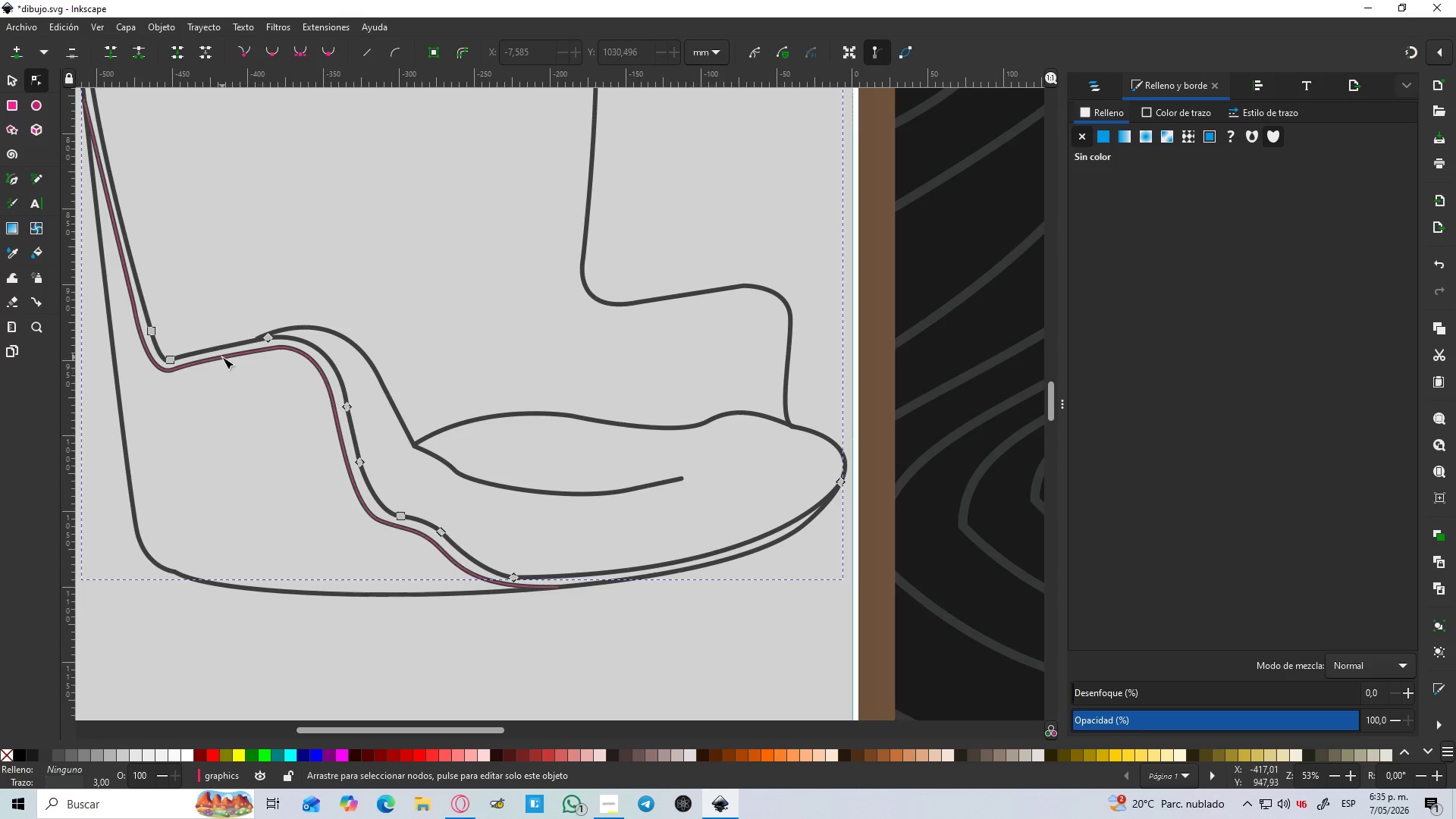 
hold_key(key=ControlLeft, duration=0.92)
scroll: coordinate [302, 333], scroll_direction: up, amount: 6.0
 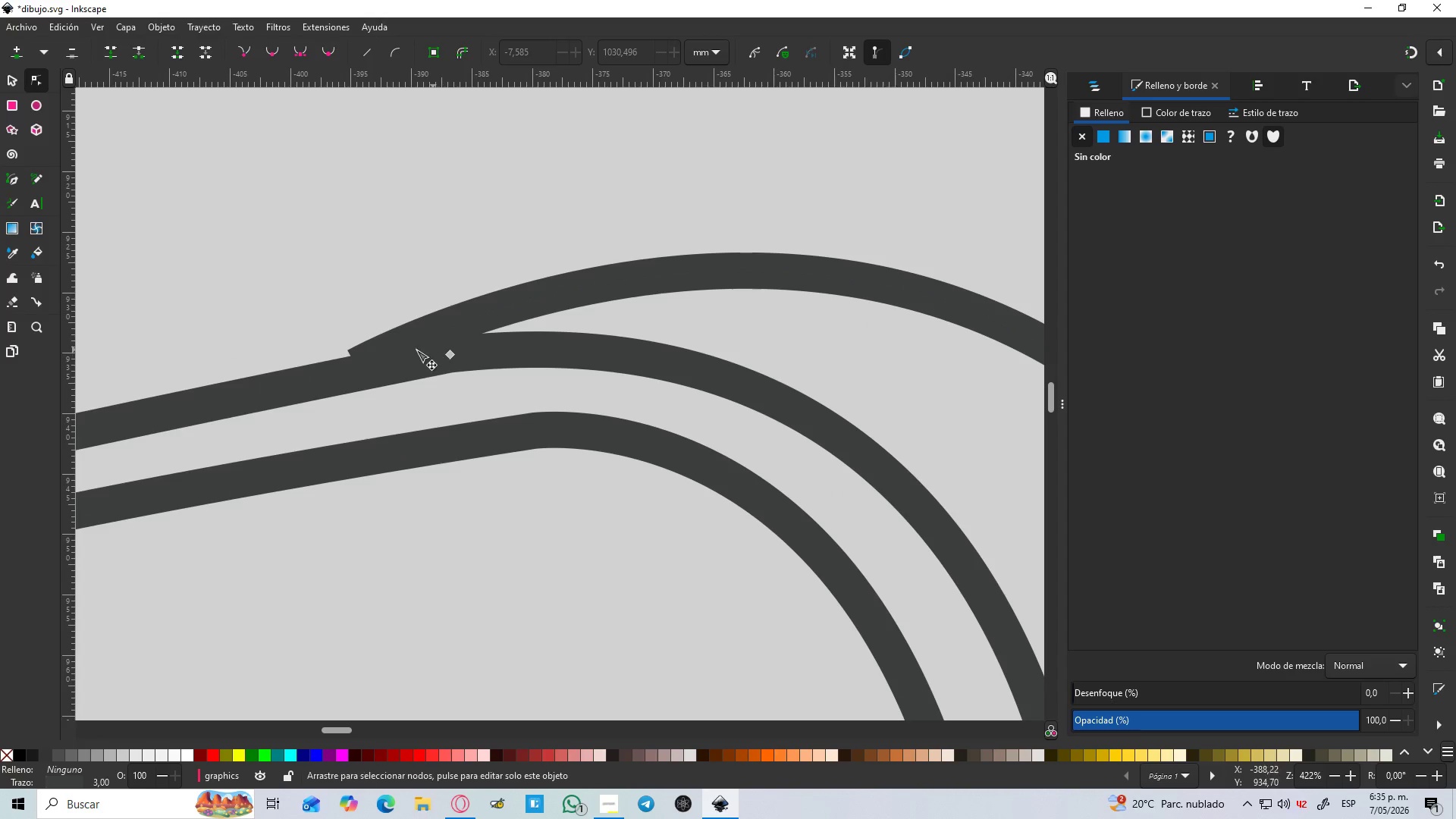 
left_click([414, 350])
 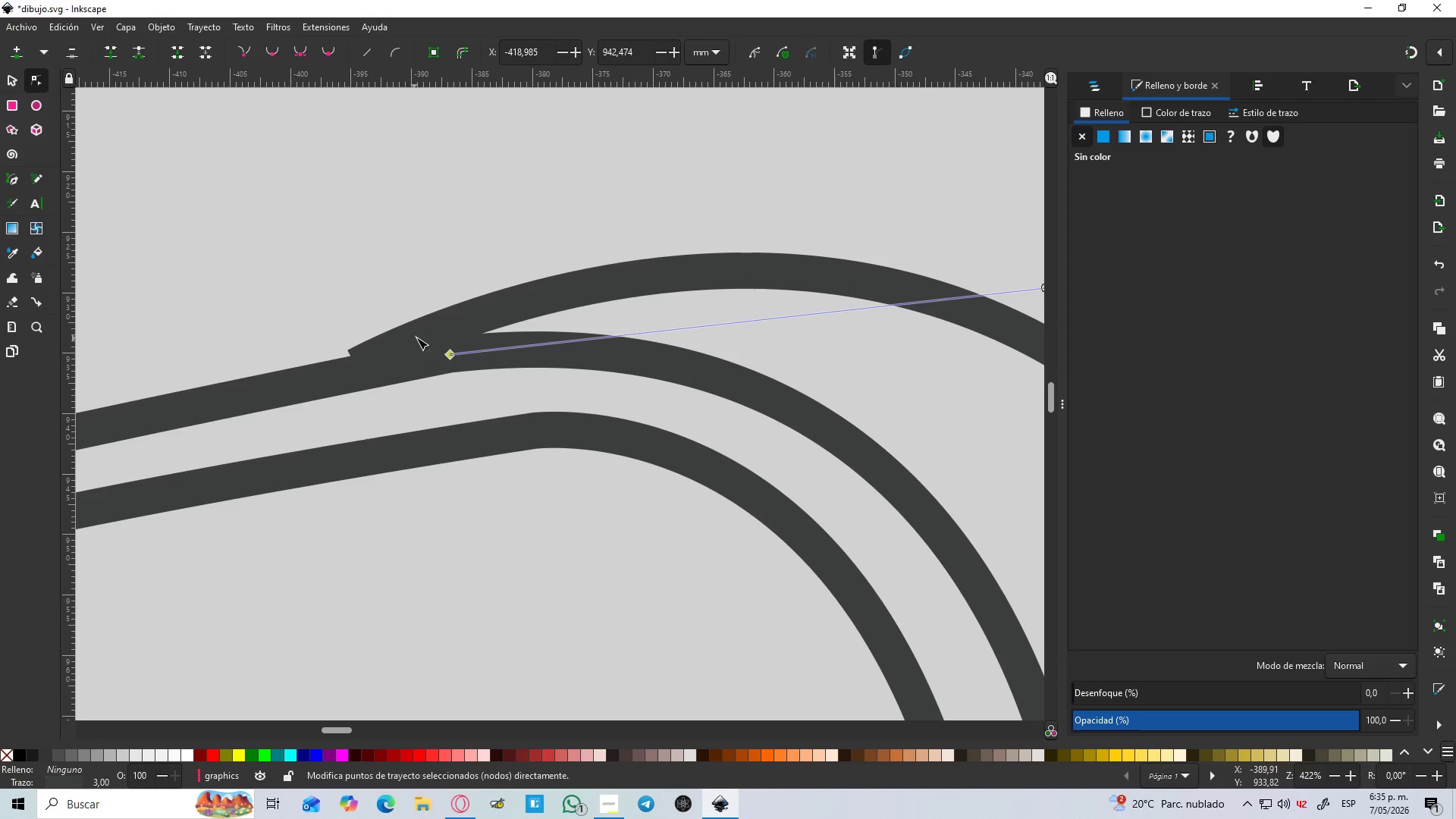 
left_click([420, 325])
 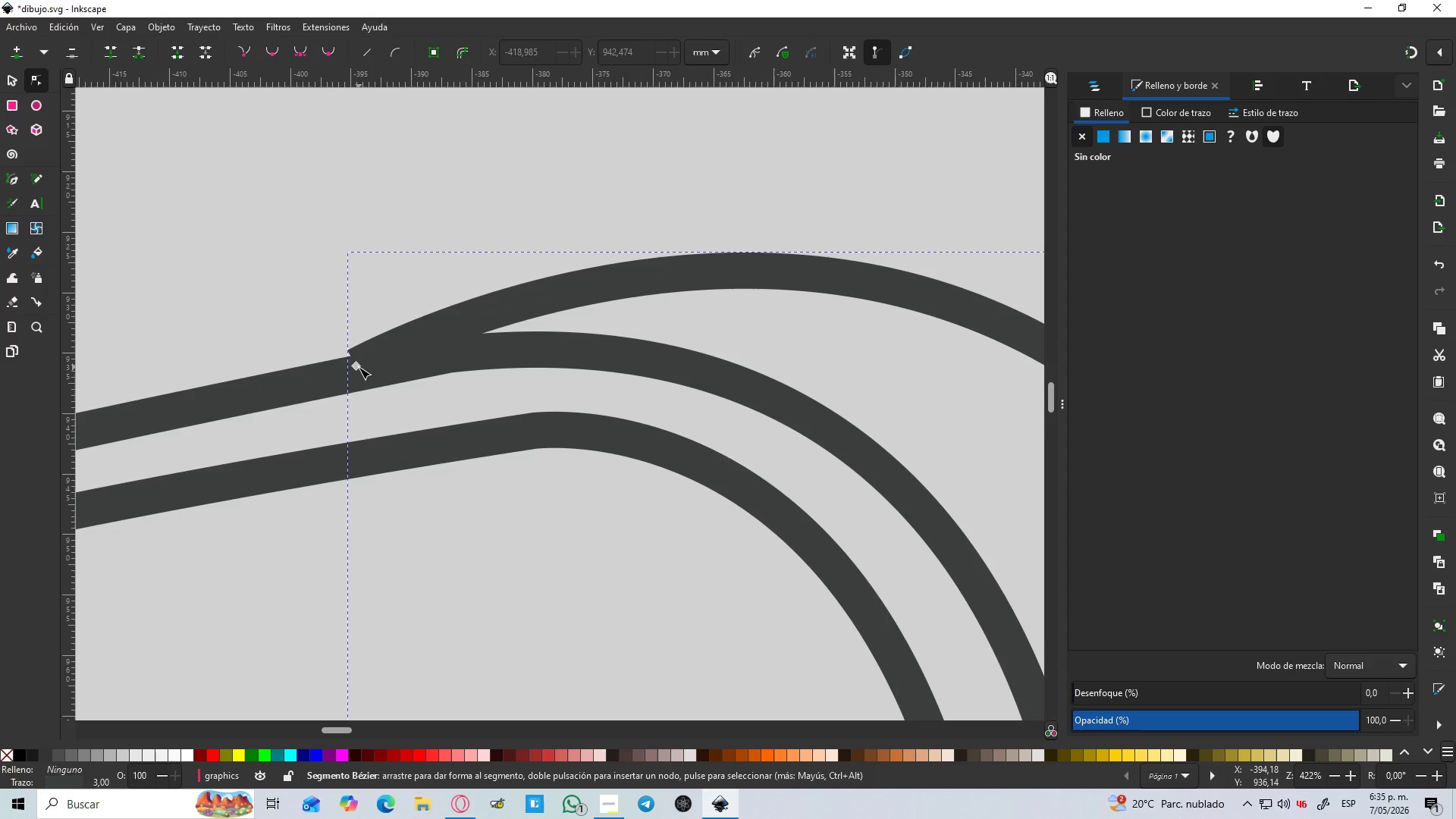 
left_click_drag(start_coordinate=[359, 367], to_coordinate=[366, 374])
 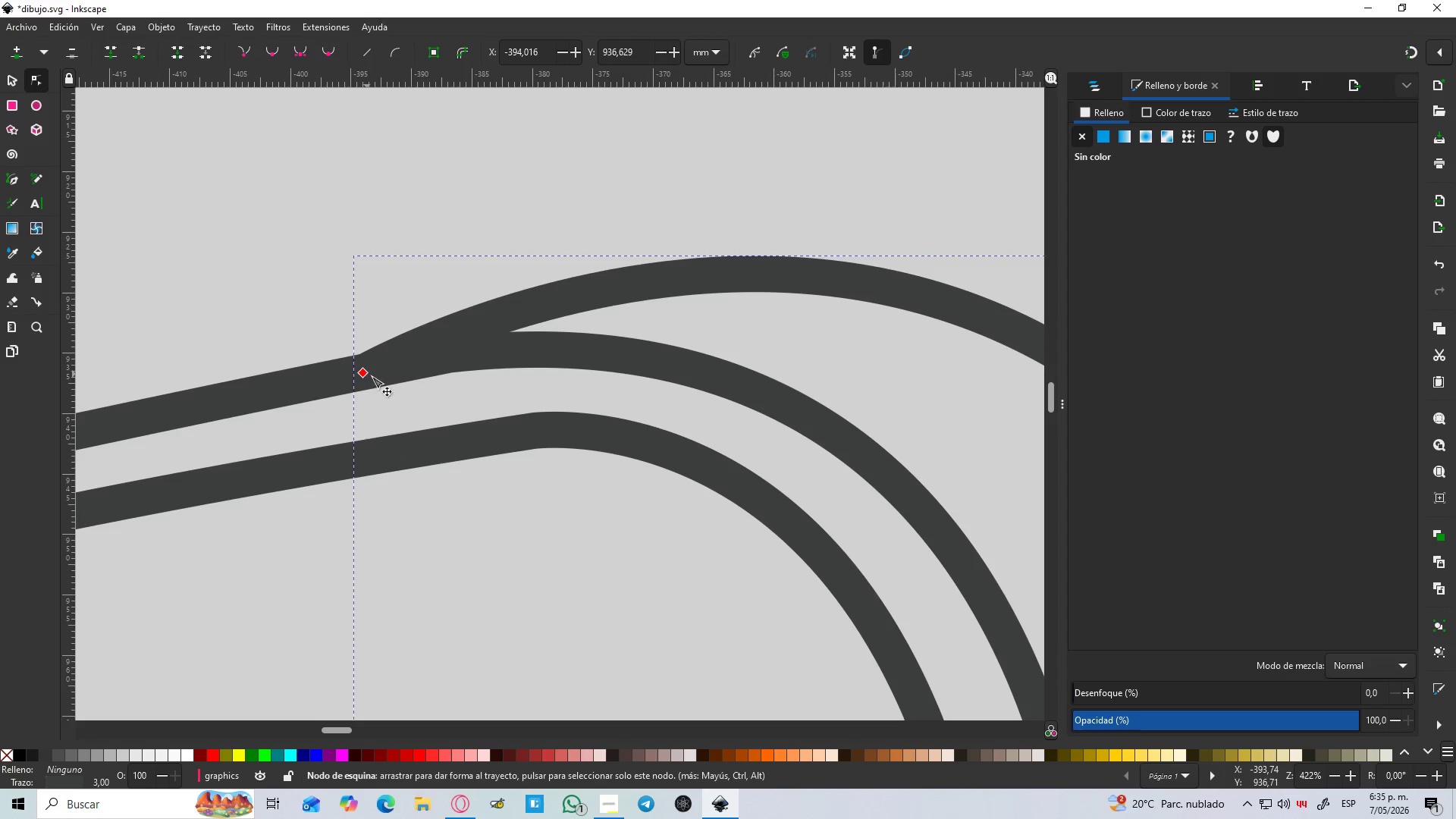 
hold_key(key=ControlLeft, duration=1.5)
scroll: coordinate [425, 511], scroll_direction: down, amount: 5.0
 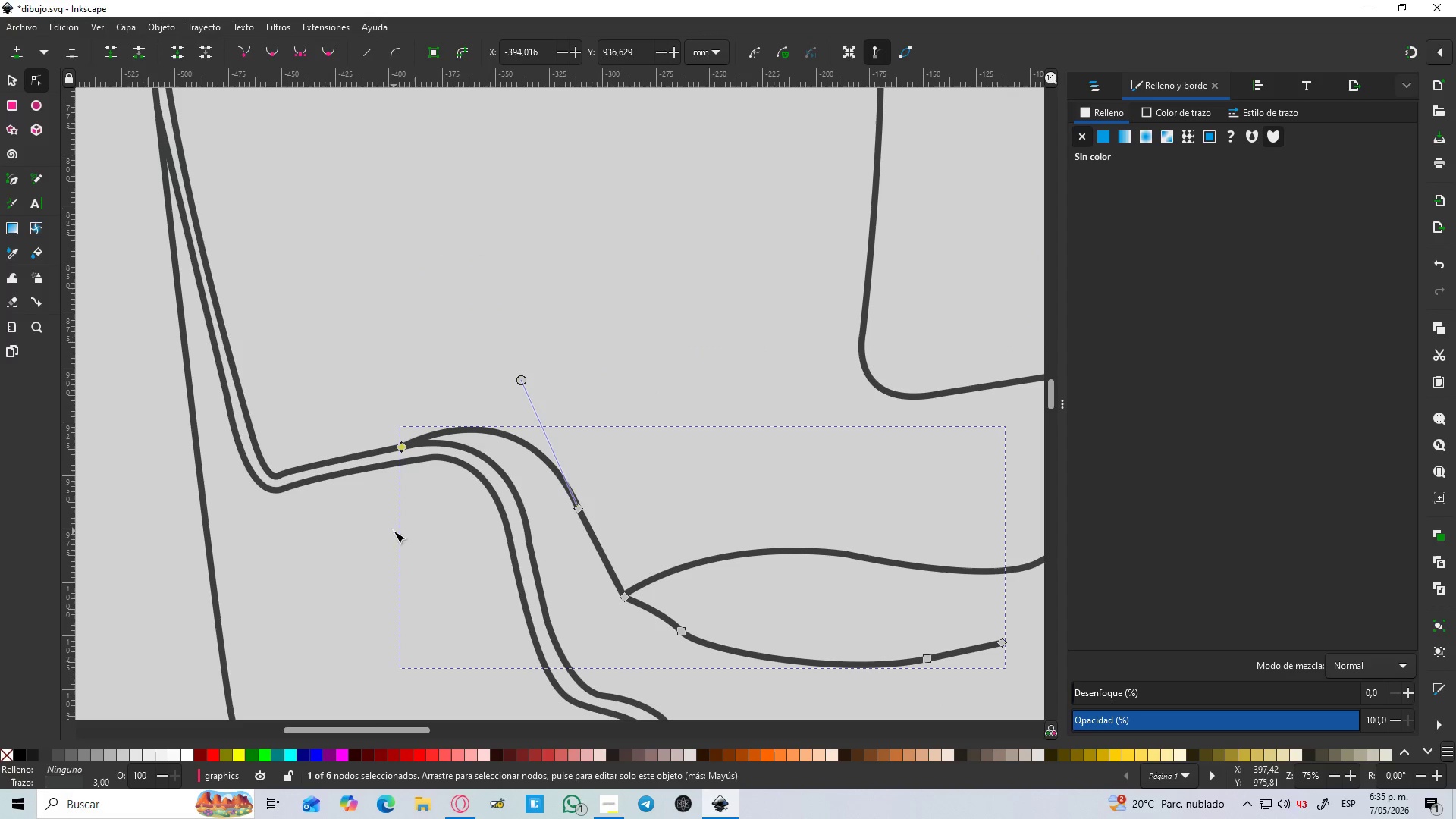 
hold_key(key=ControlLeft, duration=1.51)
scroll: coordinate [389, 548], scroll_direction: down, amount: 2.0
 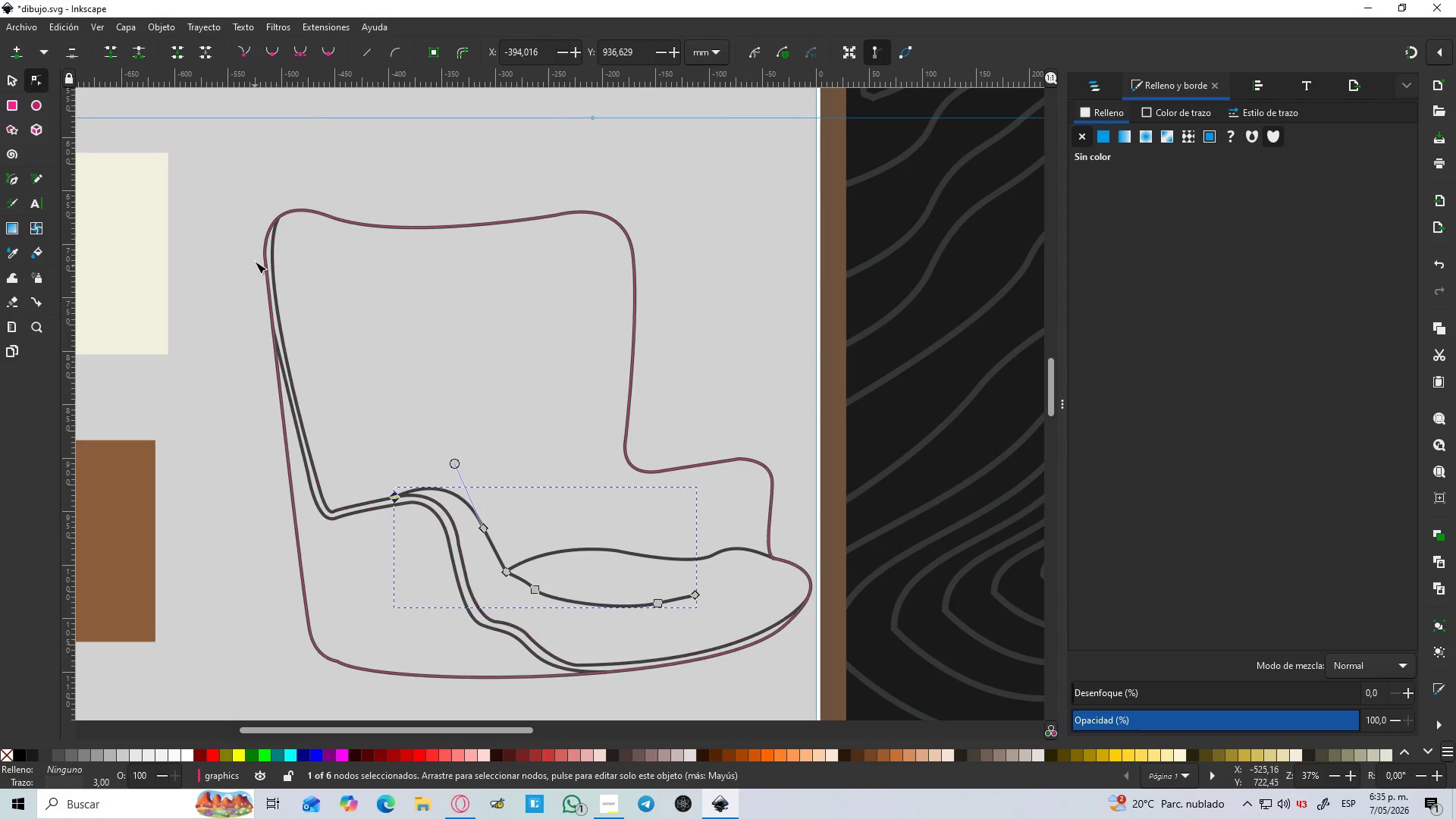 
scroll: coordinate [280, 228], scroll_direction: up, amount: 2.0
 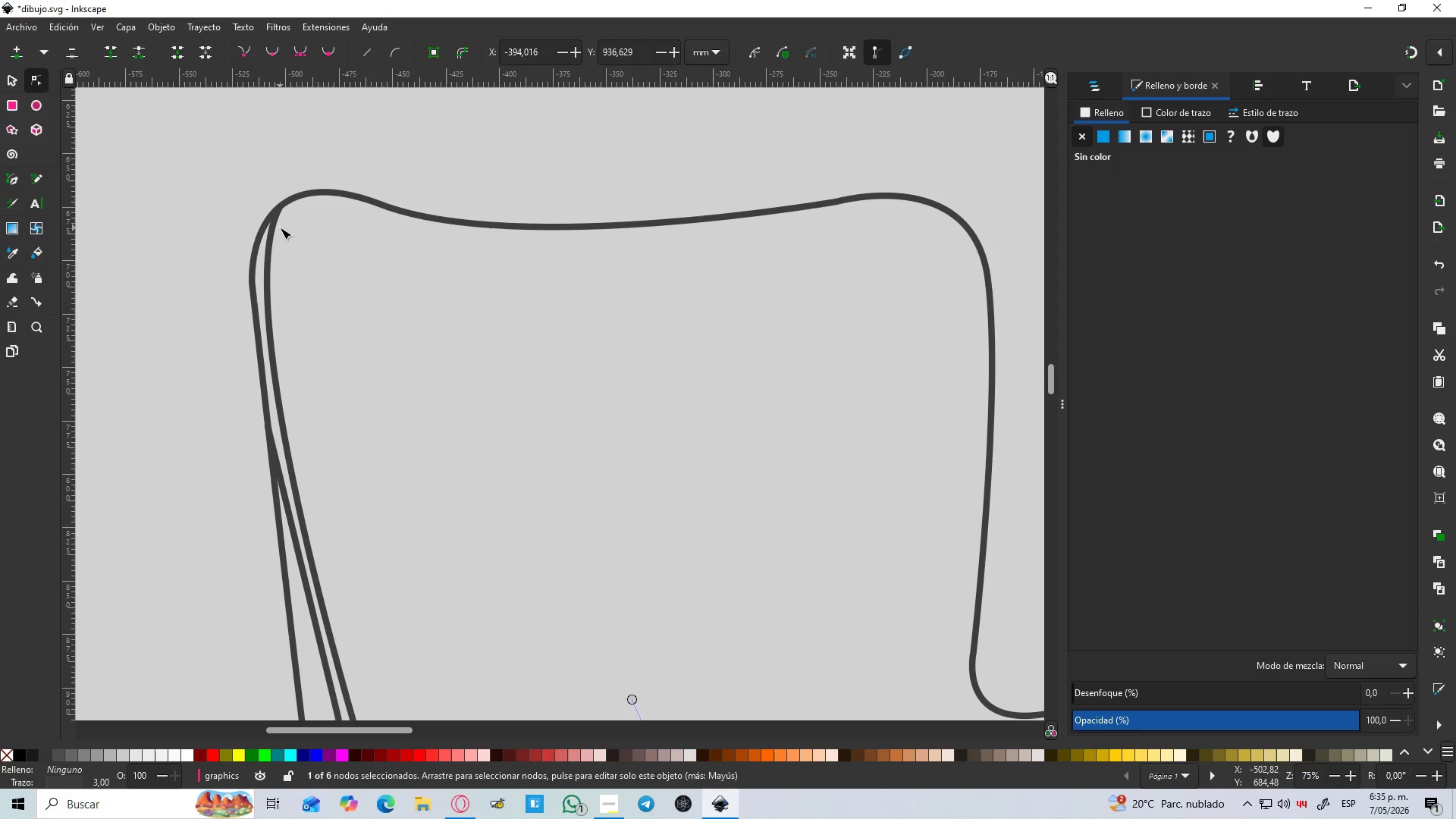 
hold_key(key=ControlLeft, duration=0.98)
scroll: coordinate [281, 239], scroll_direction: down, amount: 3.0
 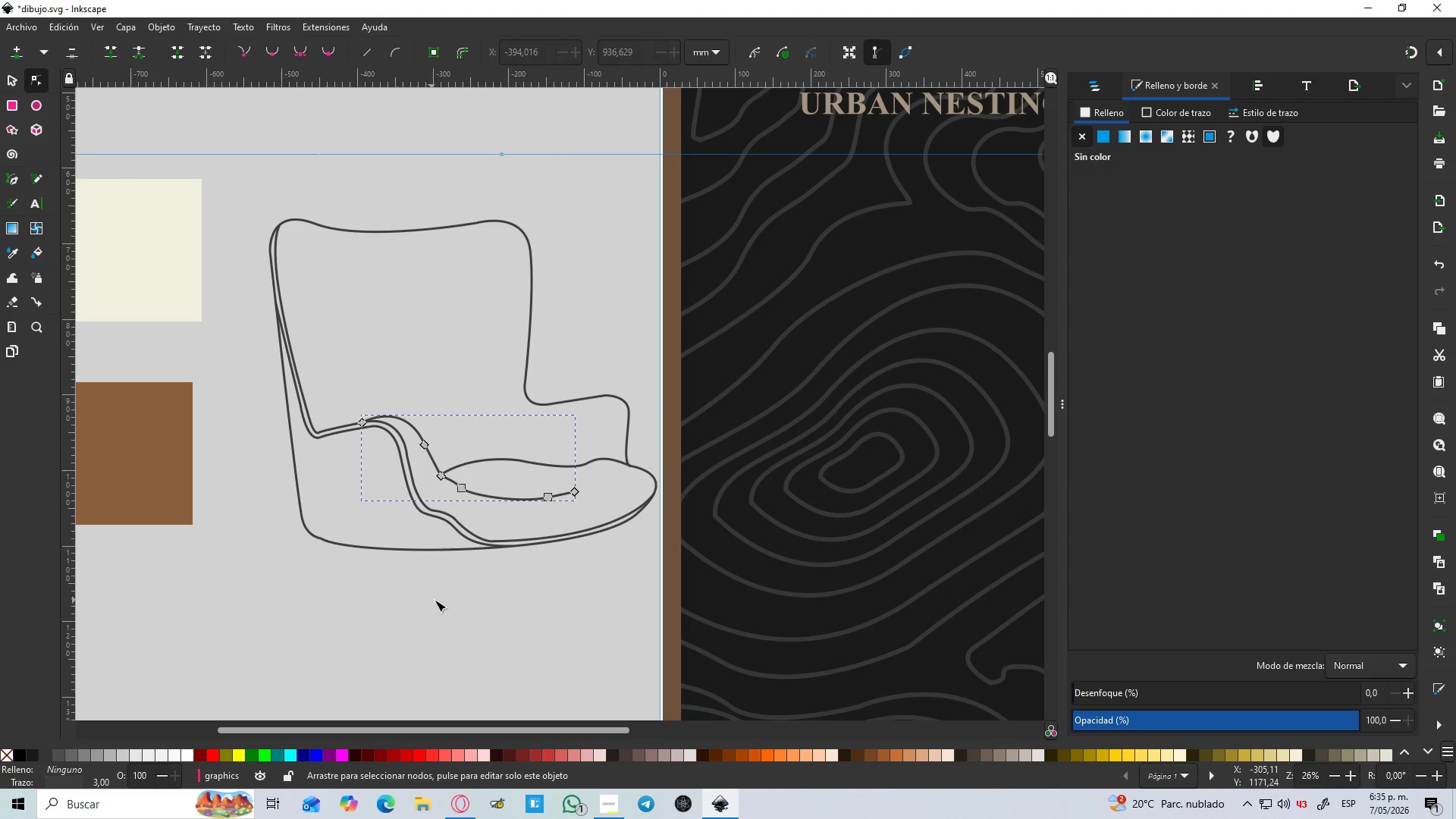 
left_click([463, 623])
 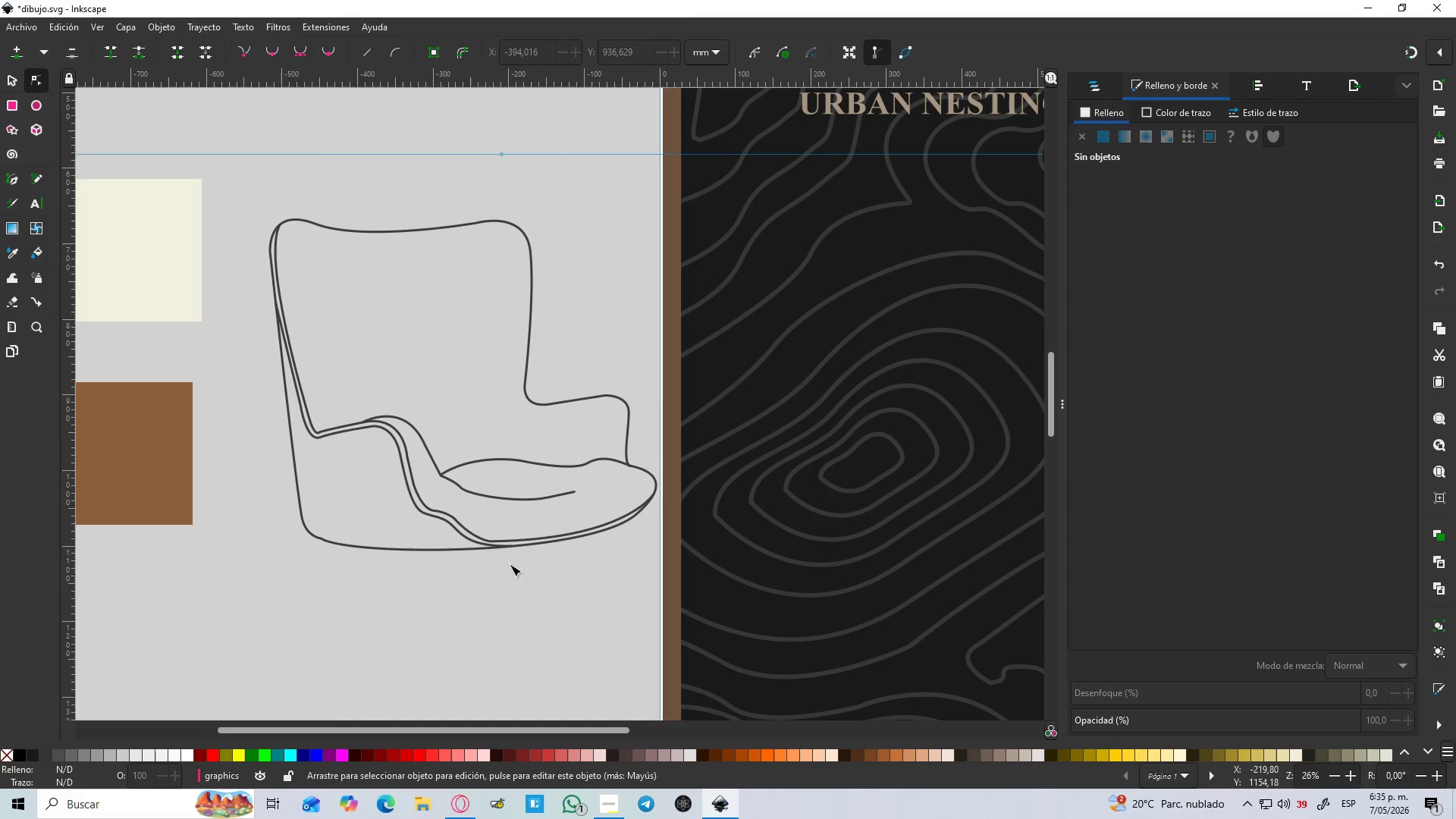 
hold_key(key=ControlLeft, duration=0.8)
scroll: coordinate [539, 436], scroll_direction: up, amount: 4.0
 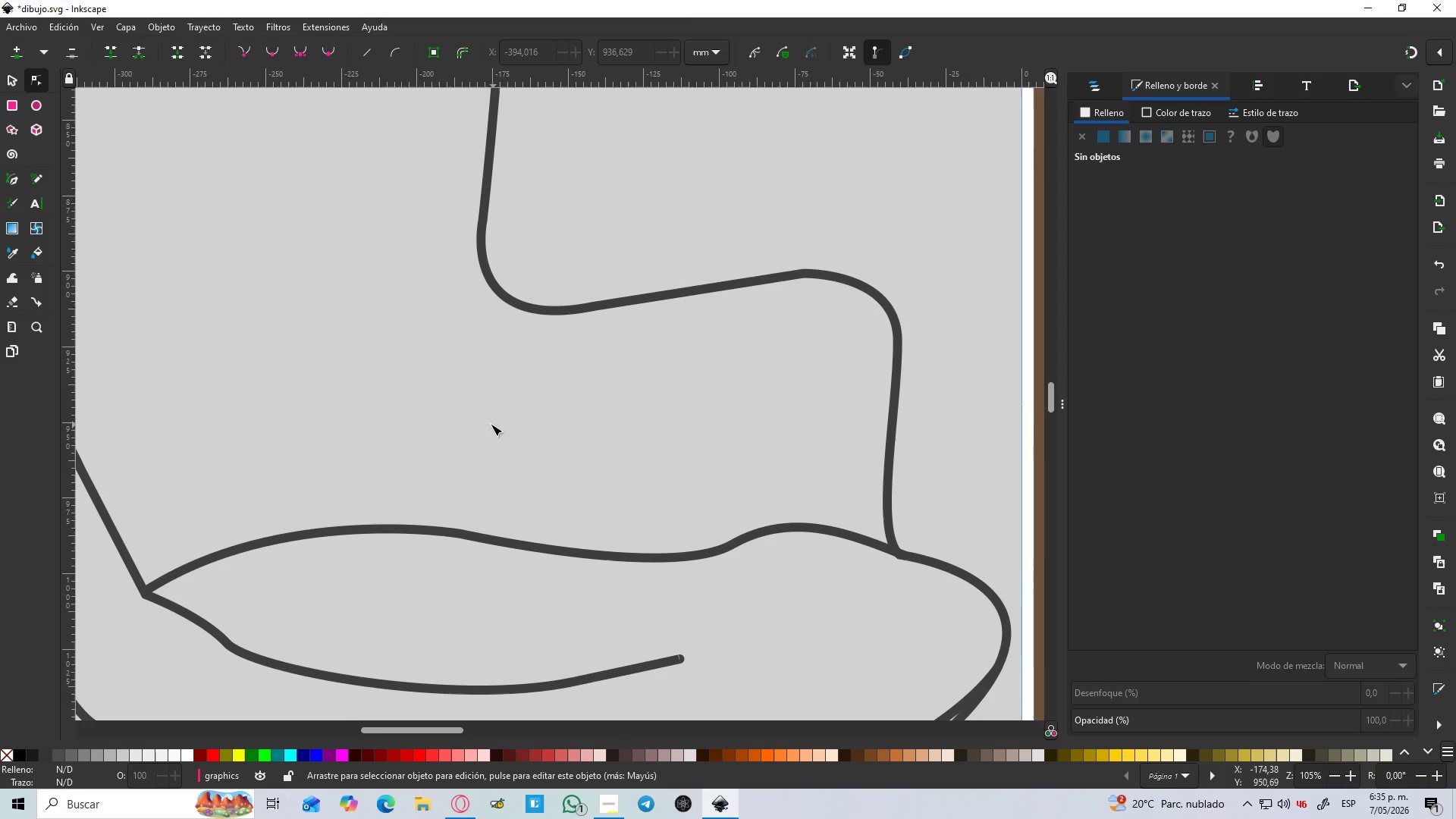 
key(B)
 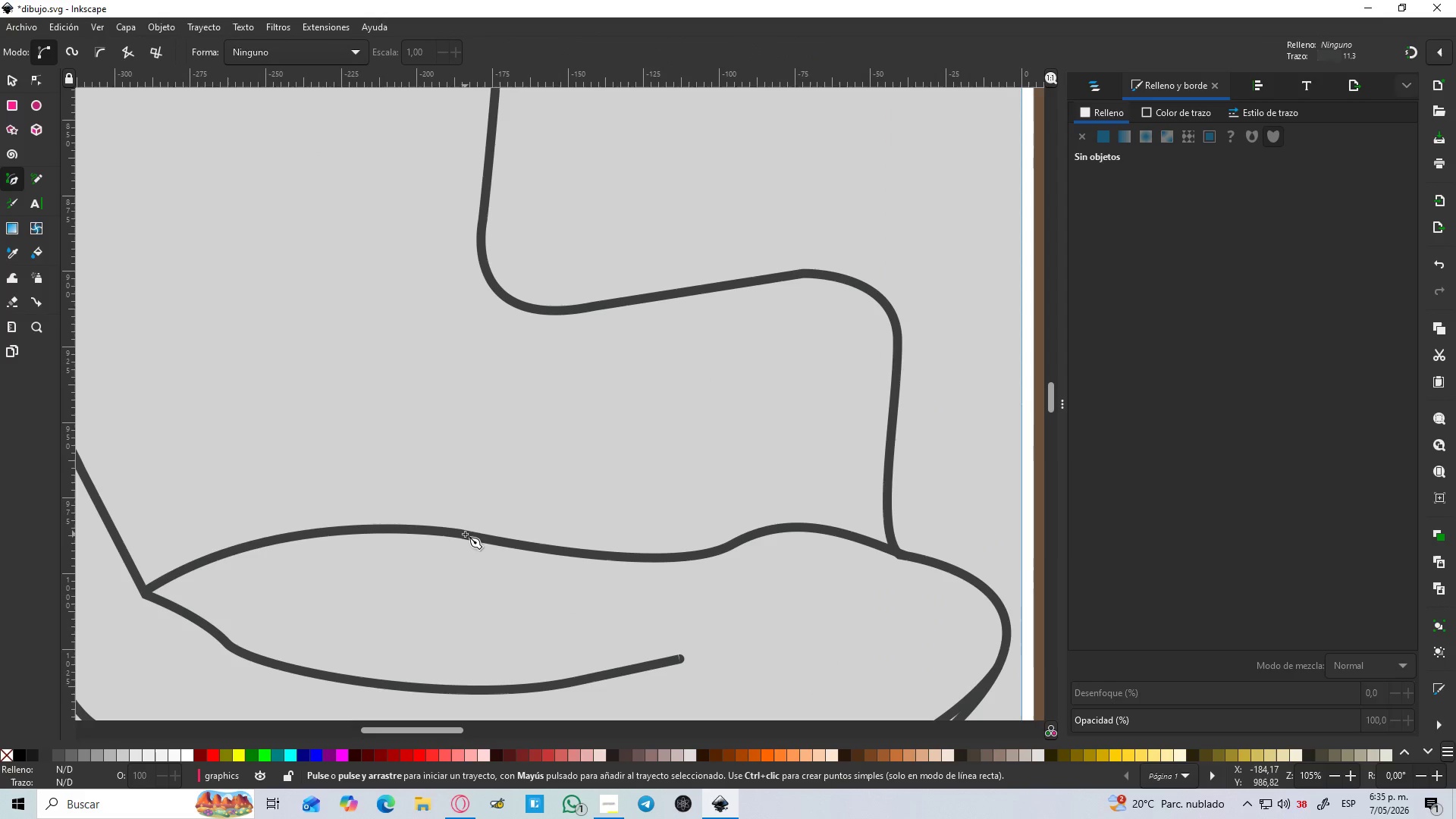 
left_click_drag(start_coordinate=[465, 534], to_coordinate=[466, 511])
 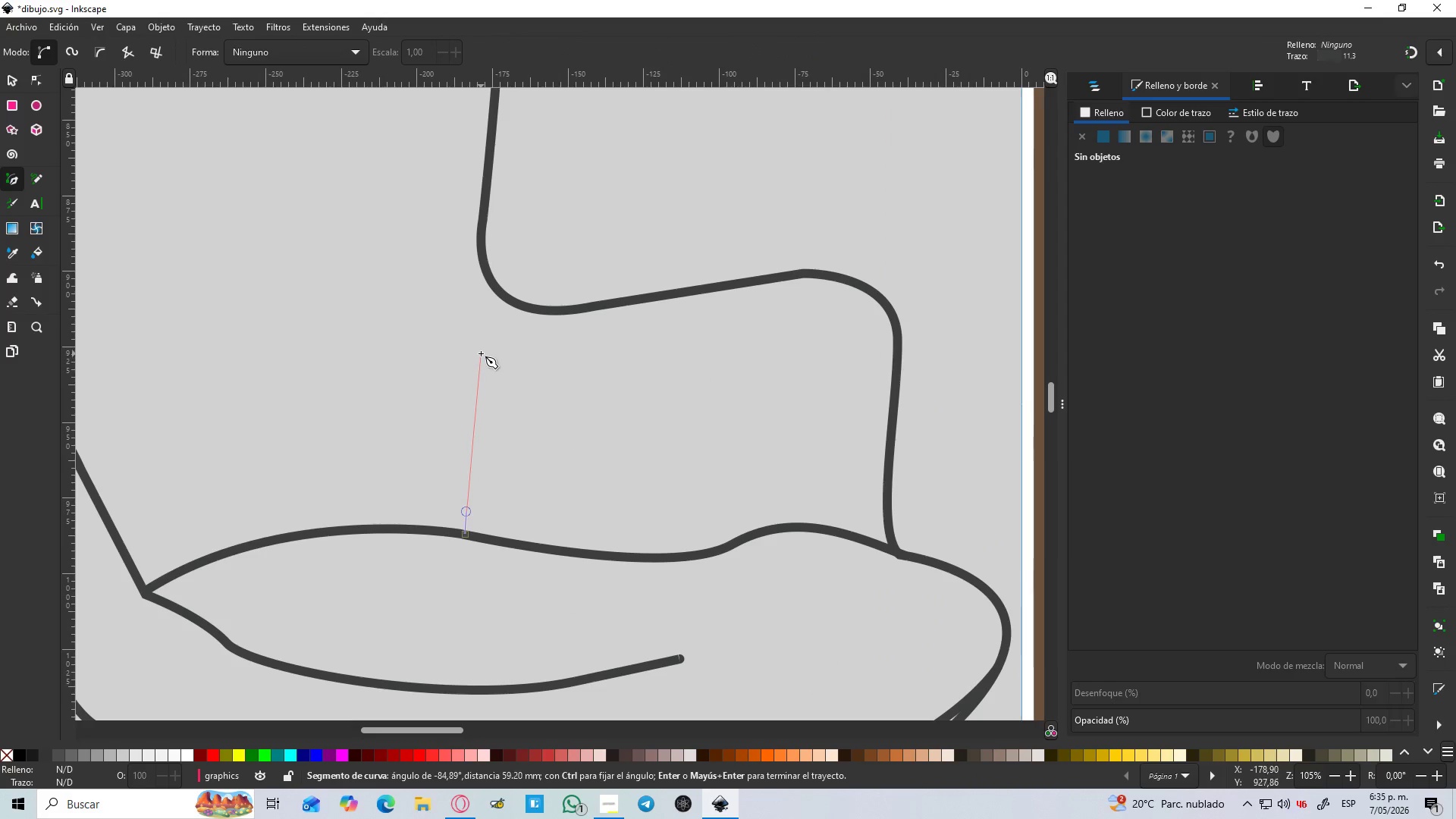 
left_click_drag(start_coordinate=[481, 353], to_coordinate=[510, 282])
 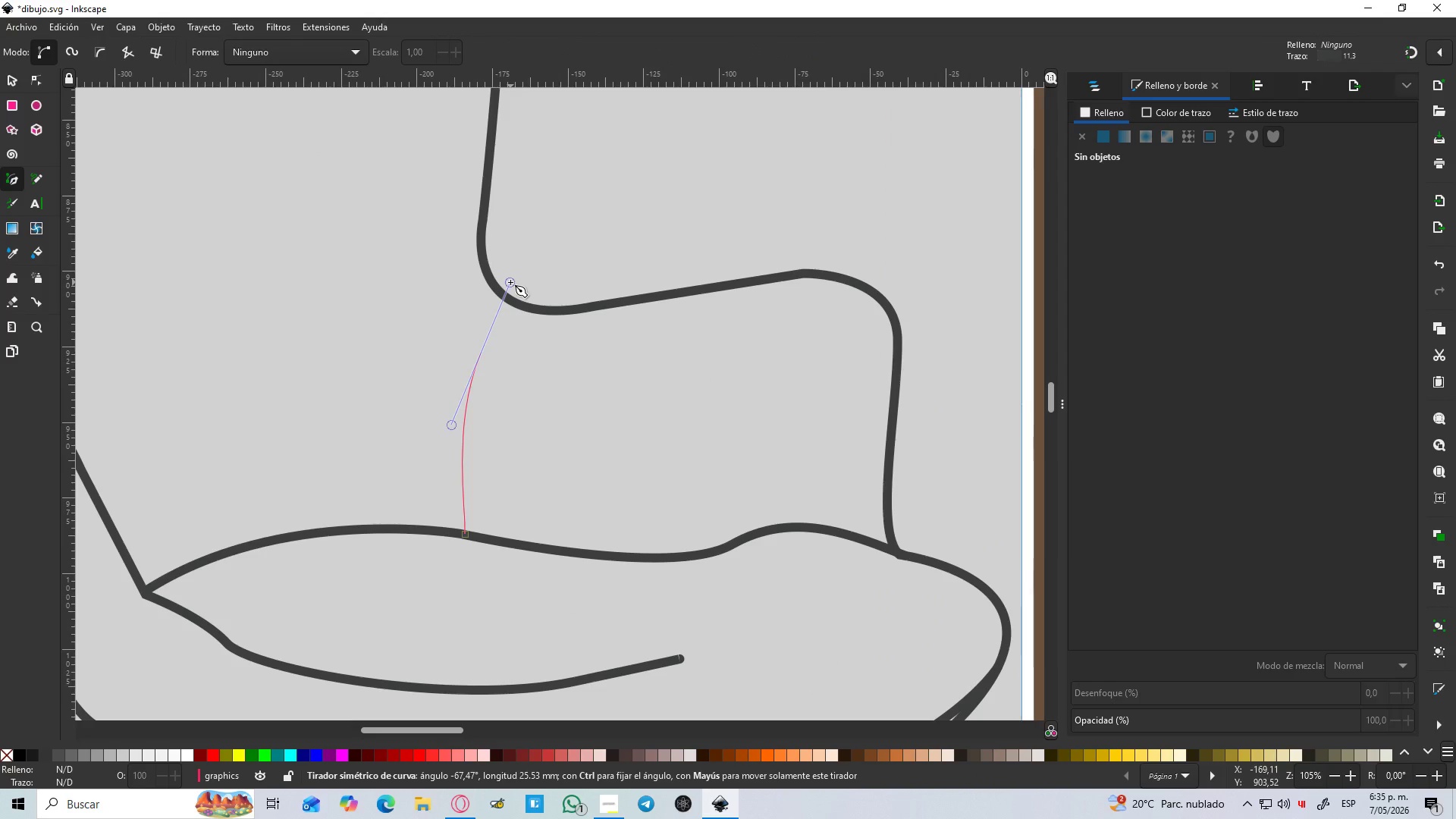 
key(Enter)
 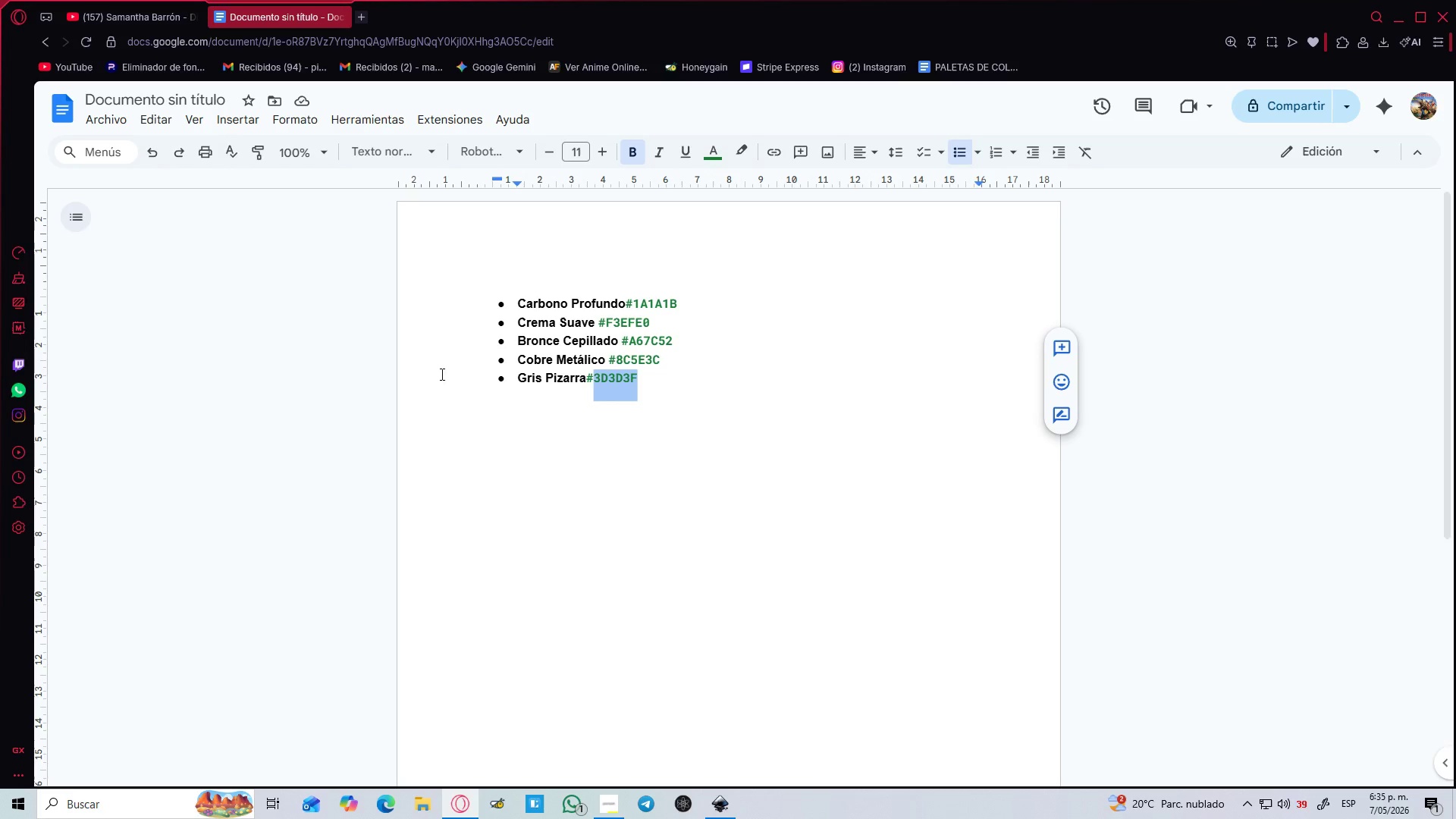 
left_click([124, 14])
 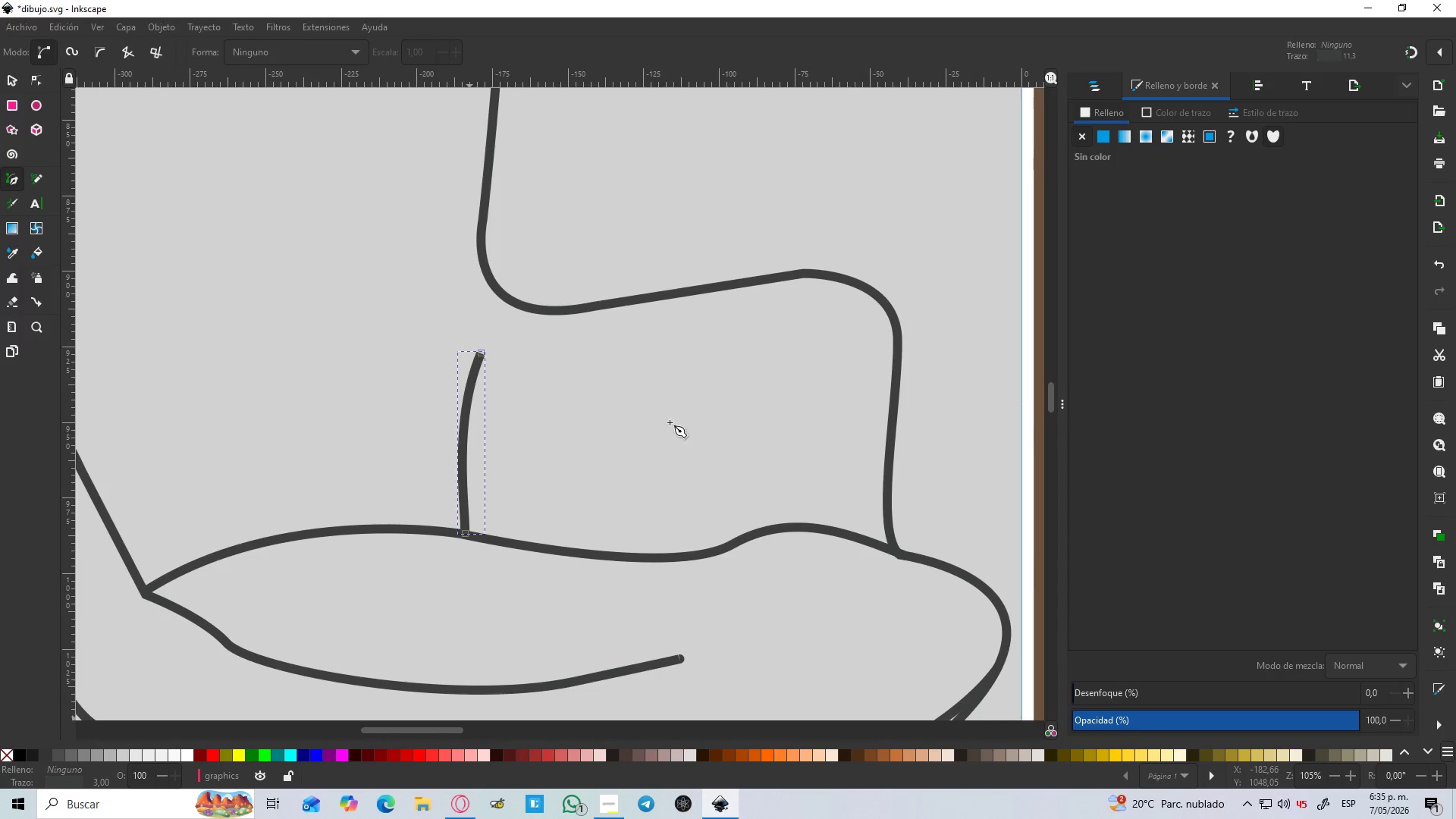 
hold_key(key=ControlLeft, duration=0.75)
scroll: coordinate [673, 384], scroll_direction: down, amount: 3.0
 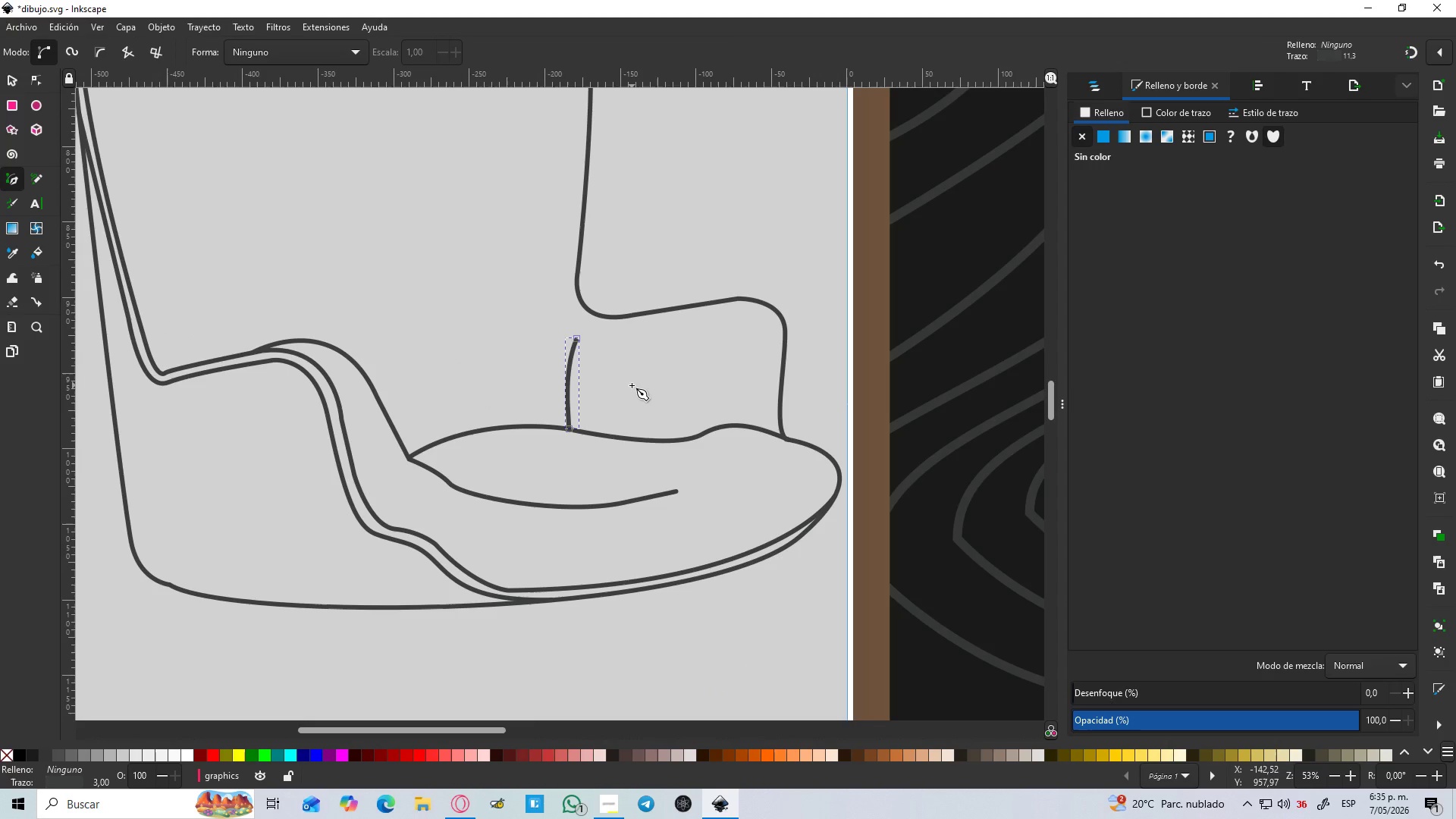 
wait(12.74)
 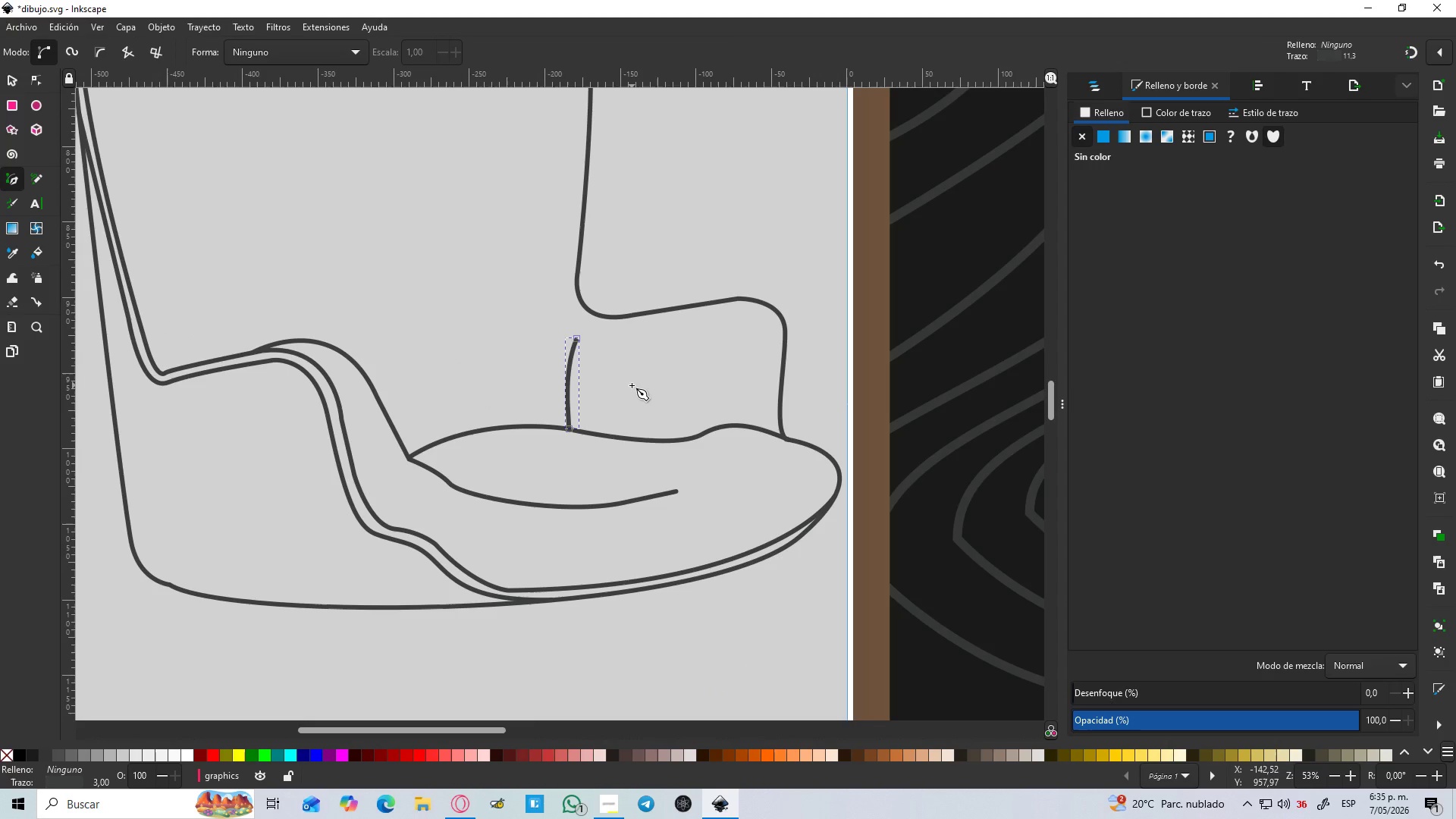 
hold_key(key=ControlLeft, duration=1.14)
scroll: coordinate [695, 399], scroll_direction: down, amount: 2.0
 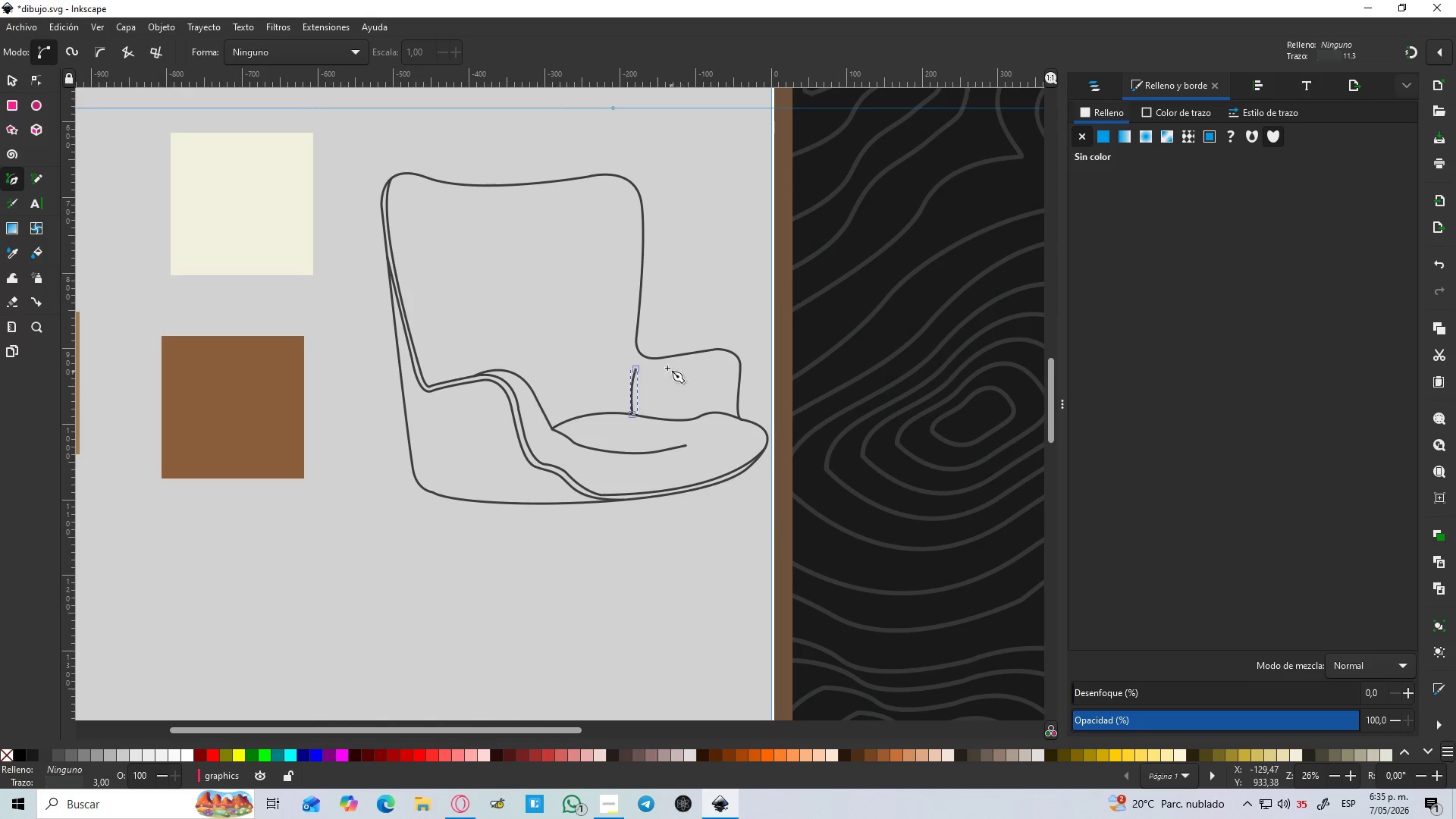 
hold_key(key=ControlLeft, duration=5.91)
left_click([723, 263])
 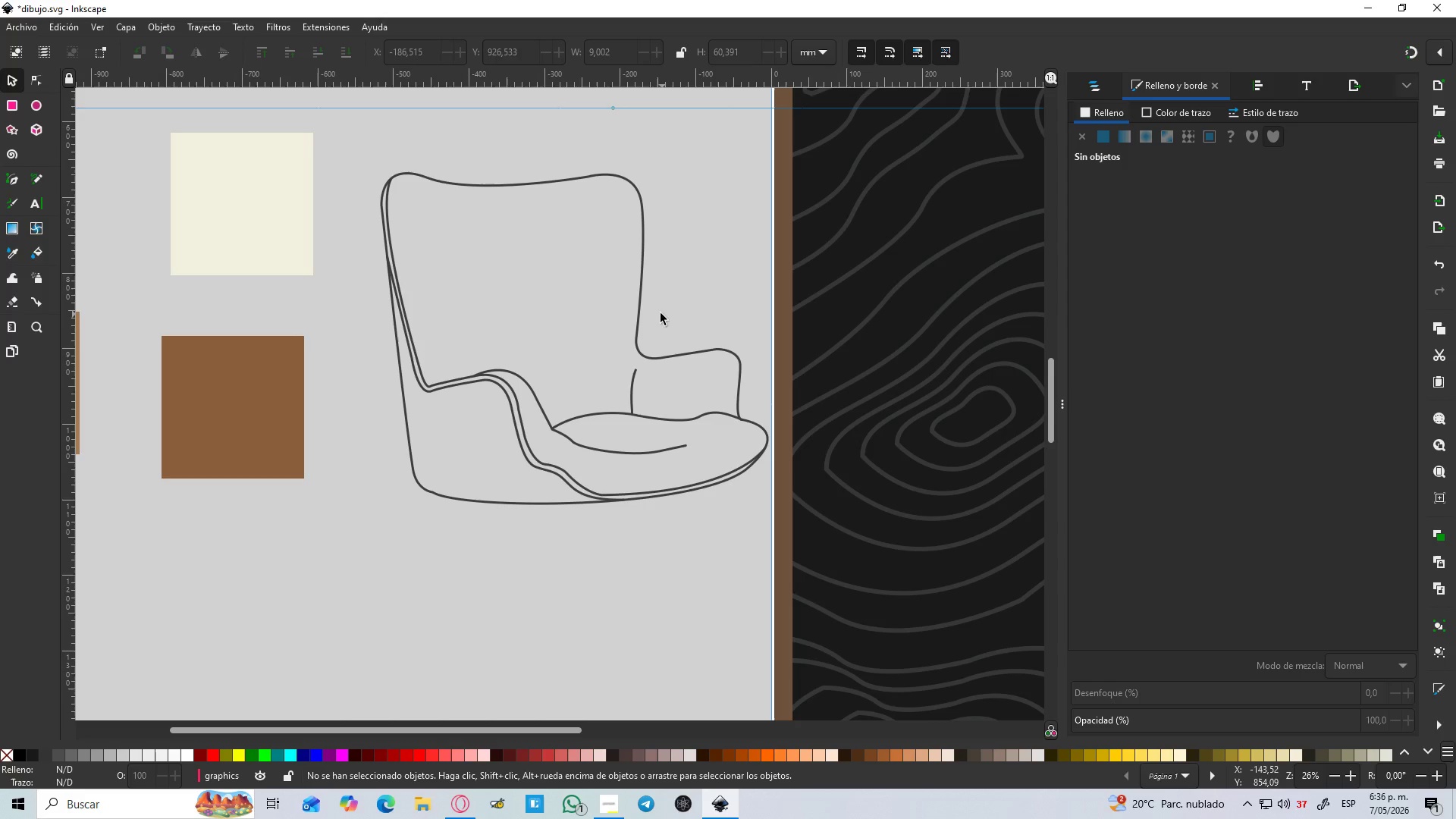 
hold_key(key=ControlLeft, duration=1.08)
scroll: coordinate [551, 281], scroll_direction: down, amount: 3.0
 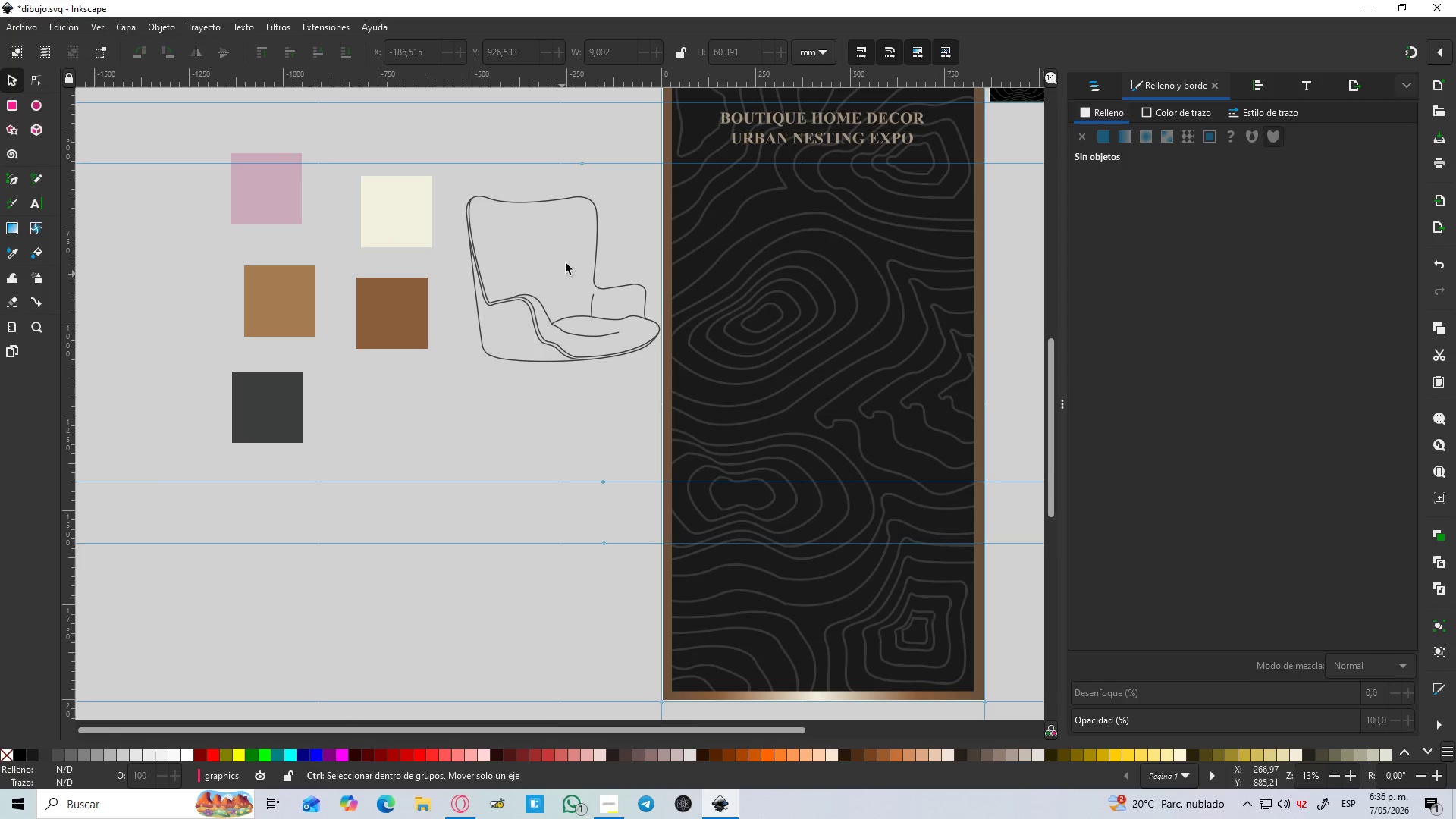 
scroll: coordinate [572, 248], scroll_direction: up, amount: 1.0
 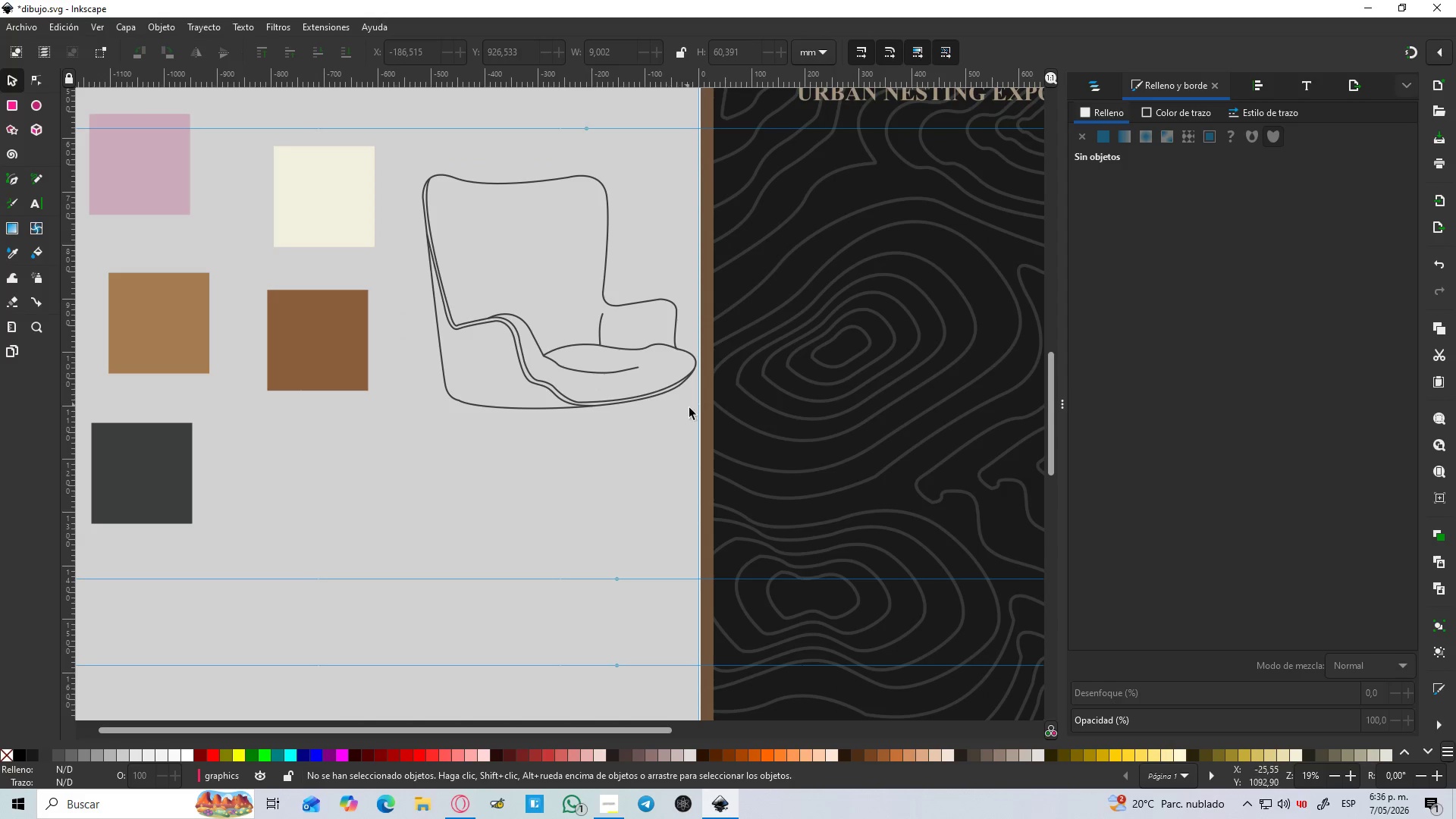 
left_click([698, 422])
 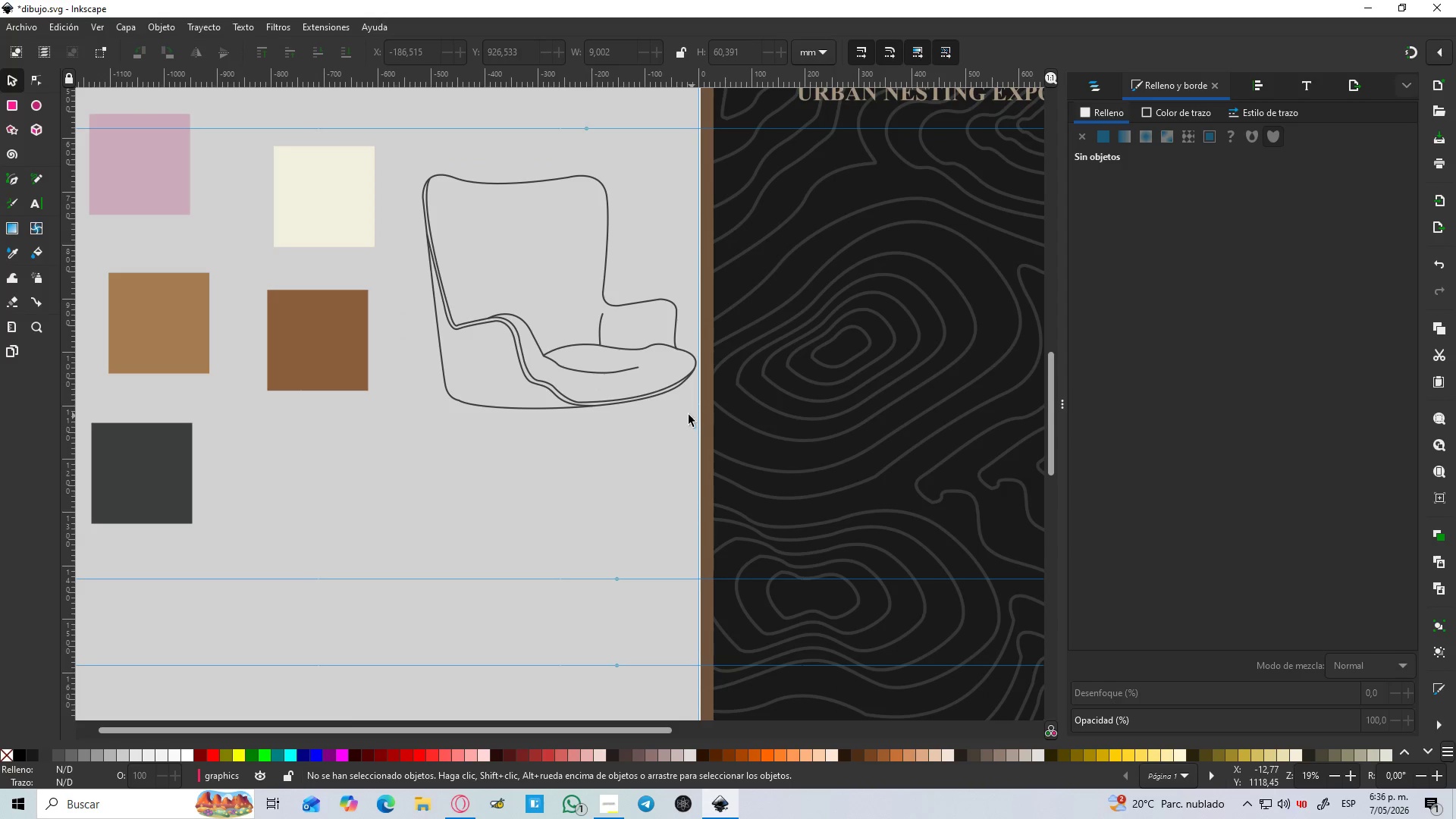 
left_click_drag(start_coordinate=[681, 417], to_coordinate=[420, 140])
 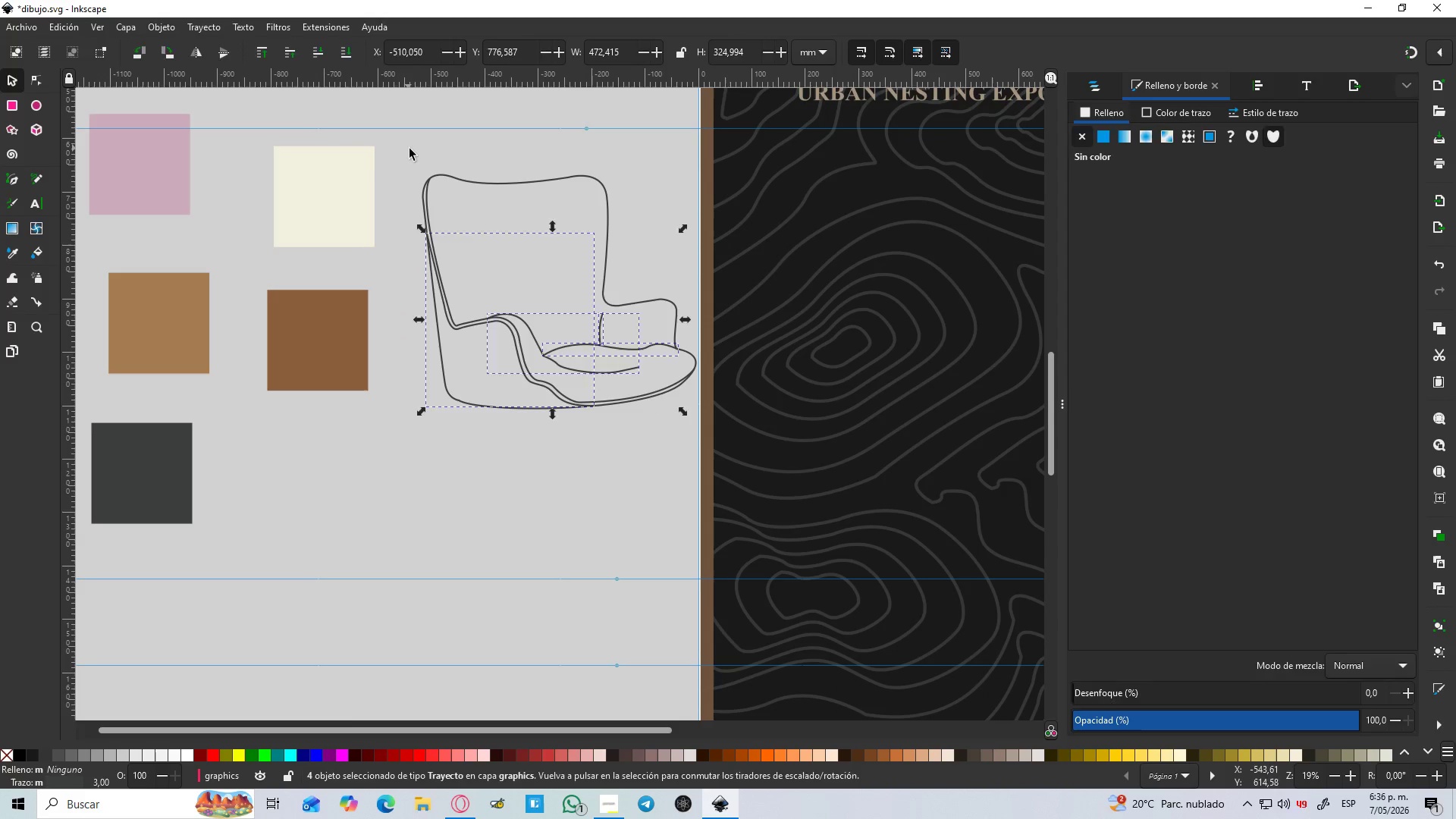 
left_click_drag(start_coordinate=[410, 153], to_coordinate=[704, 419])
 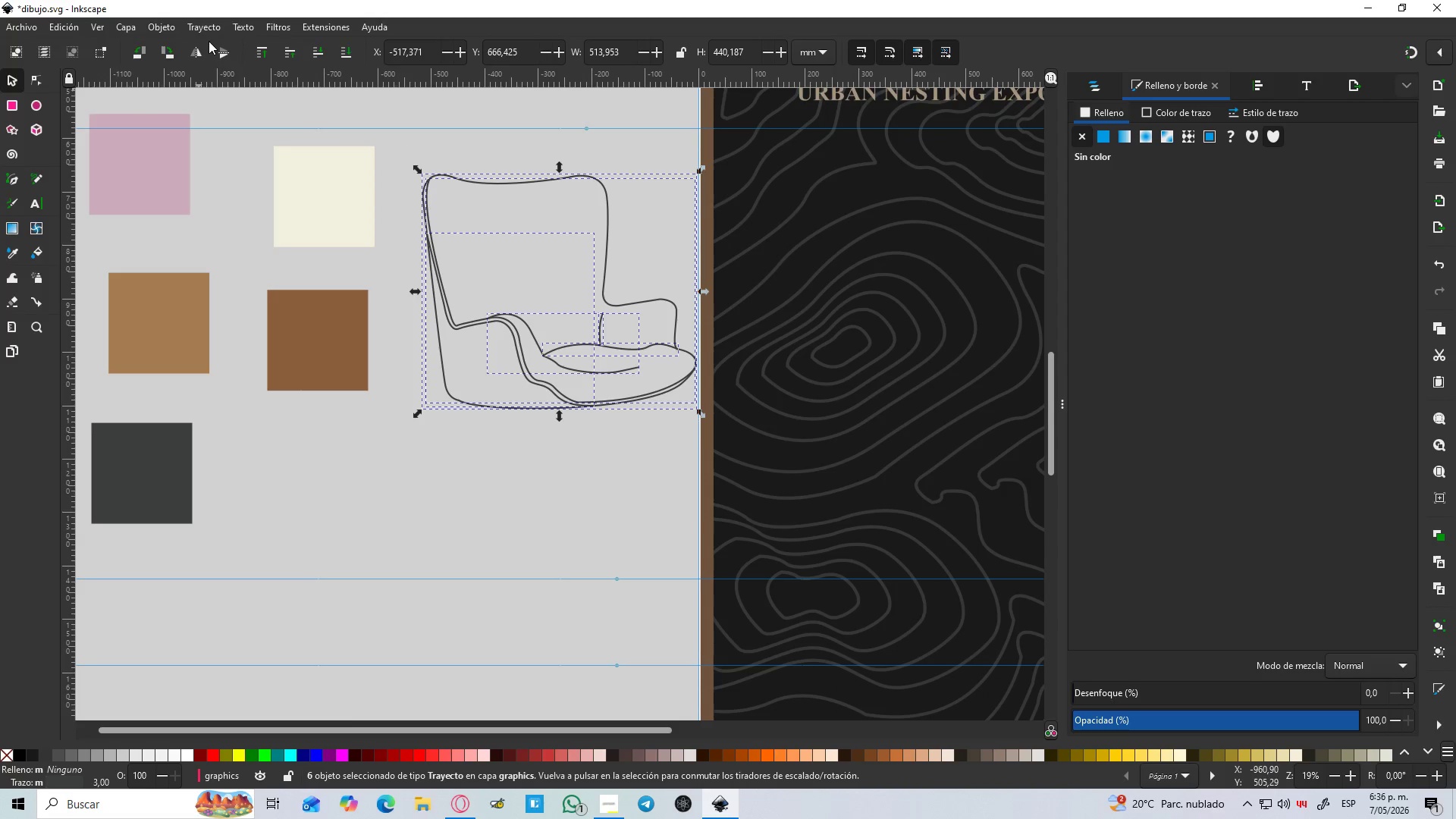 
left_click([206, 25])
 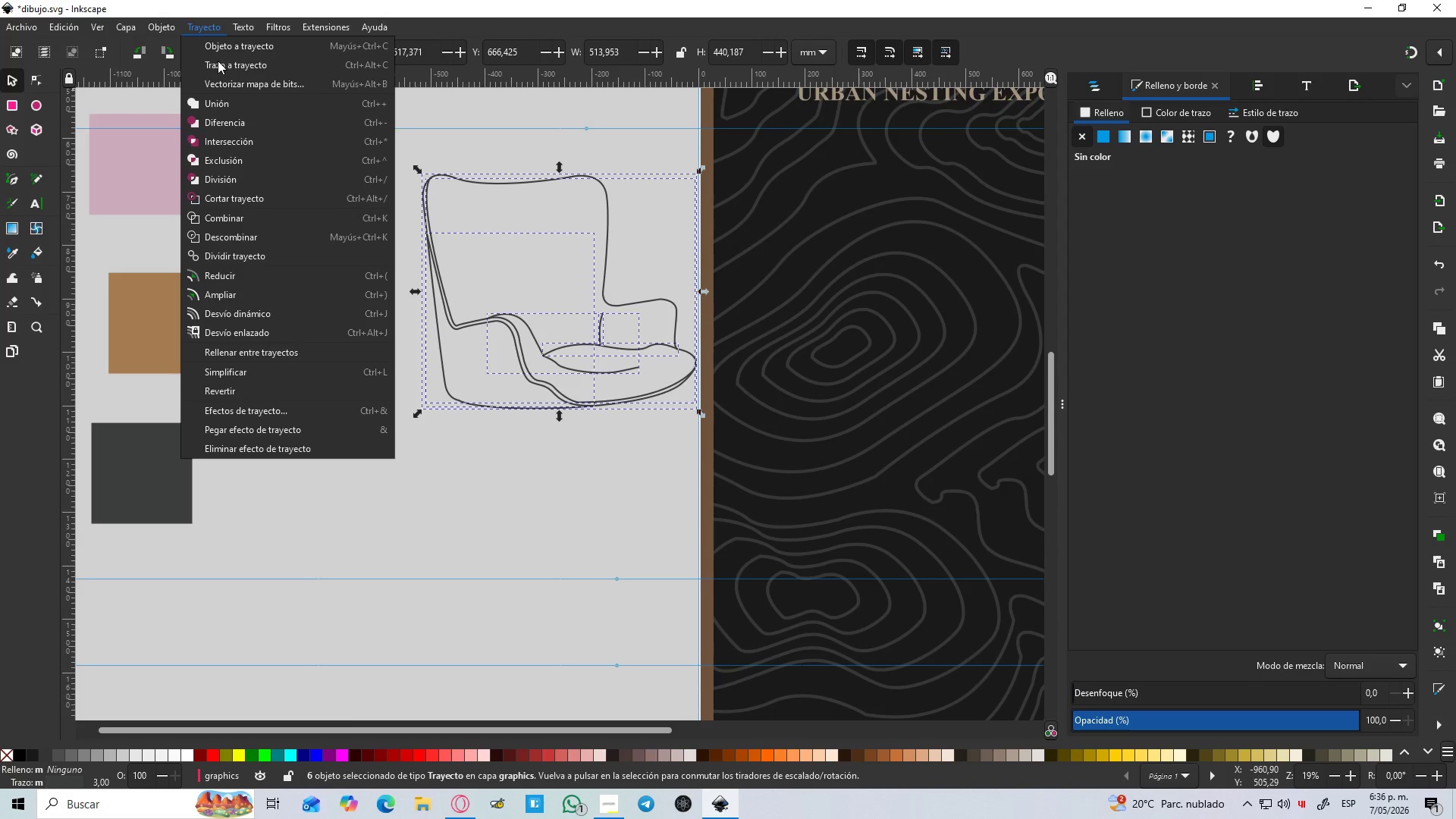 
left_click([218, 61])
 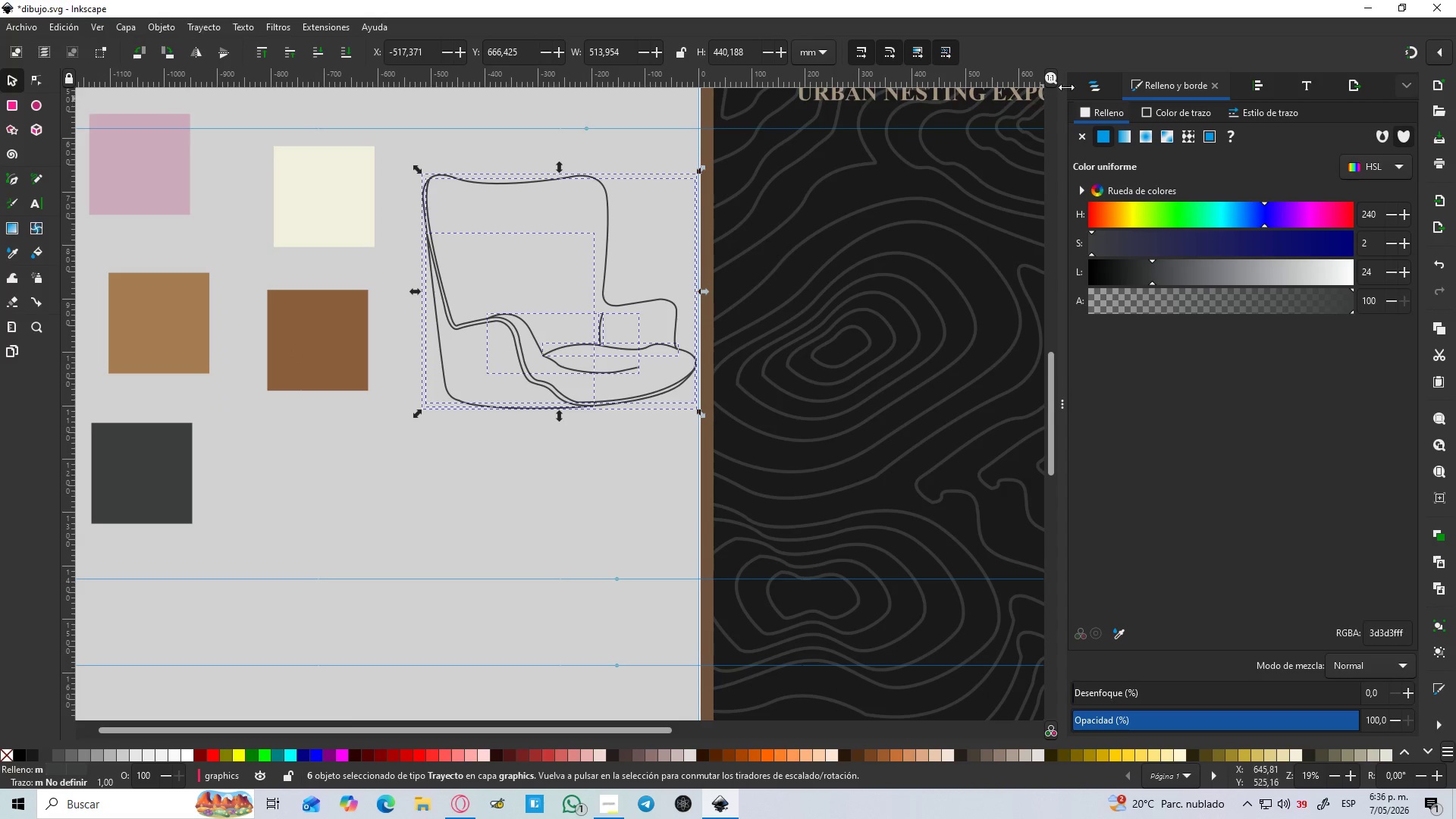 
left_click([1106, 79])
 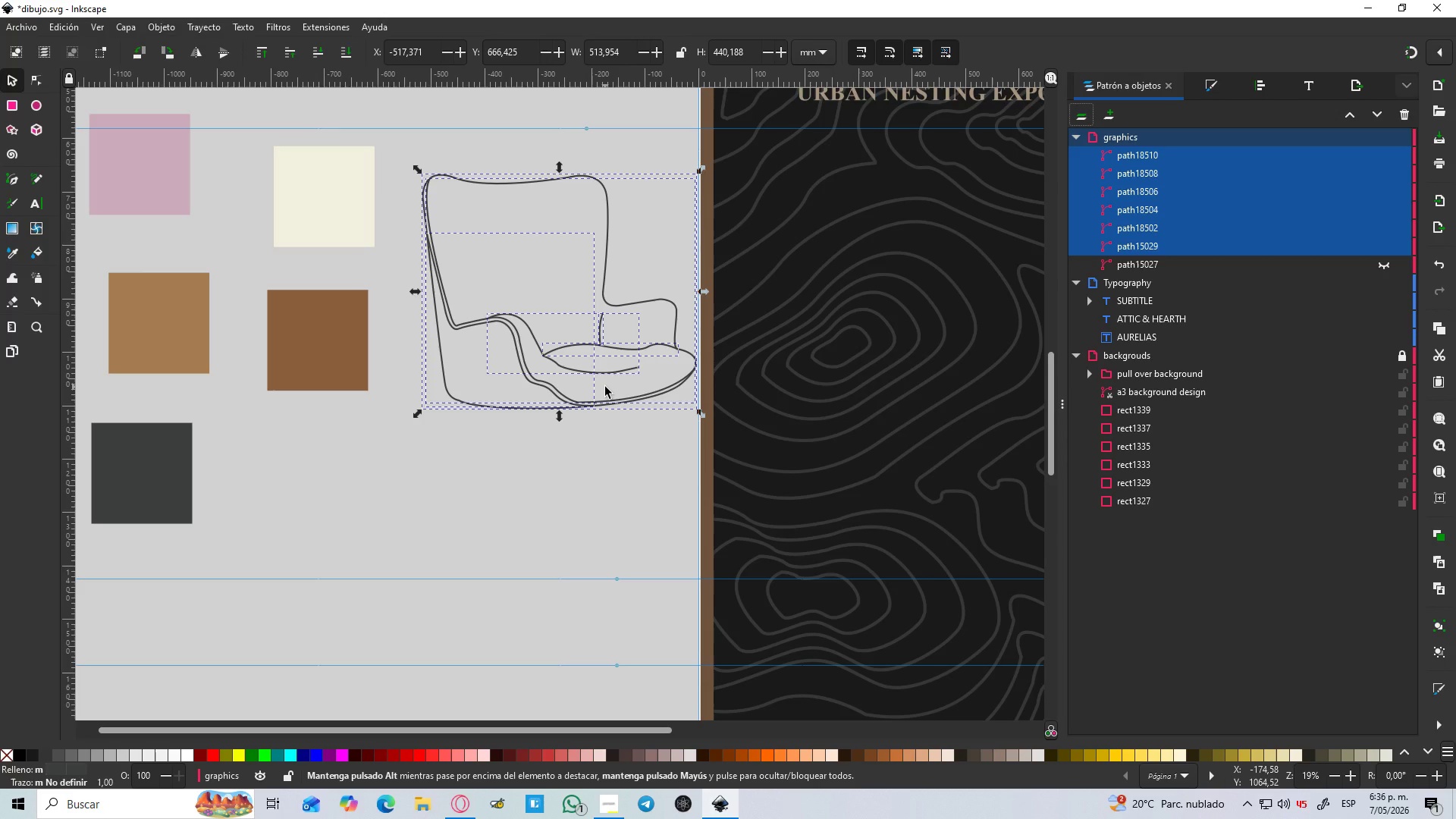 
key(Shift+NumpadAdd)
 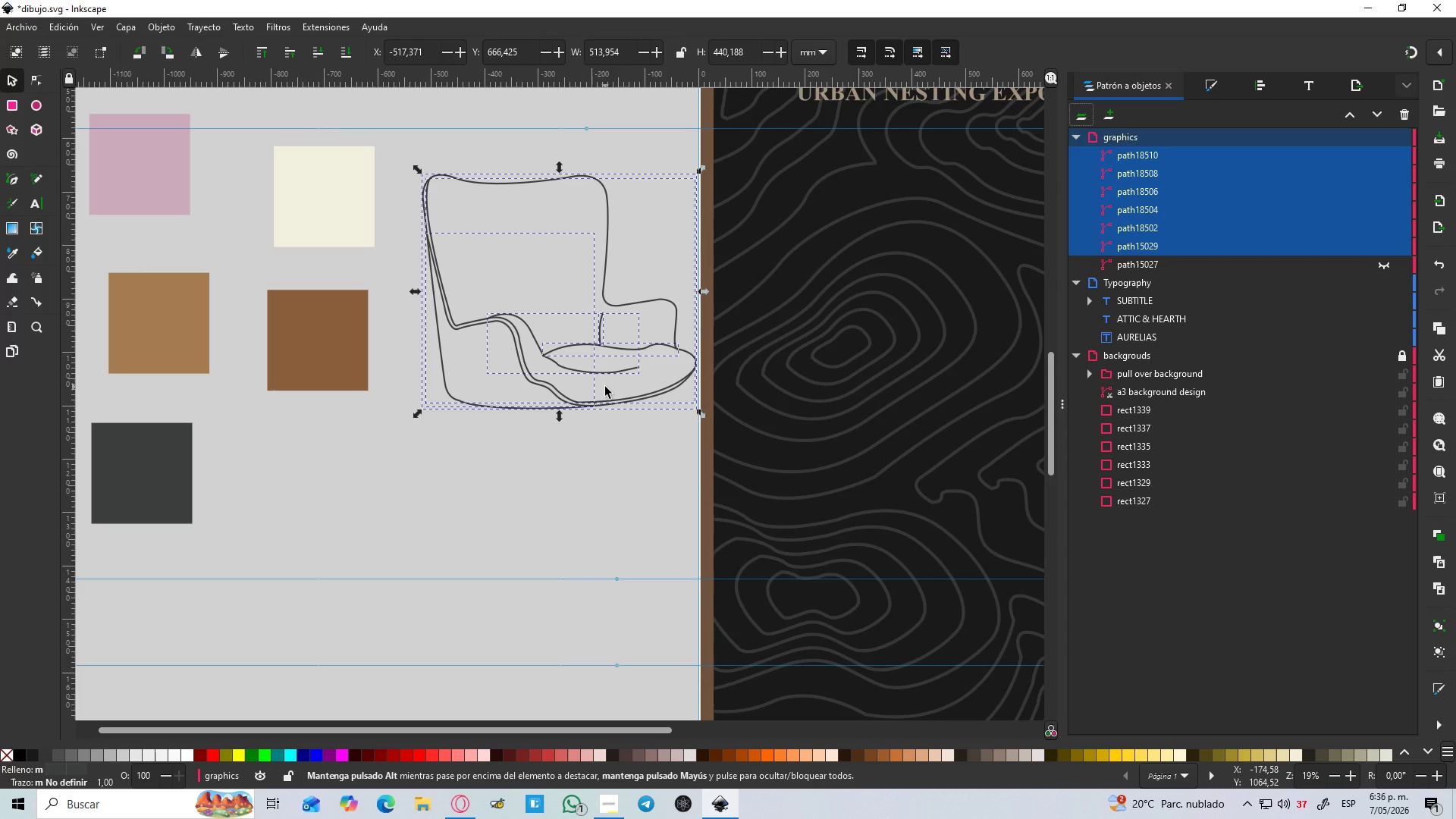 
key(Control+NumpadAdd)
 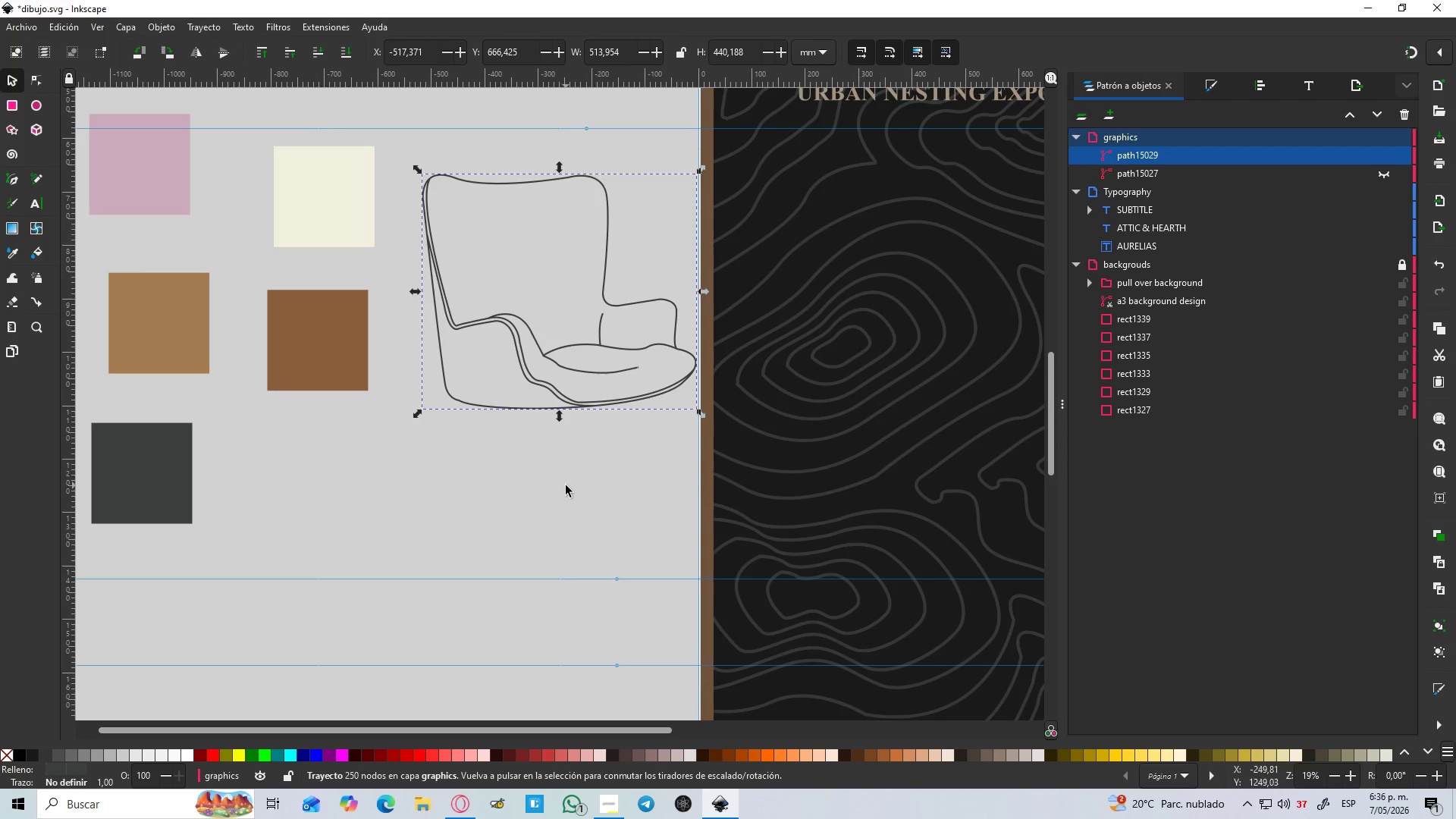 
hold_key(key=ControlLeft, duration=0.61)
 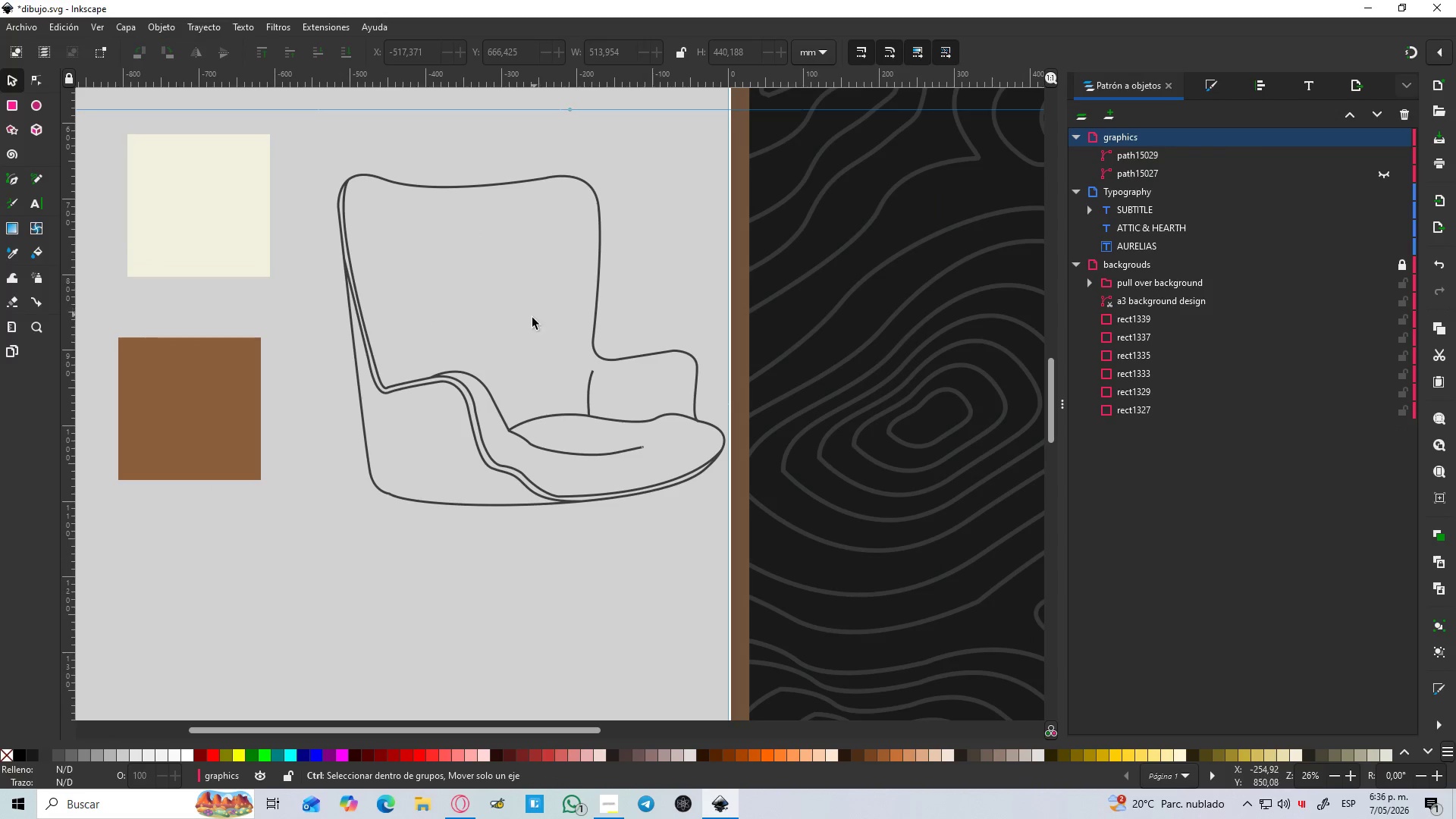 
hold_key(key=ControlLeft, duration=0.59)
 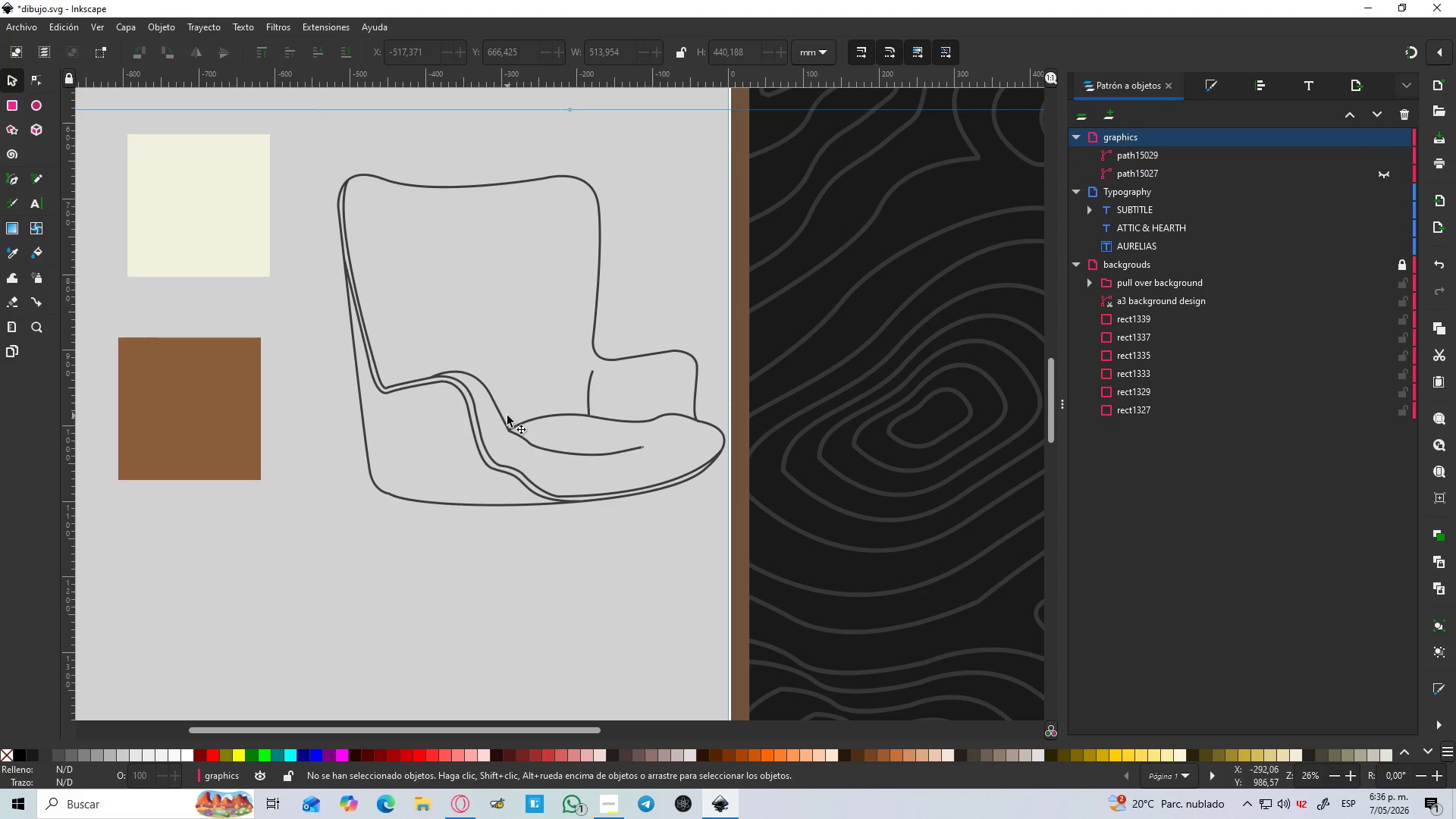 
scroll: coordinate [579, 249], scroll_direction: up, amount: 3.0
 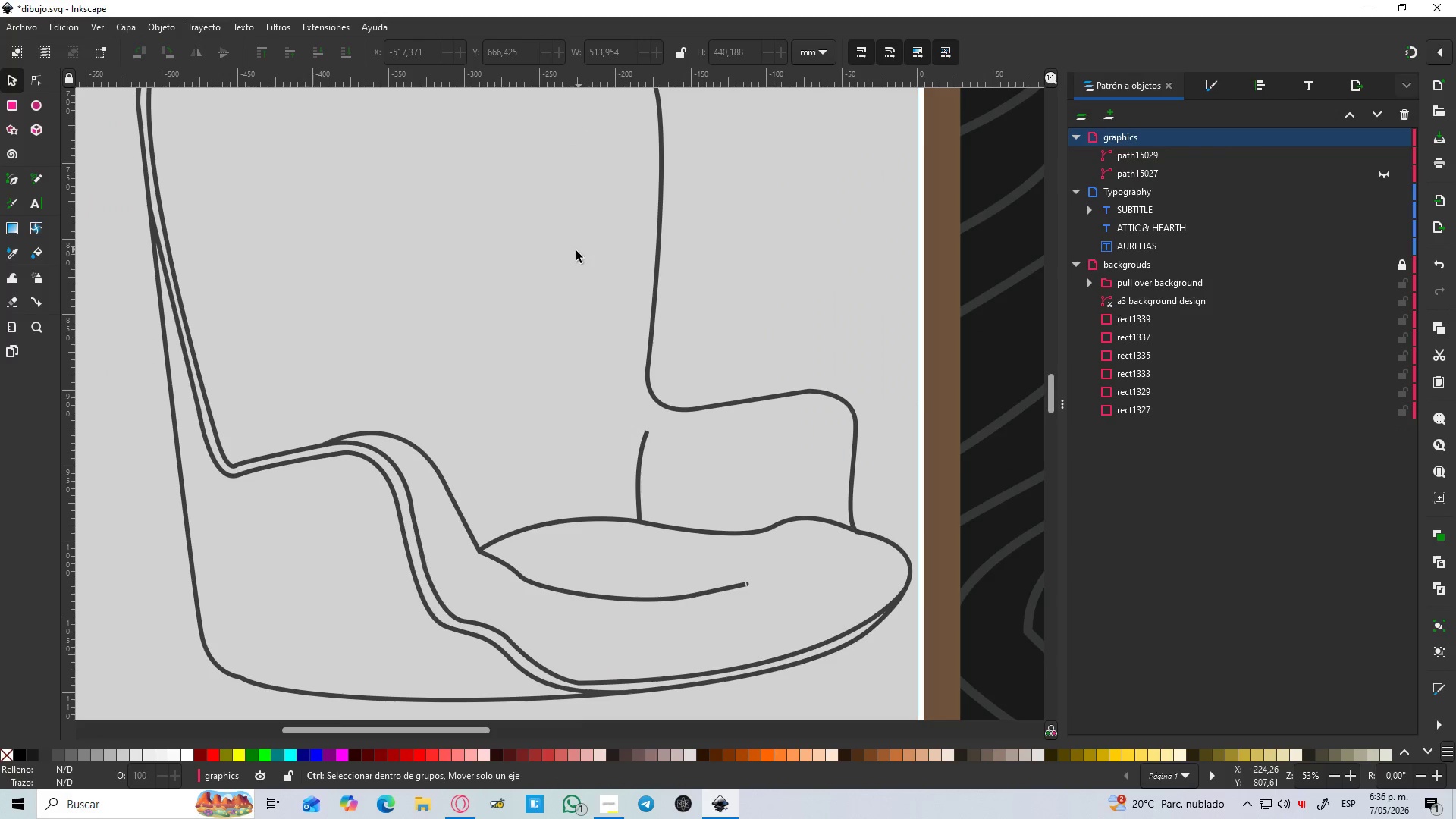 
scroll: coordinate [538, 311], scroll_direction: down, amount: 2.0
 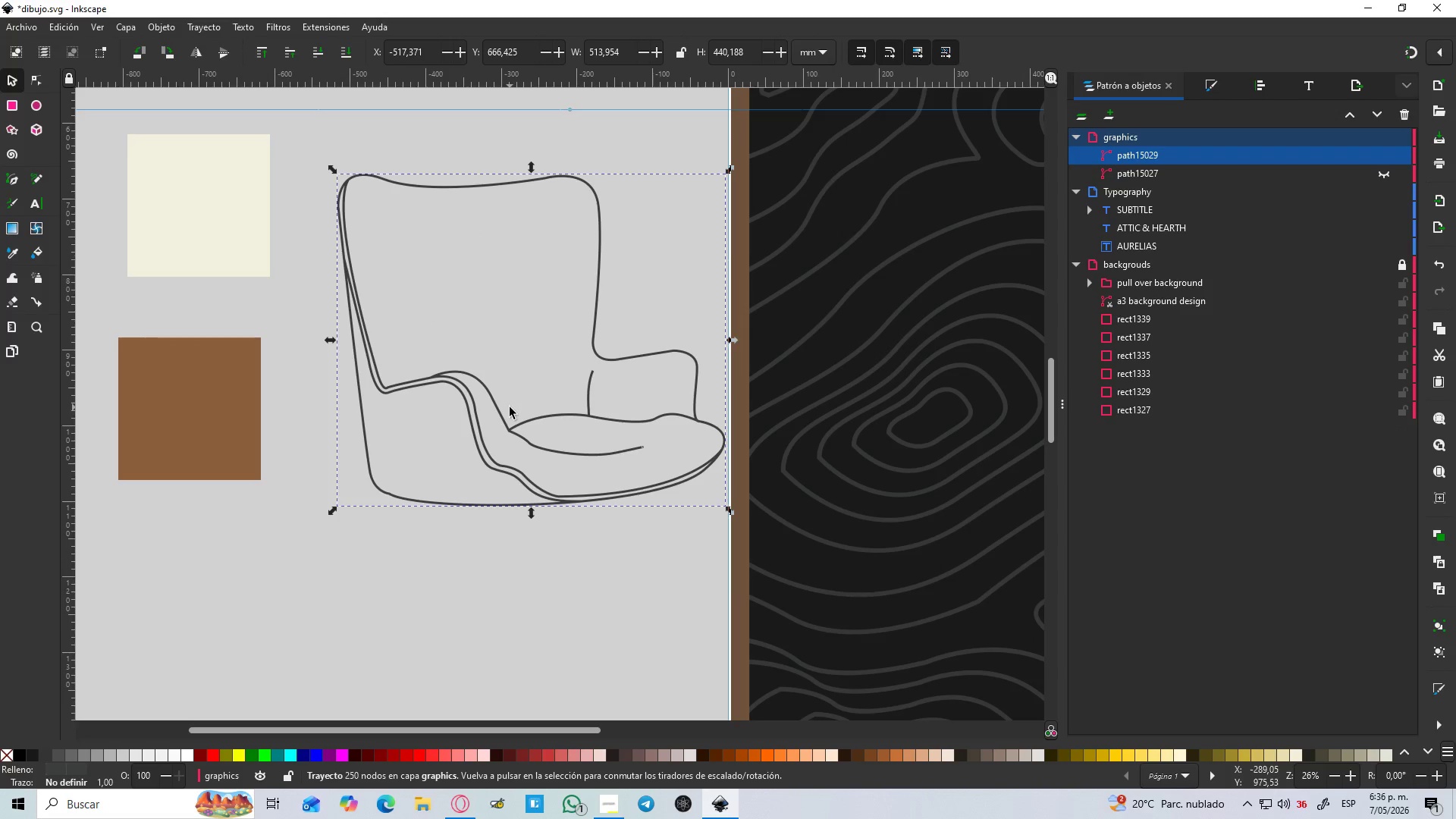 
wait(5.06)
 